 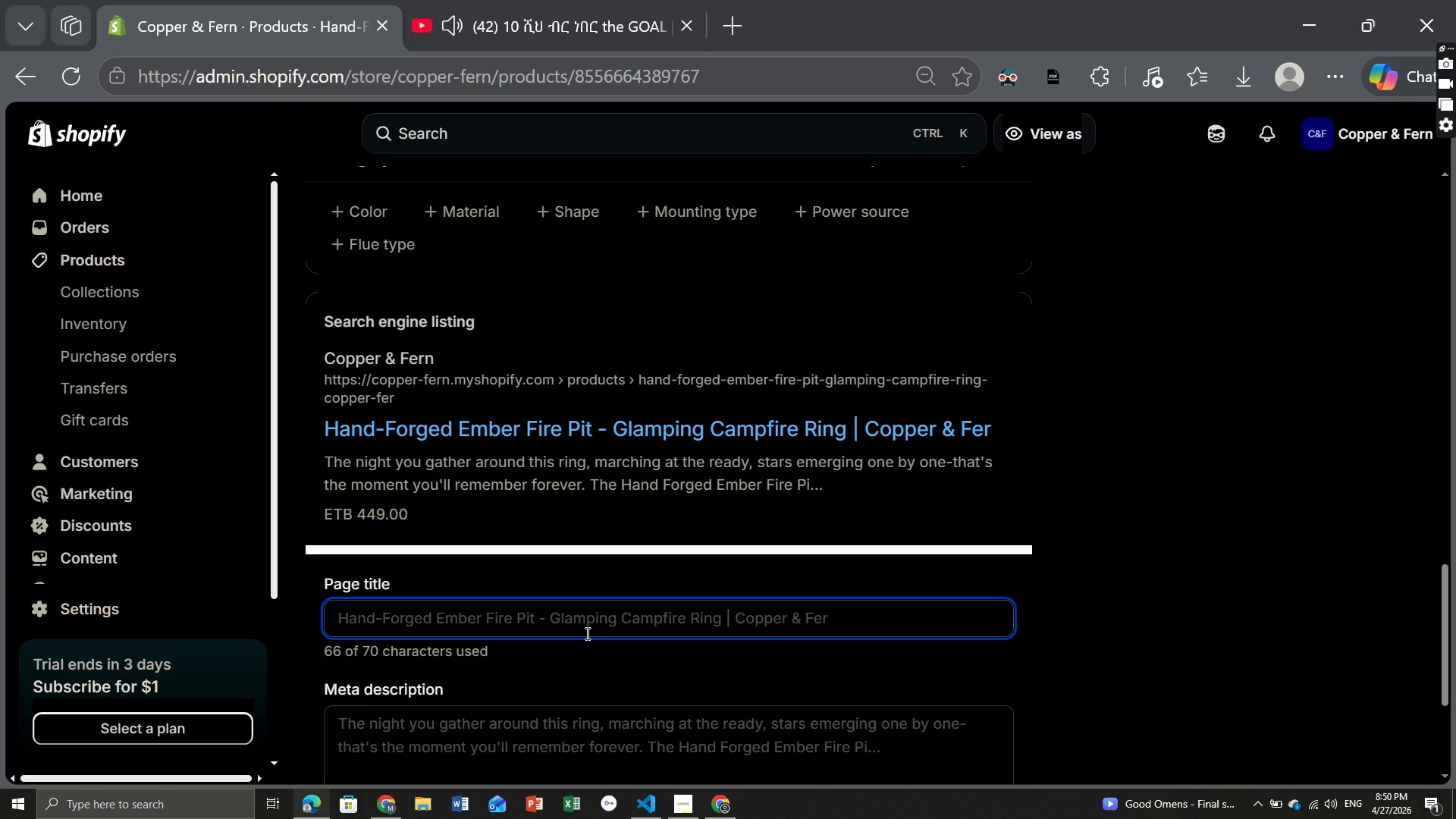 
left_click([572, 621])
 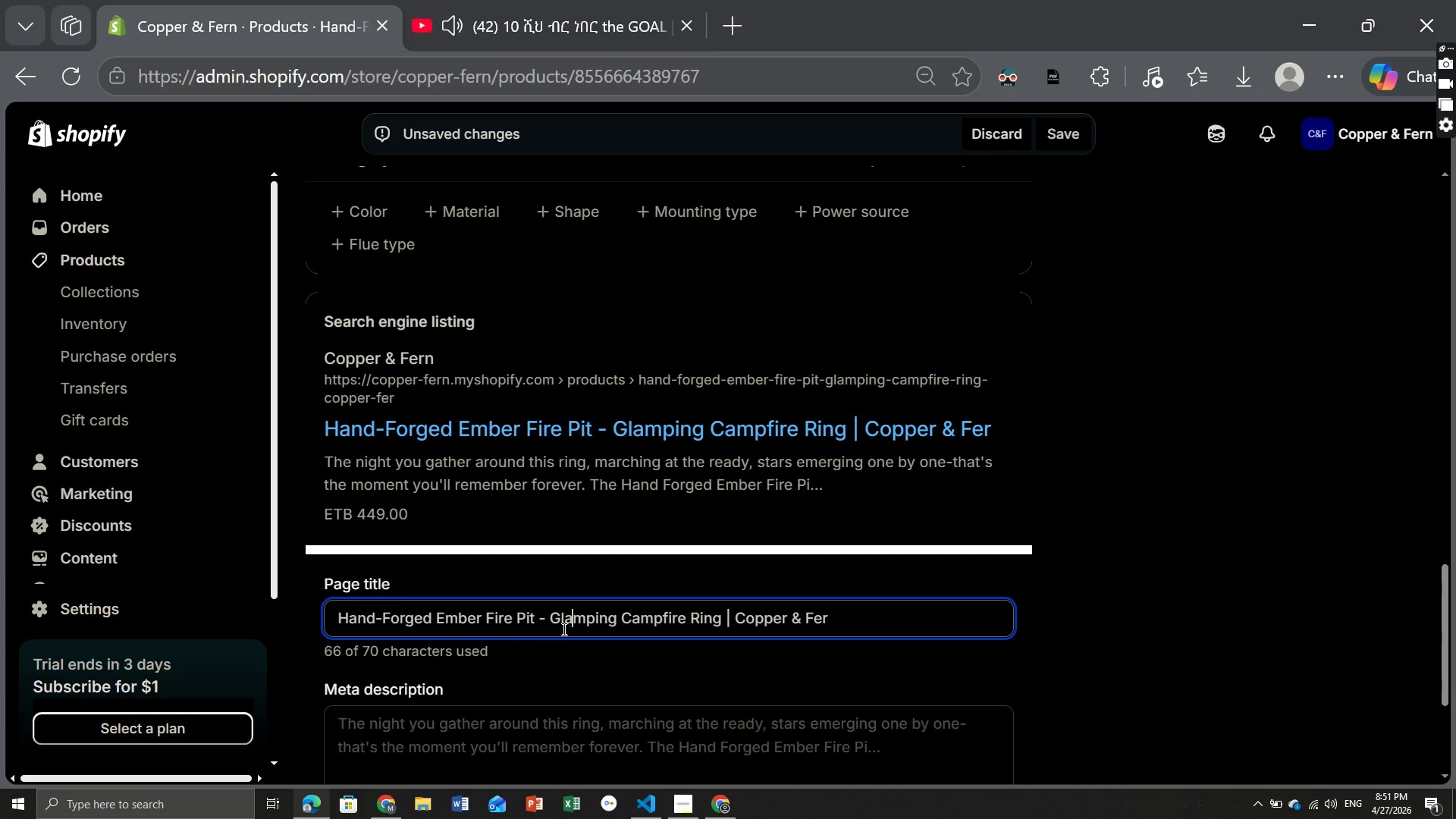 
left_click([548, 617])
 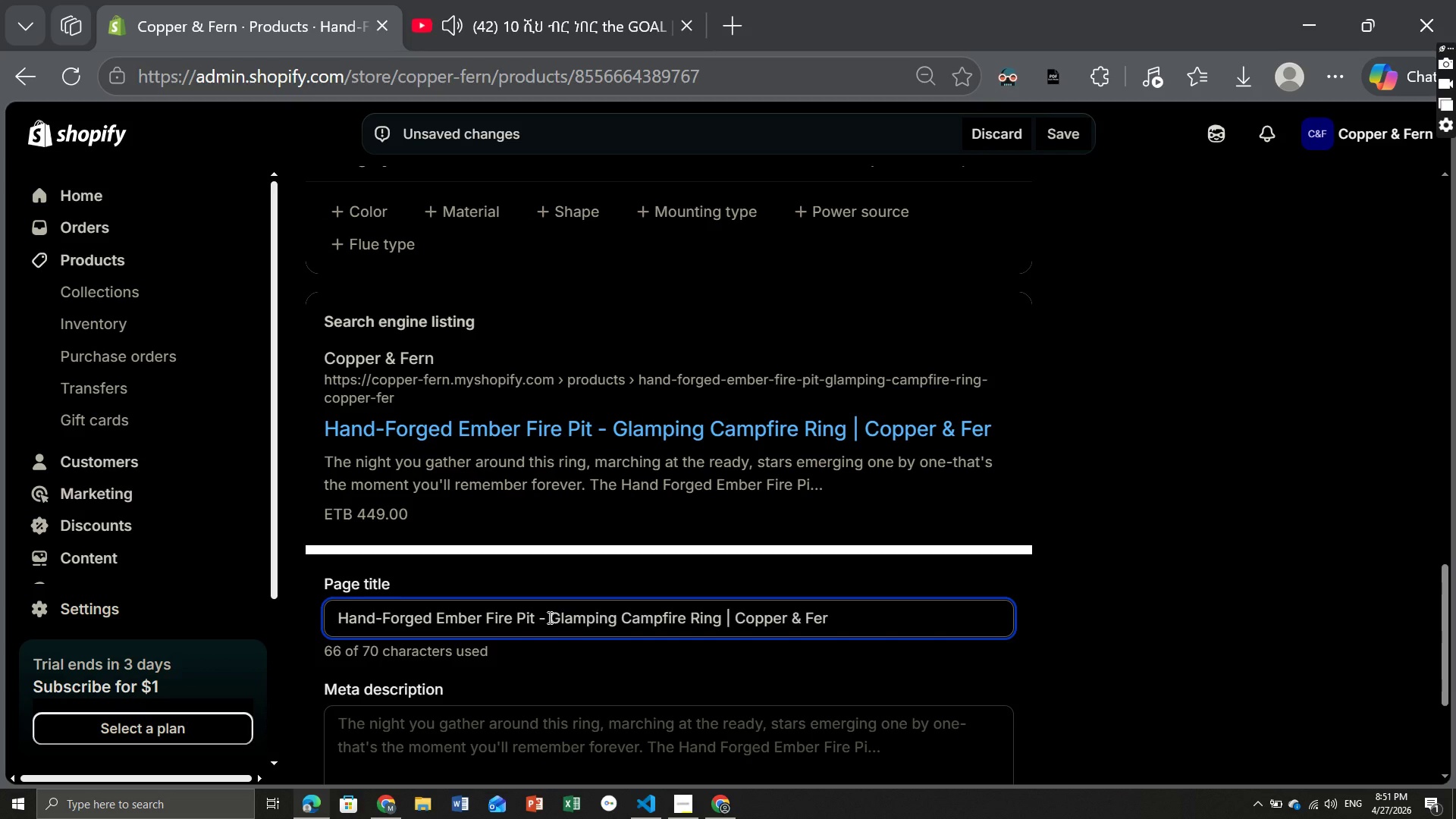 
key(ArrowLeft)
 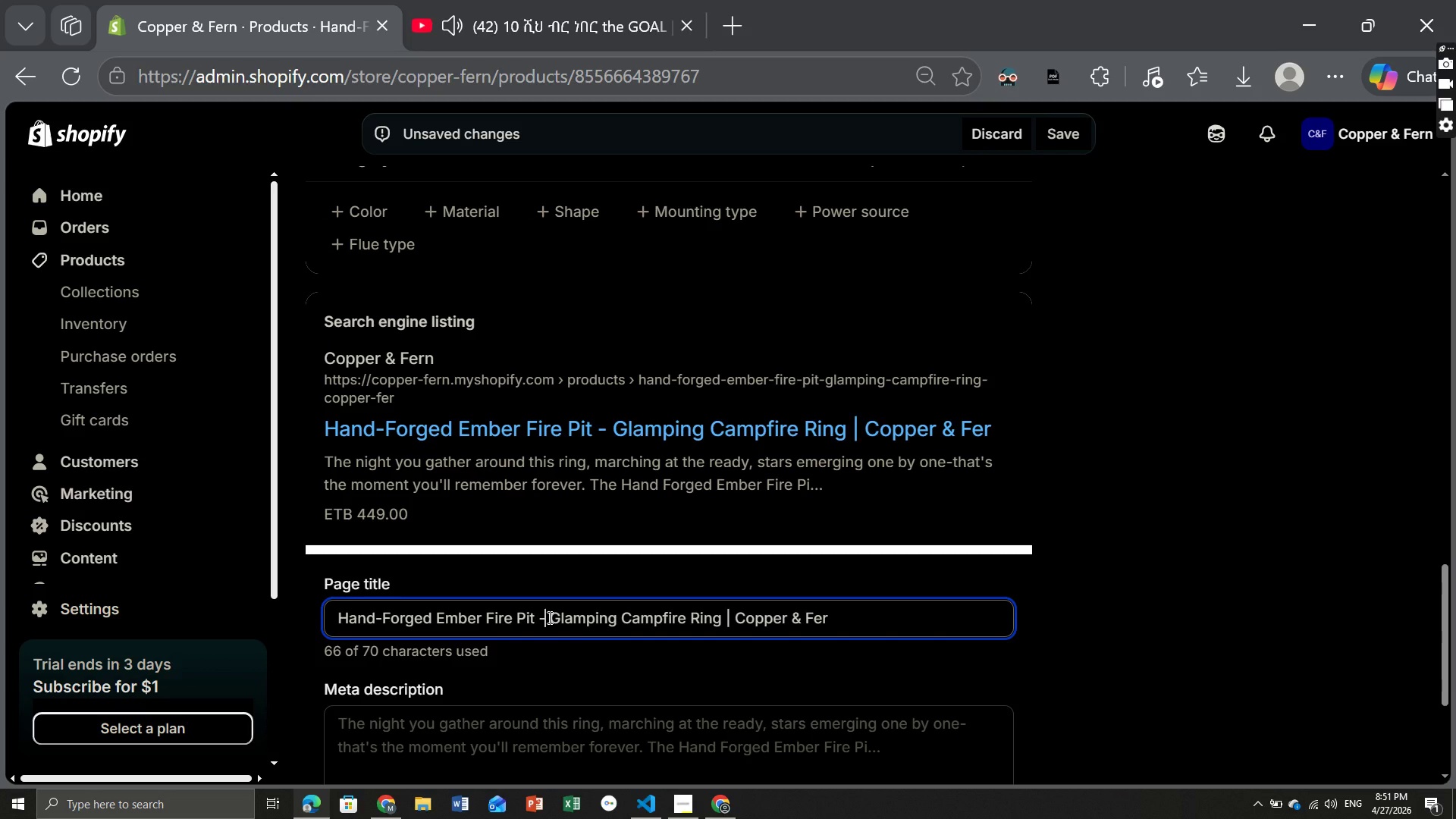 
key(Backspace)
 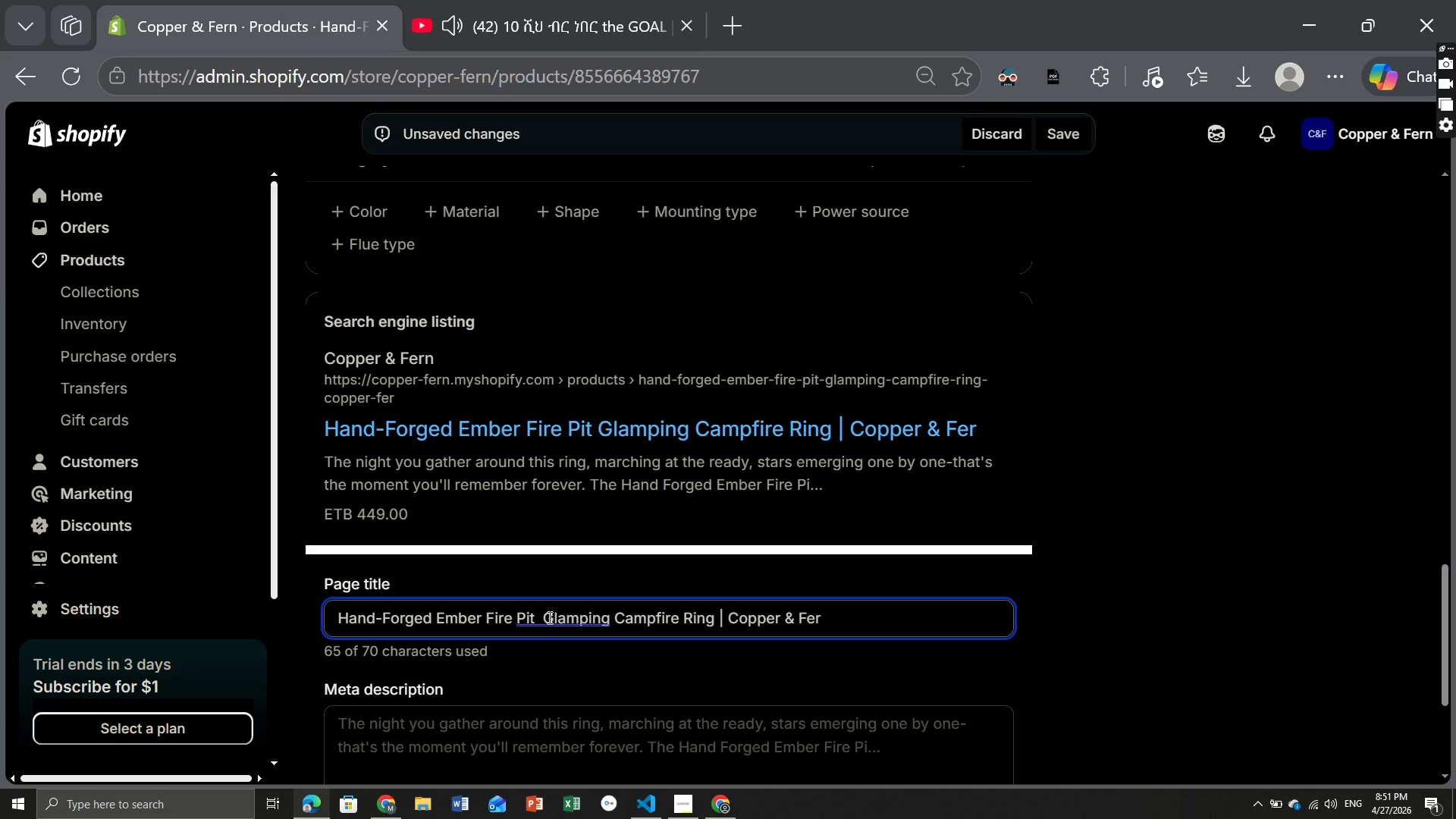 
key(Shift+ShiftLeft)
 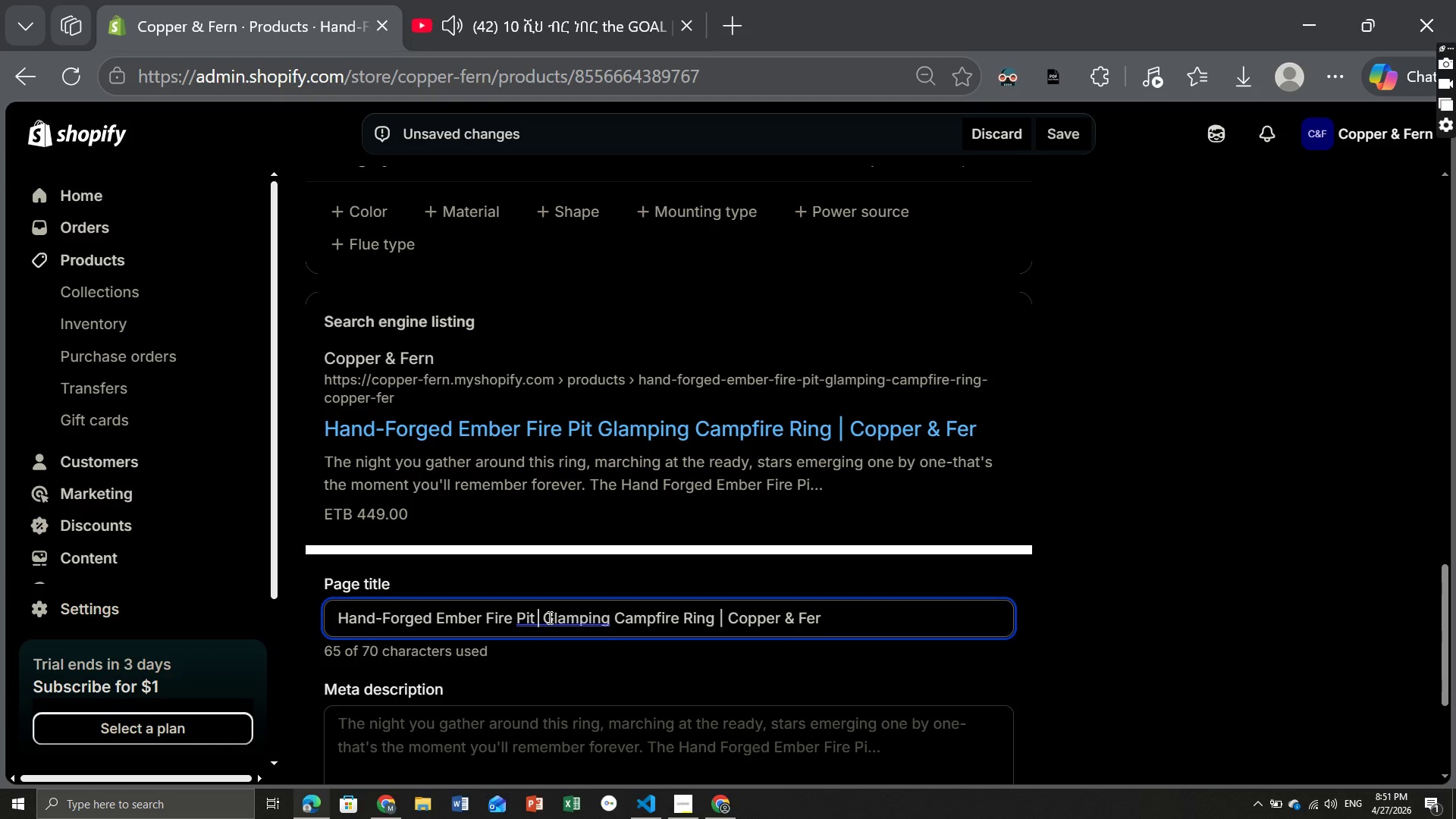 
key(Shift+Break)
 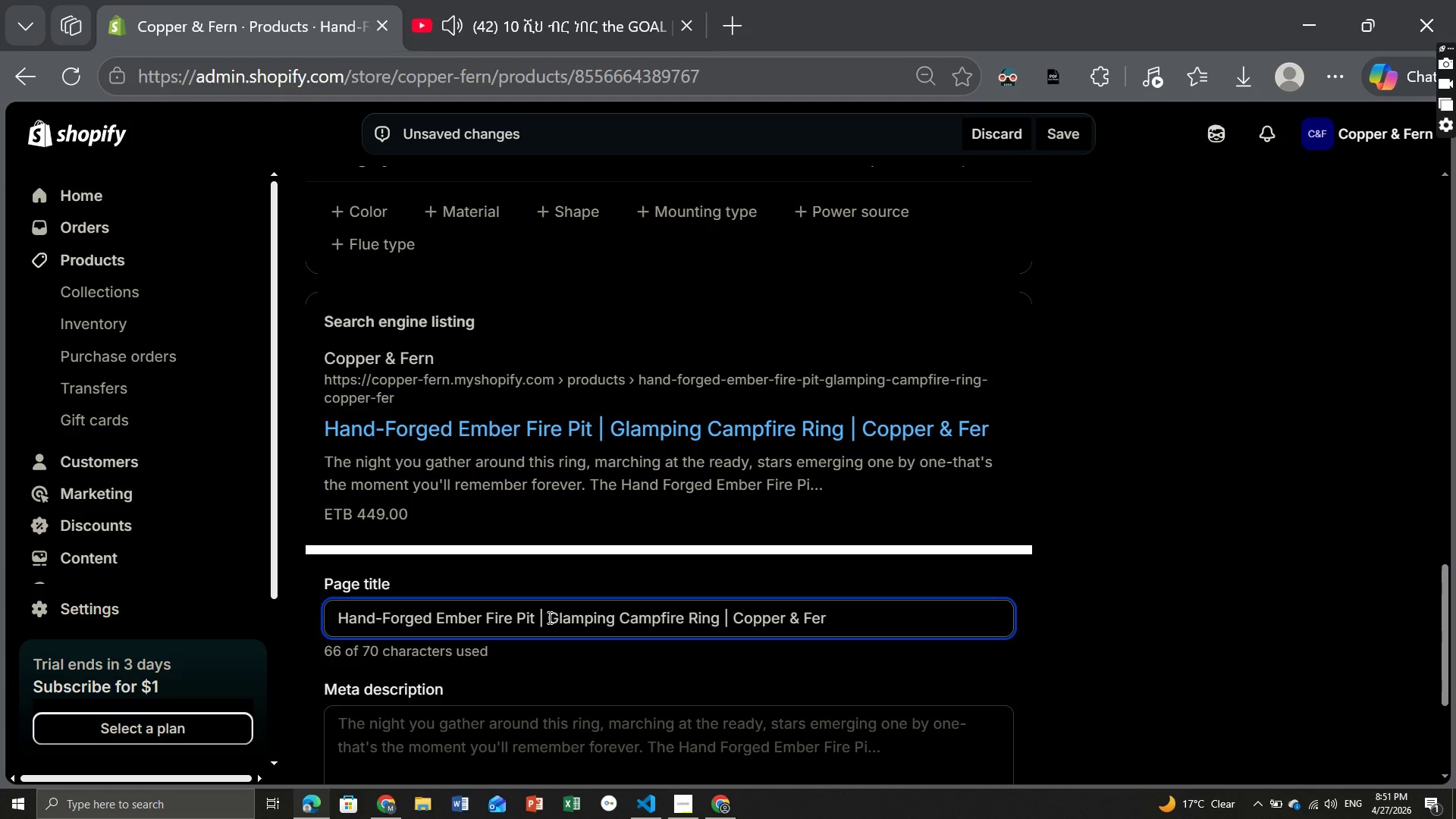 
wait(7.83)
 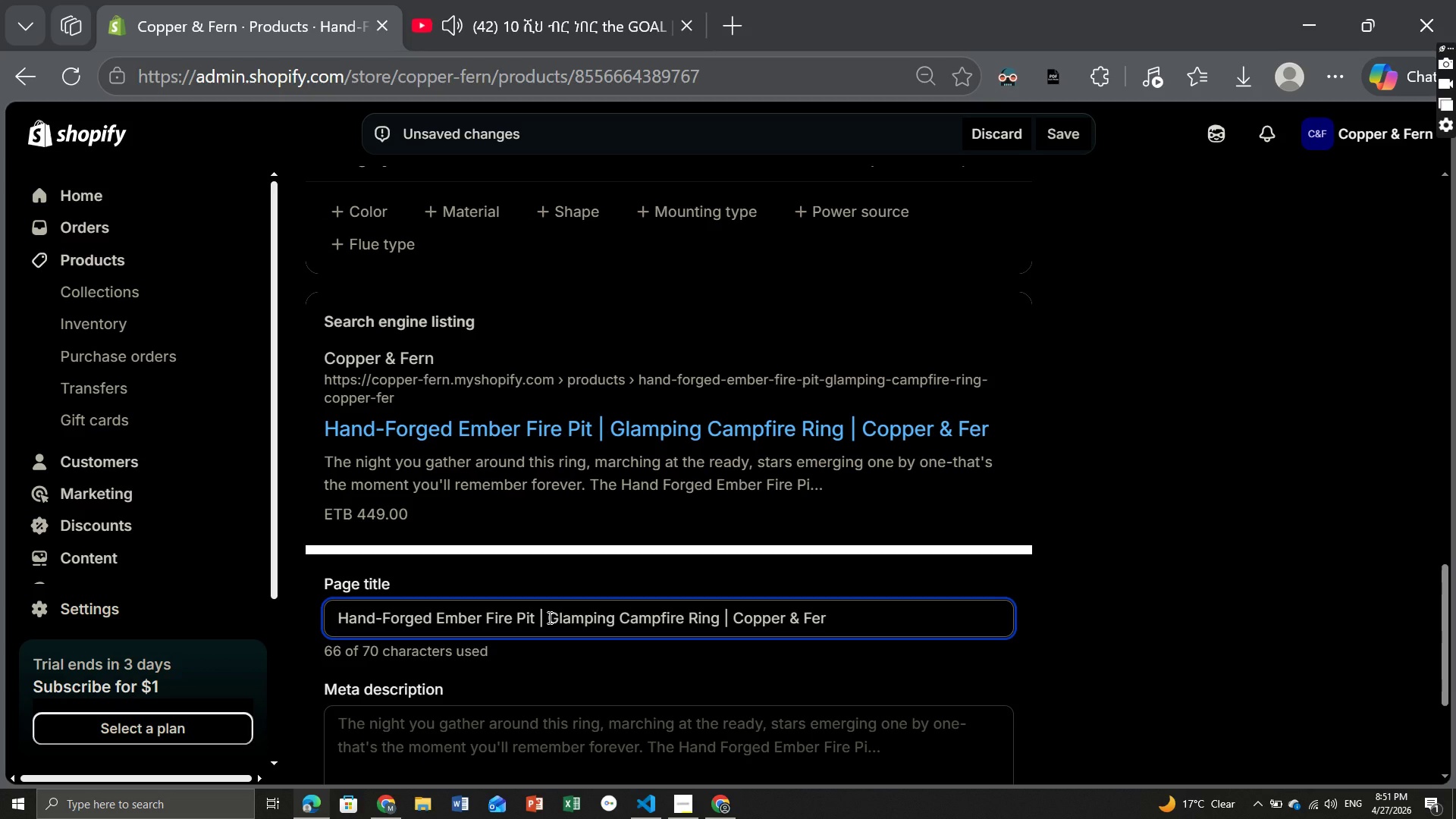 
left_click([543, 607])
 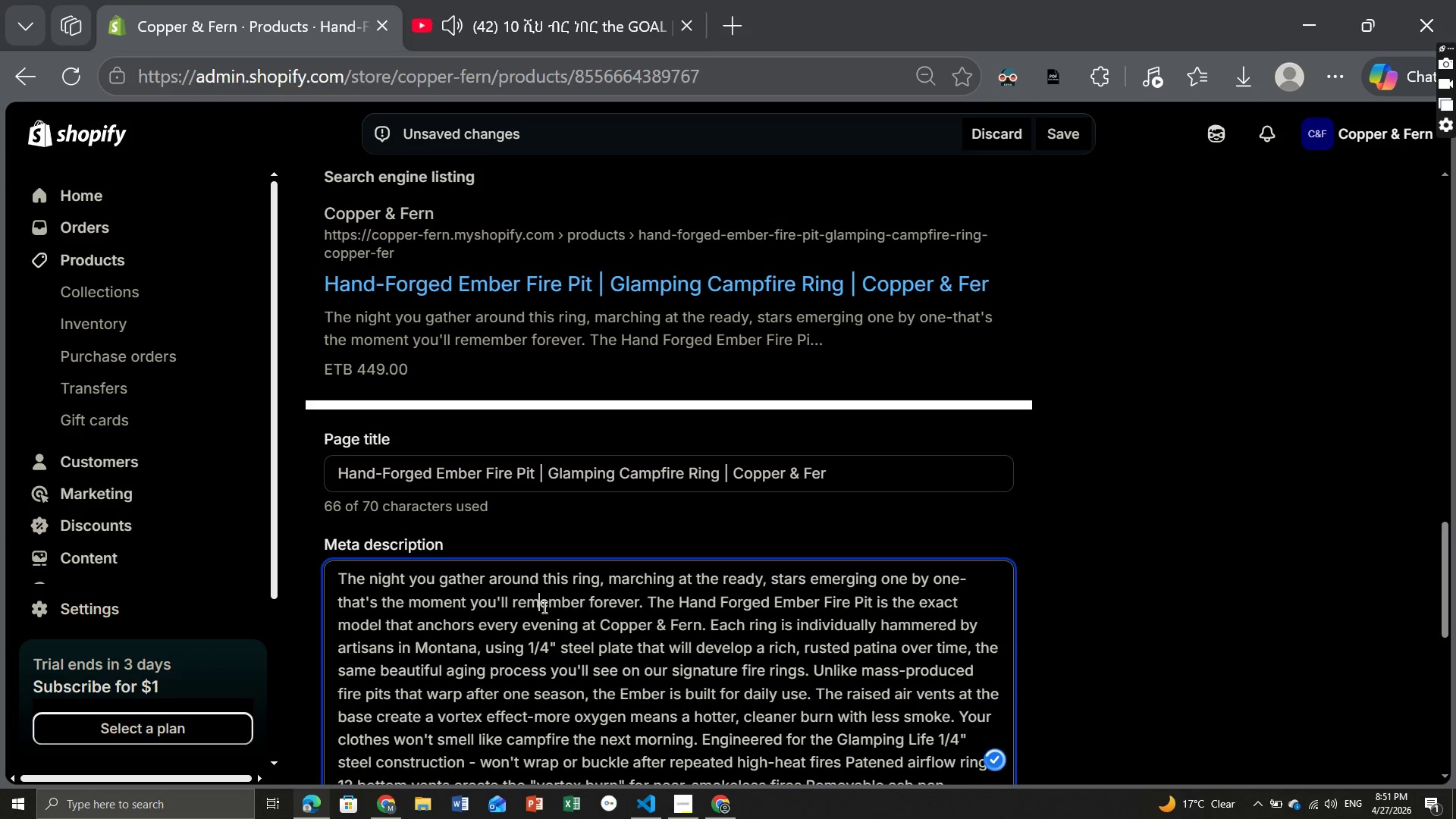 
key(Control+ControlLeft)
 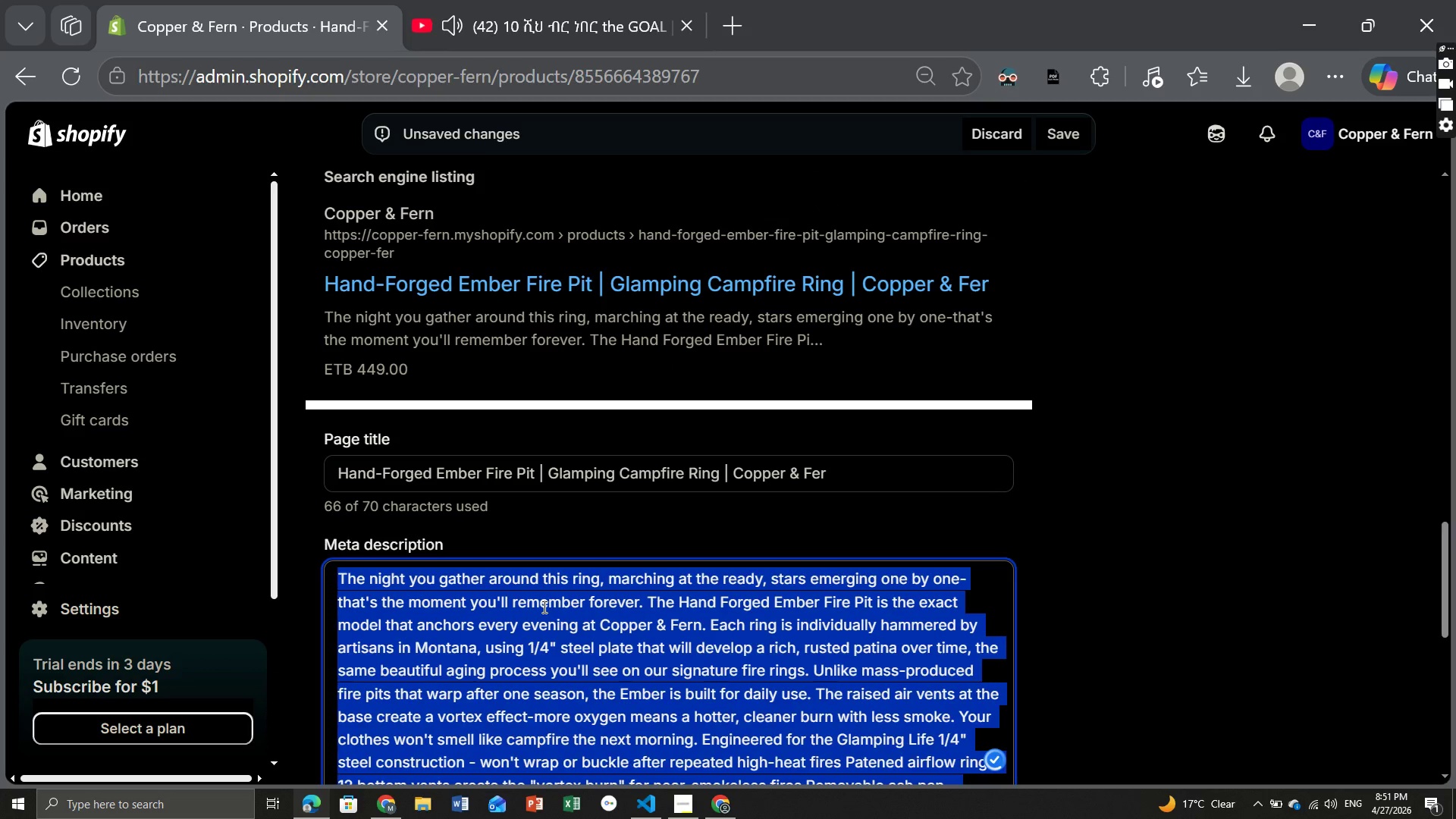 
key(Control+A)
 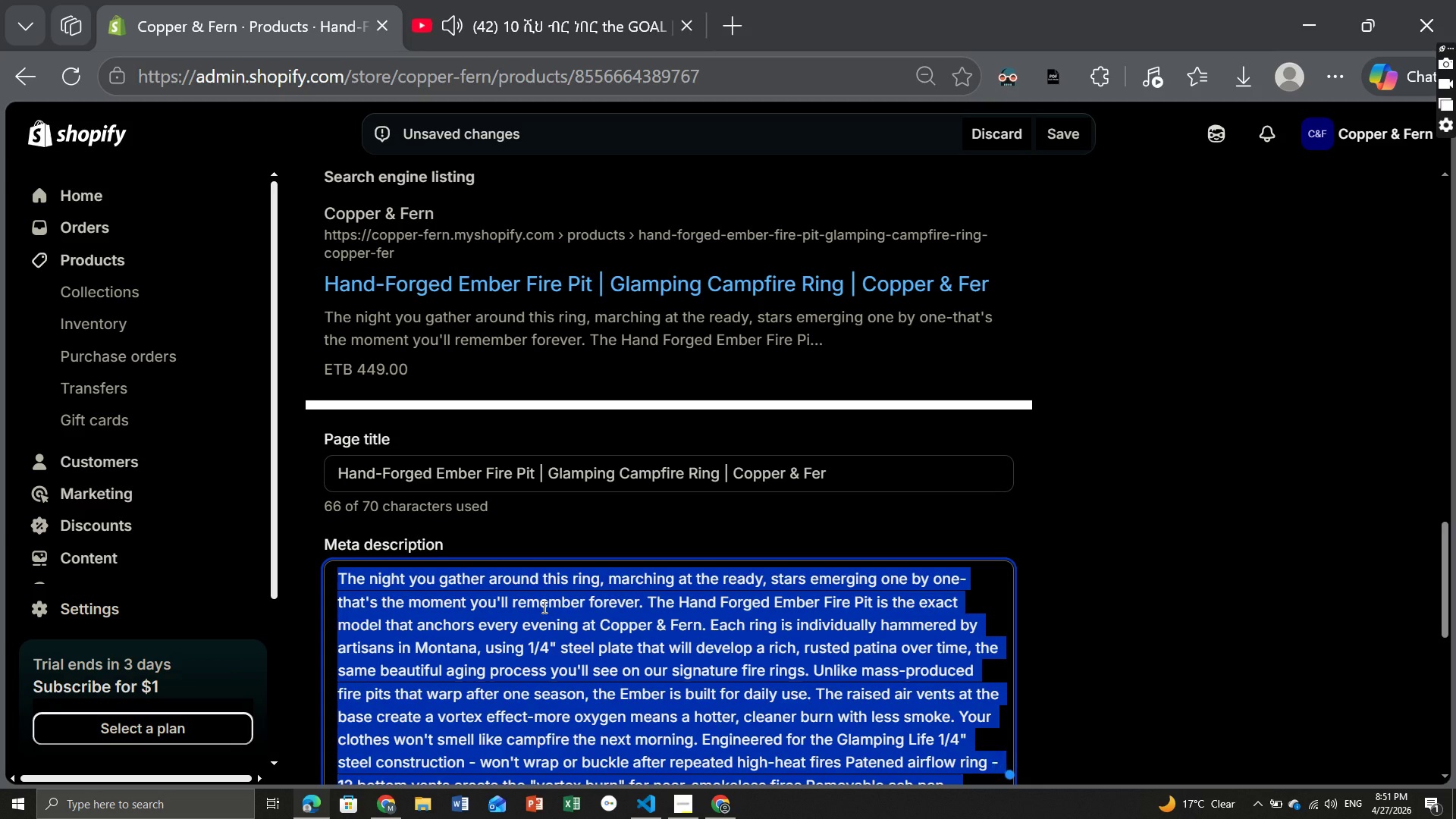 
key(Backspace)
 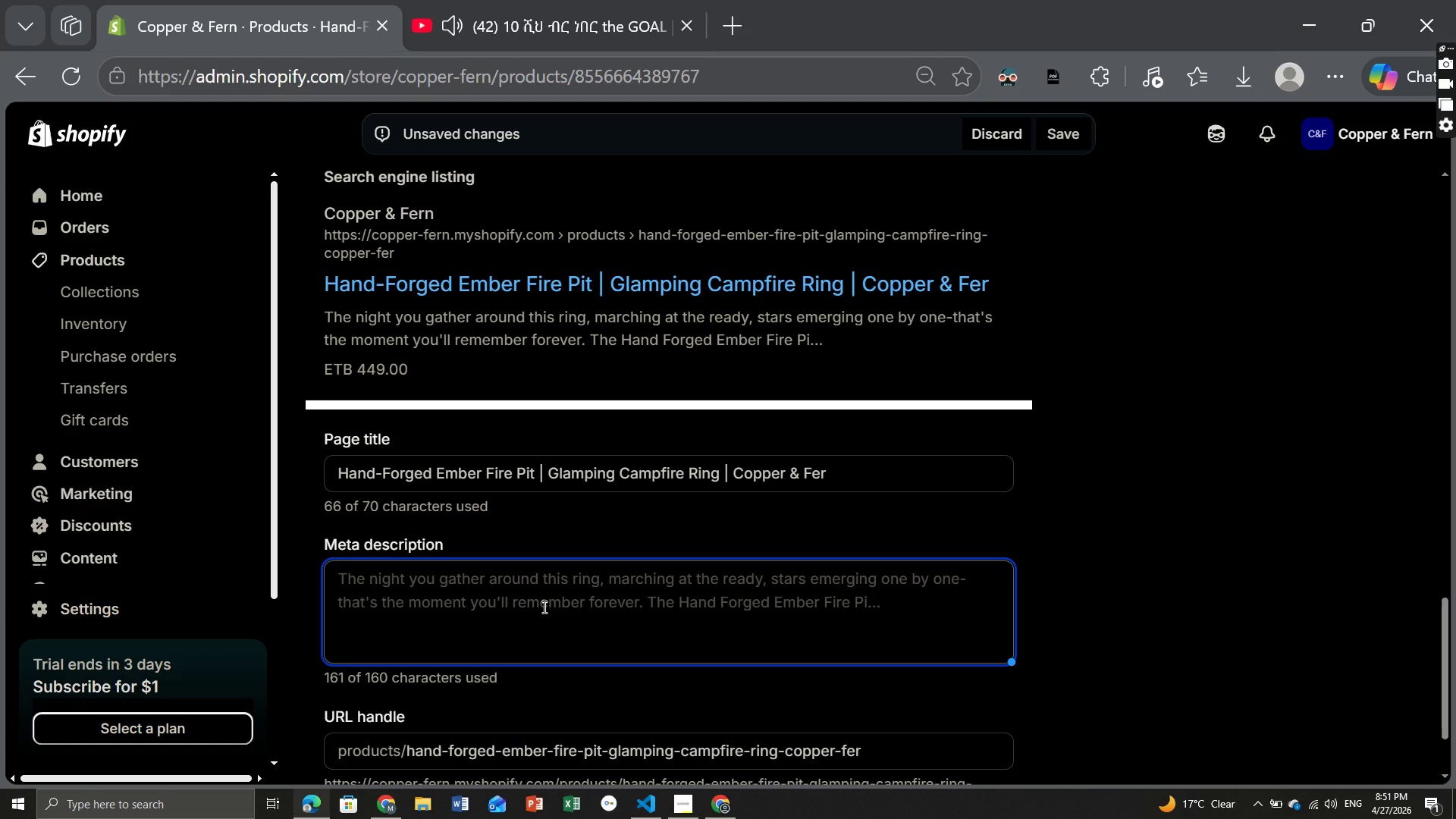 
type(Hand-forged steel fire pit for)
key(Backspace)
key(Backspace)
key(Backspace)
type(from Montana. Near-smockless vortex burn, removable as )
key(Backspace)
 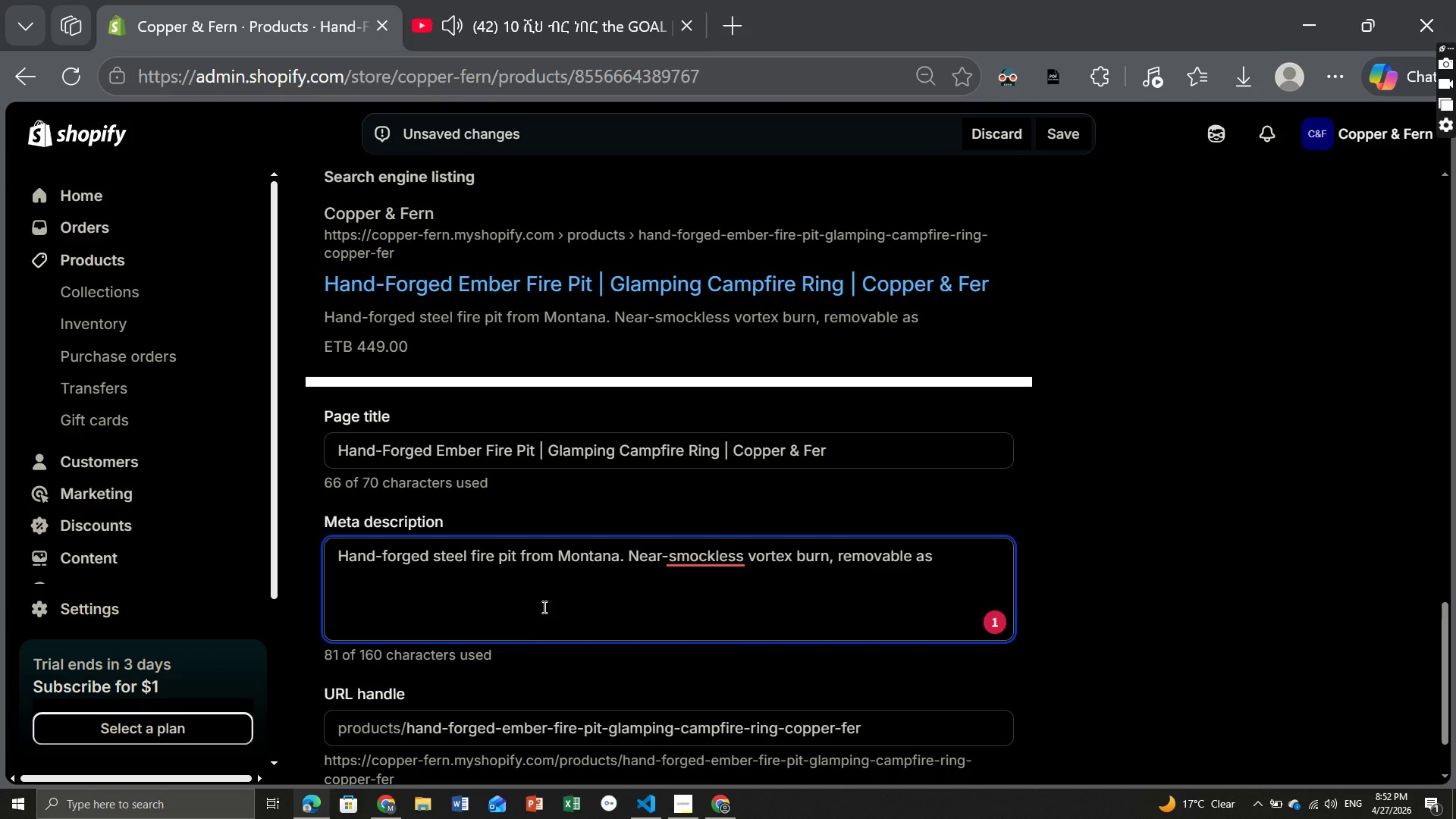 
wait(5.69)
 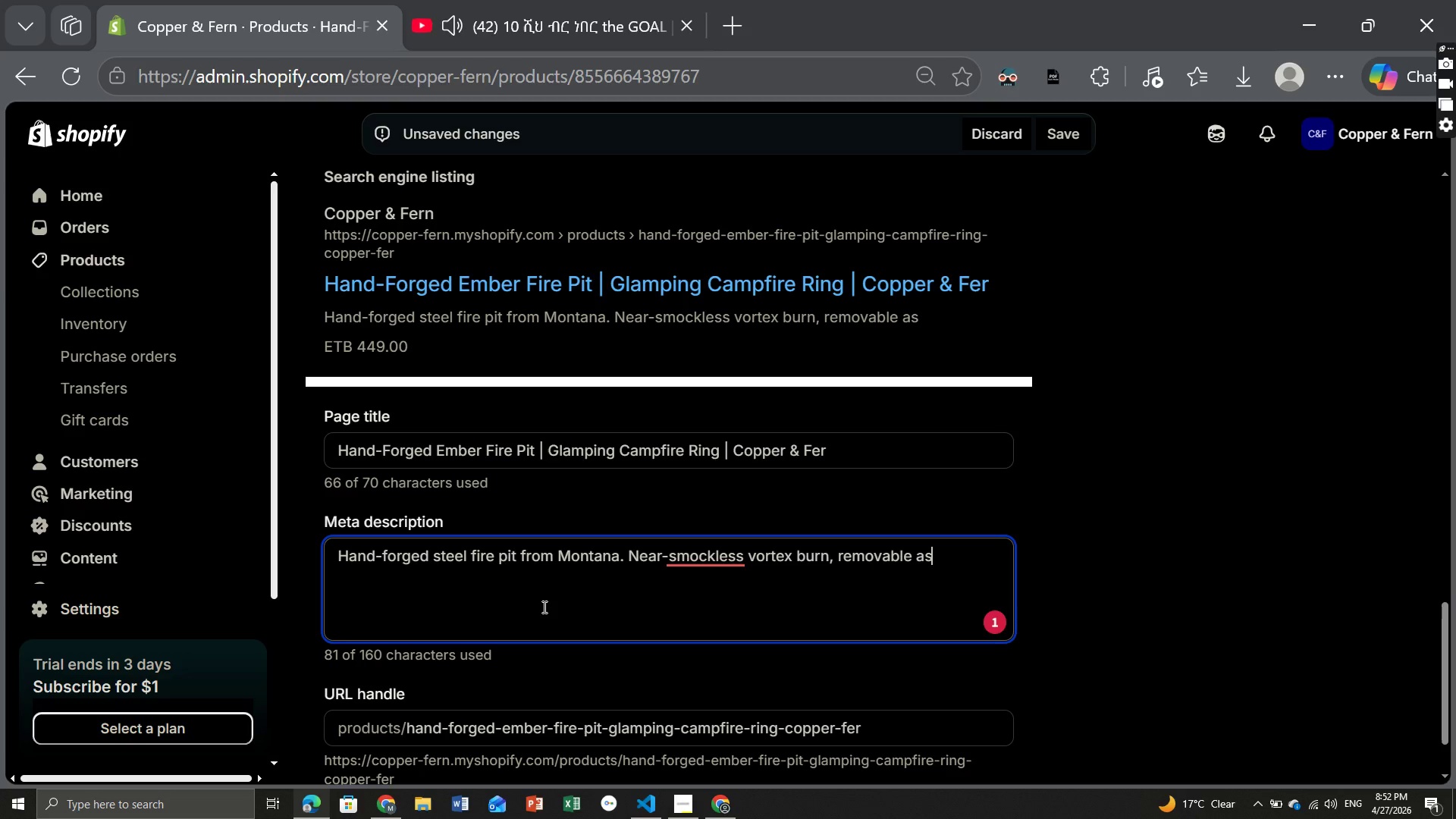 
type(h pan.)
key(Backspace)
type(, weathering steel patina. Made in USA. Free shipping on all sizes.)
 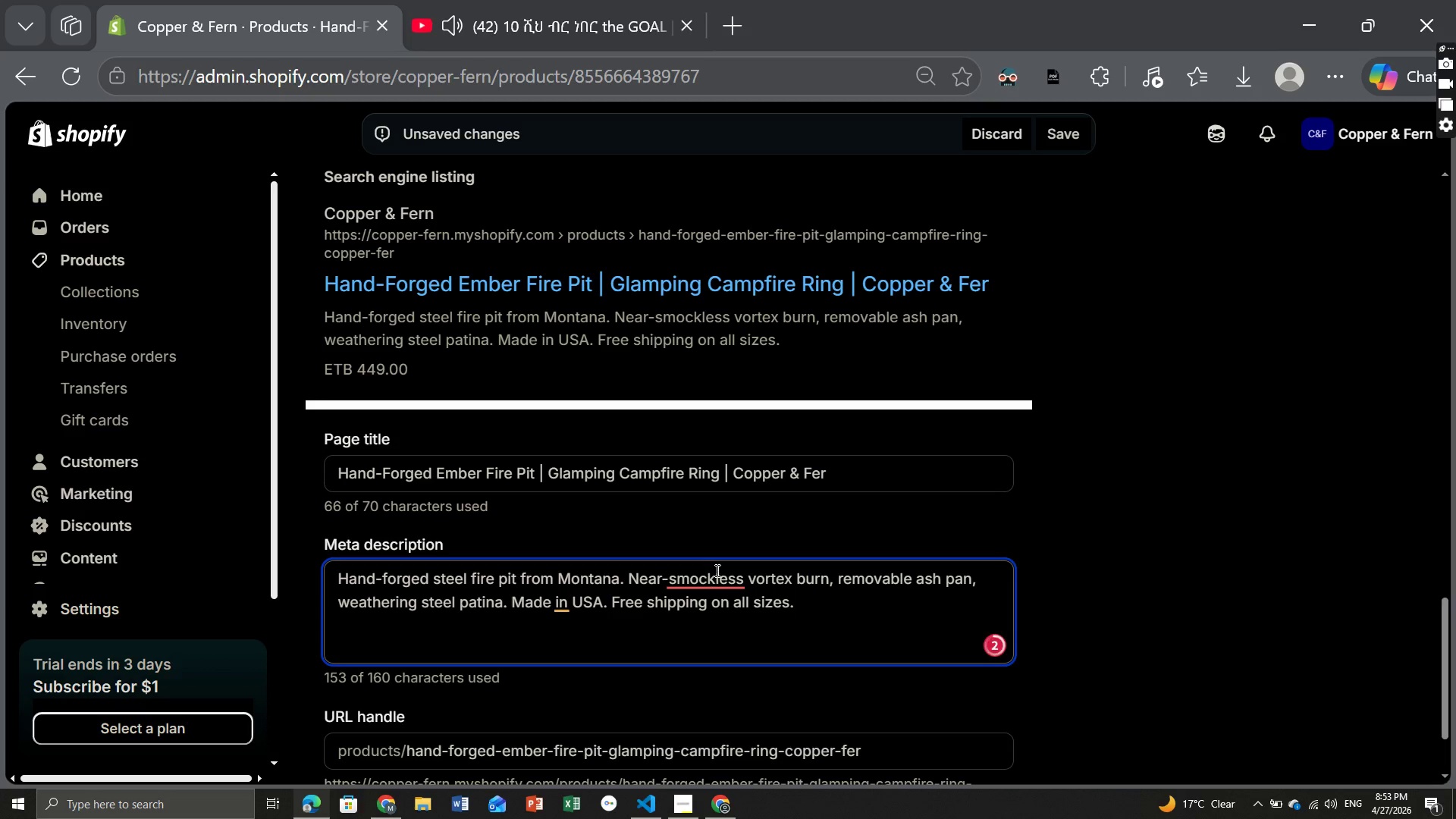 
left_click([716, 570])
 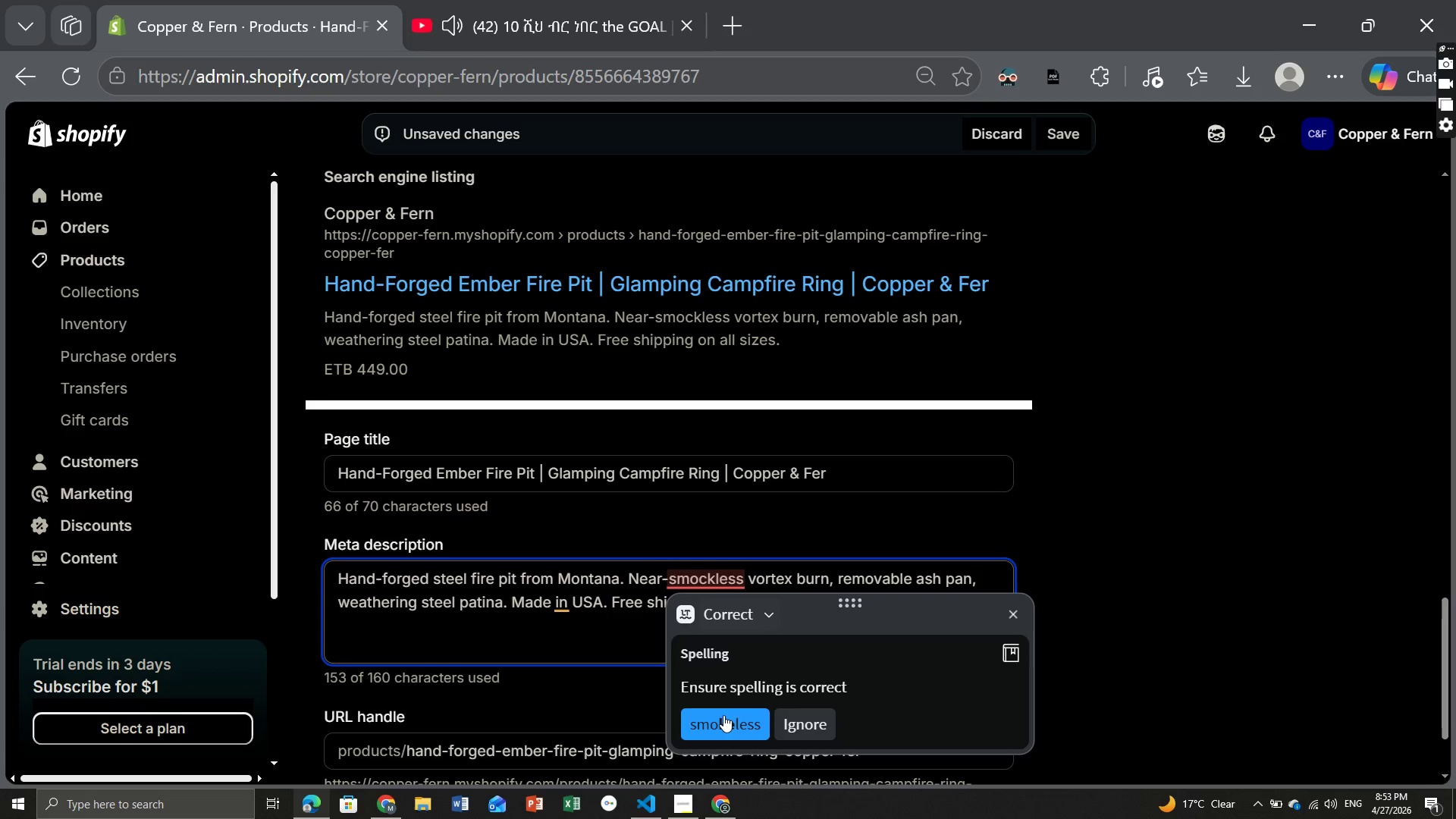 
left_click([723, 716])
 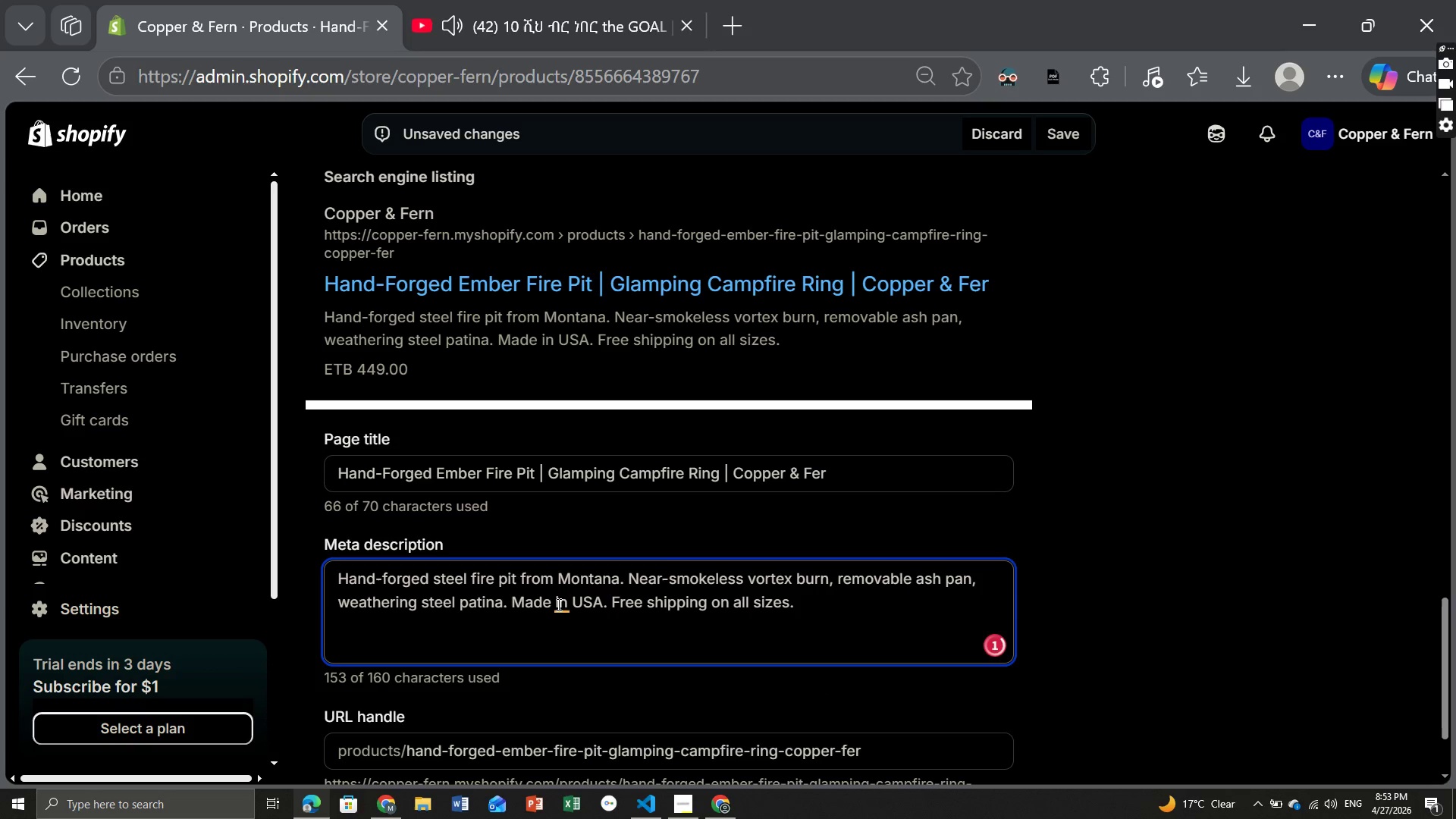 
left_click([557, 604])
 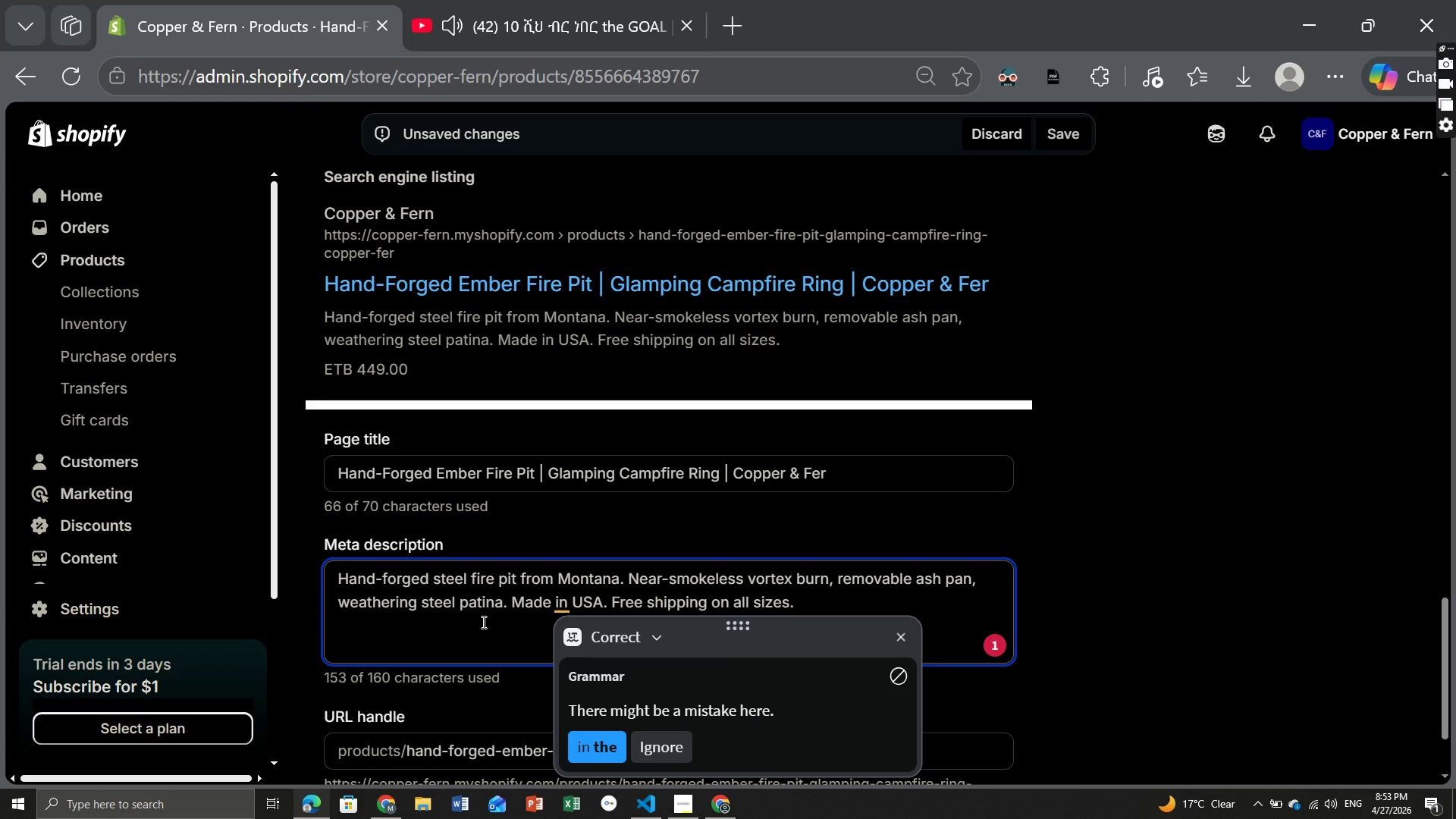 
left_click([482, 622])
 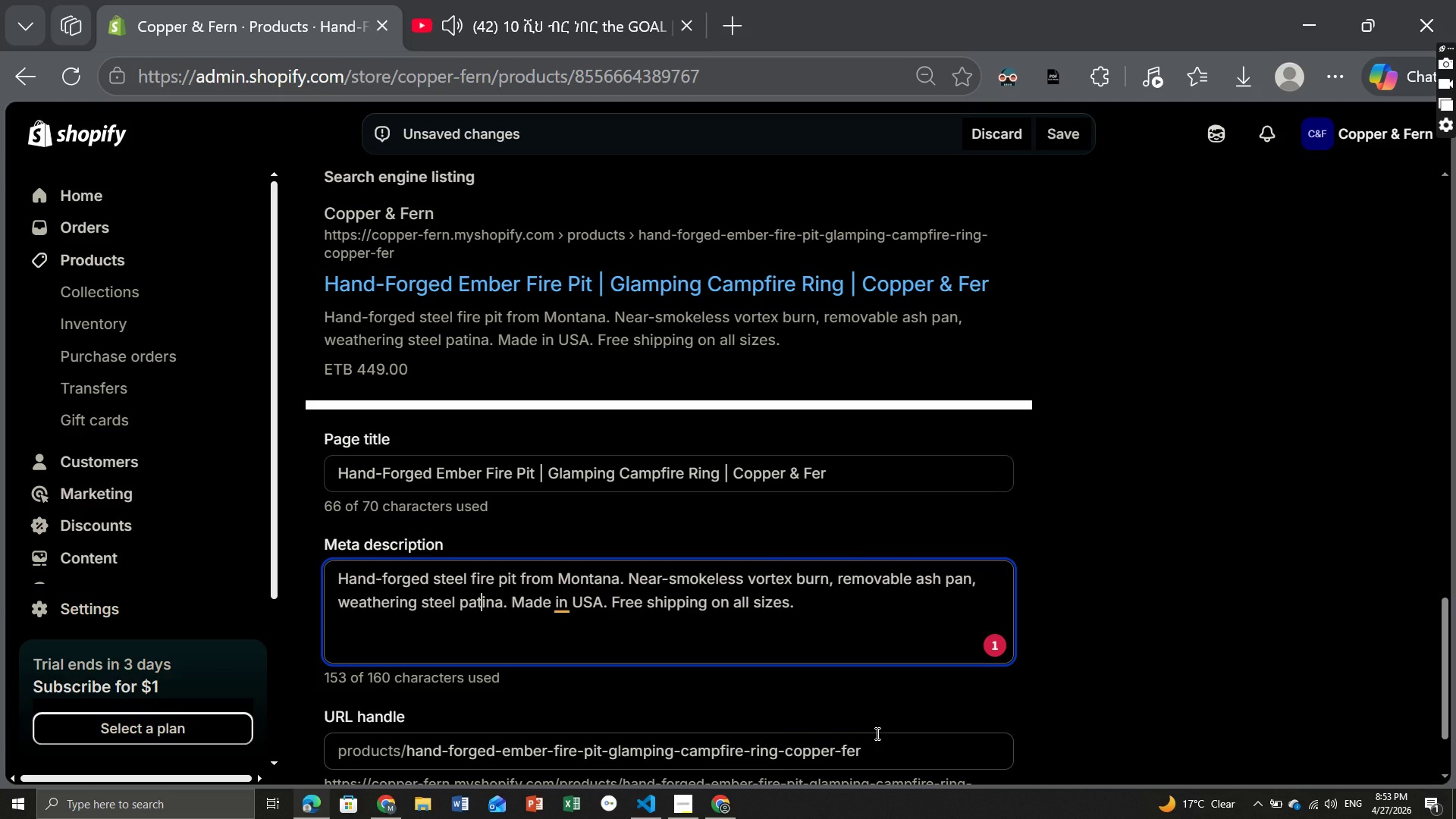 
wait(7.2)
 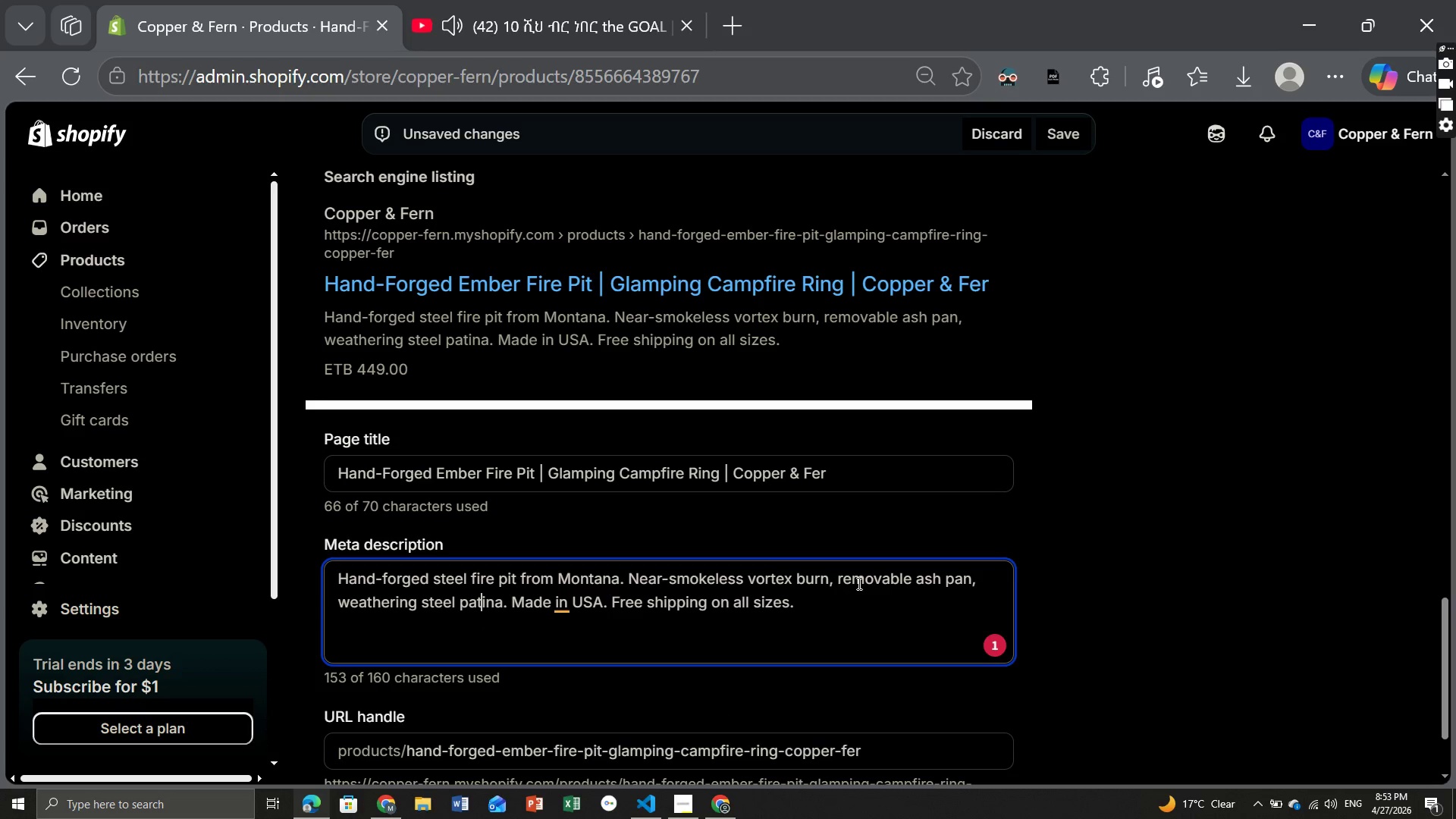 
left_click([868, 750])
 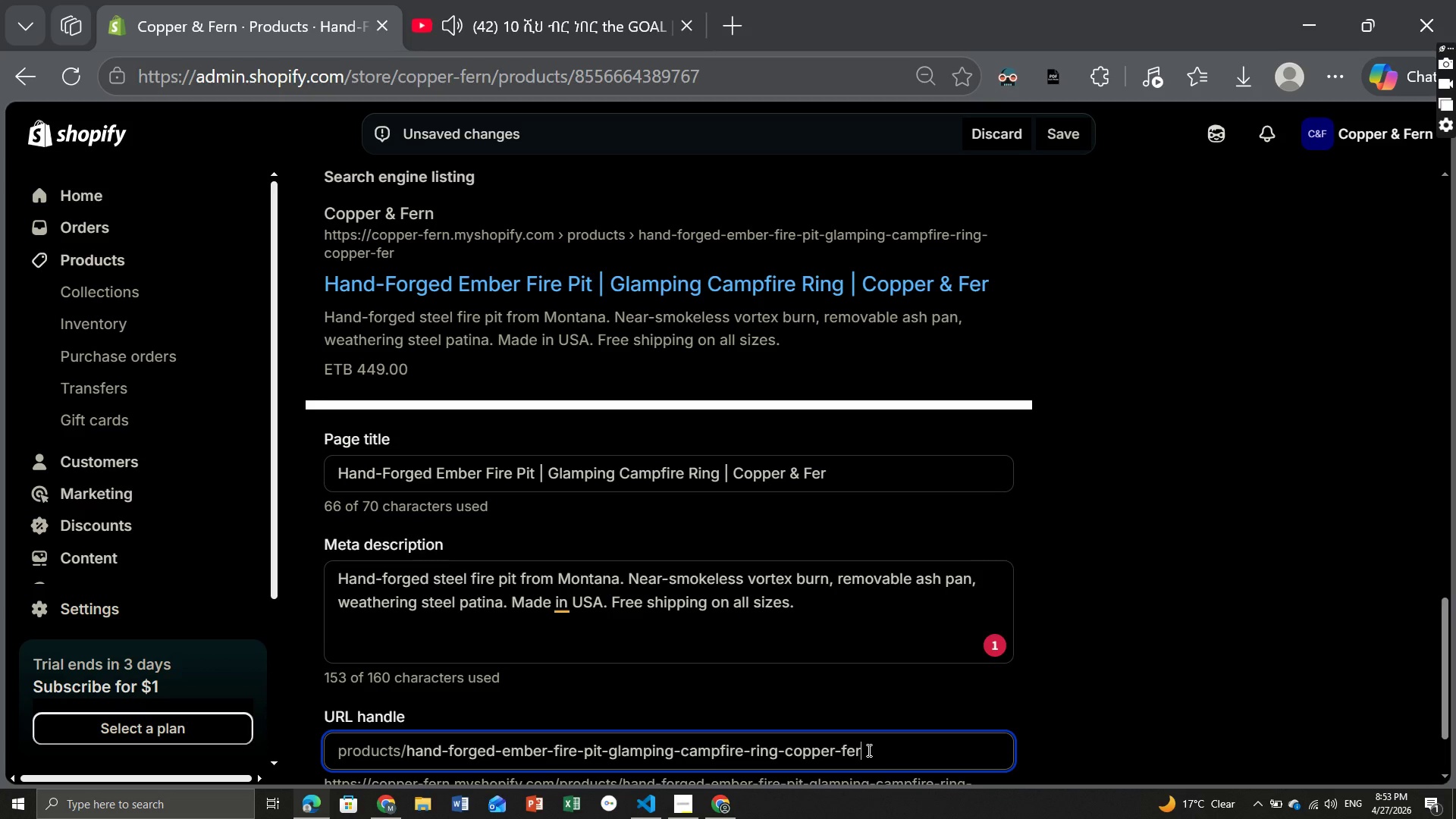 
wait(7.56)
 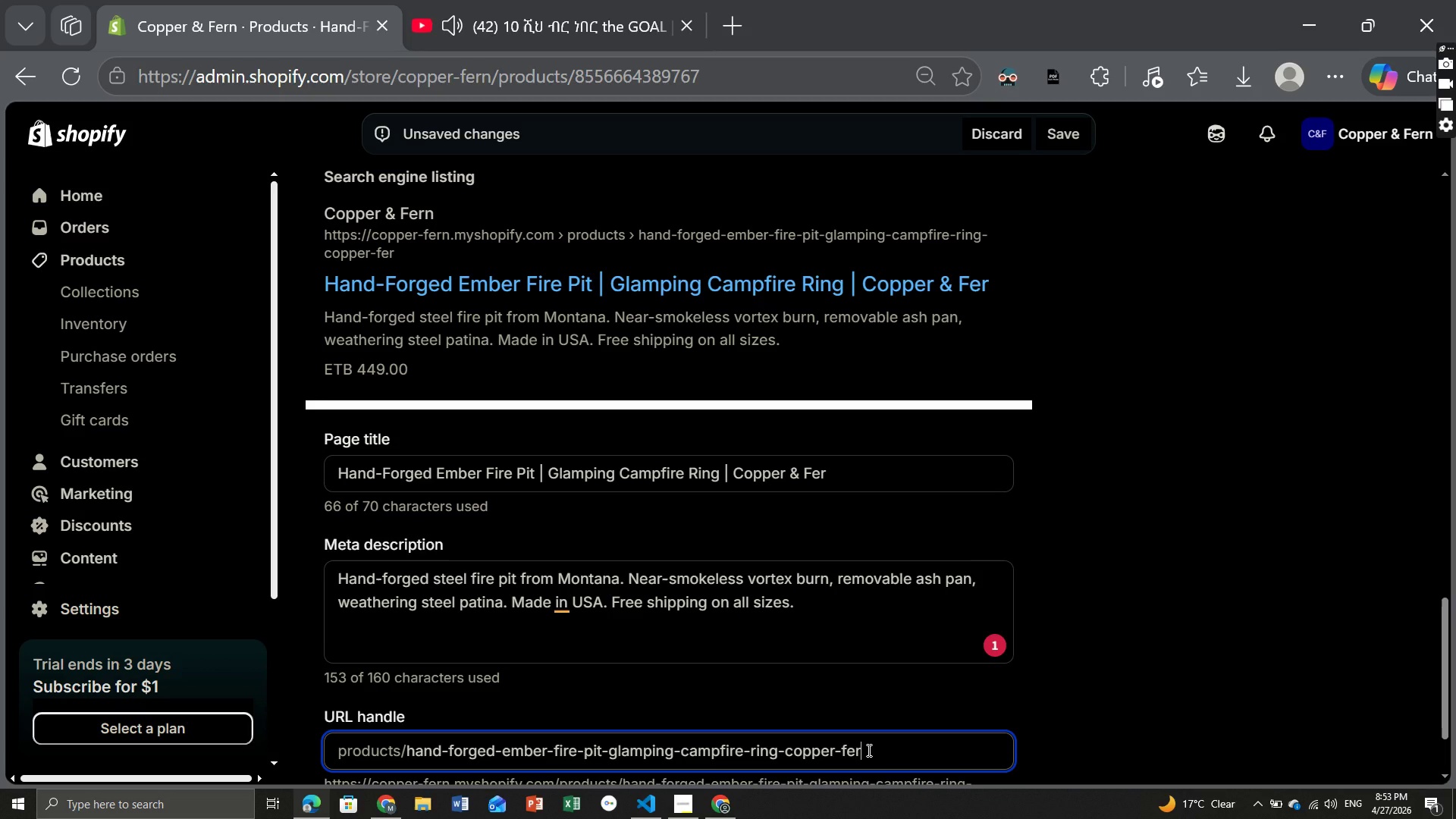 
left_click([835, 478])
 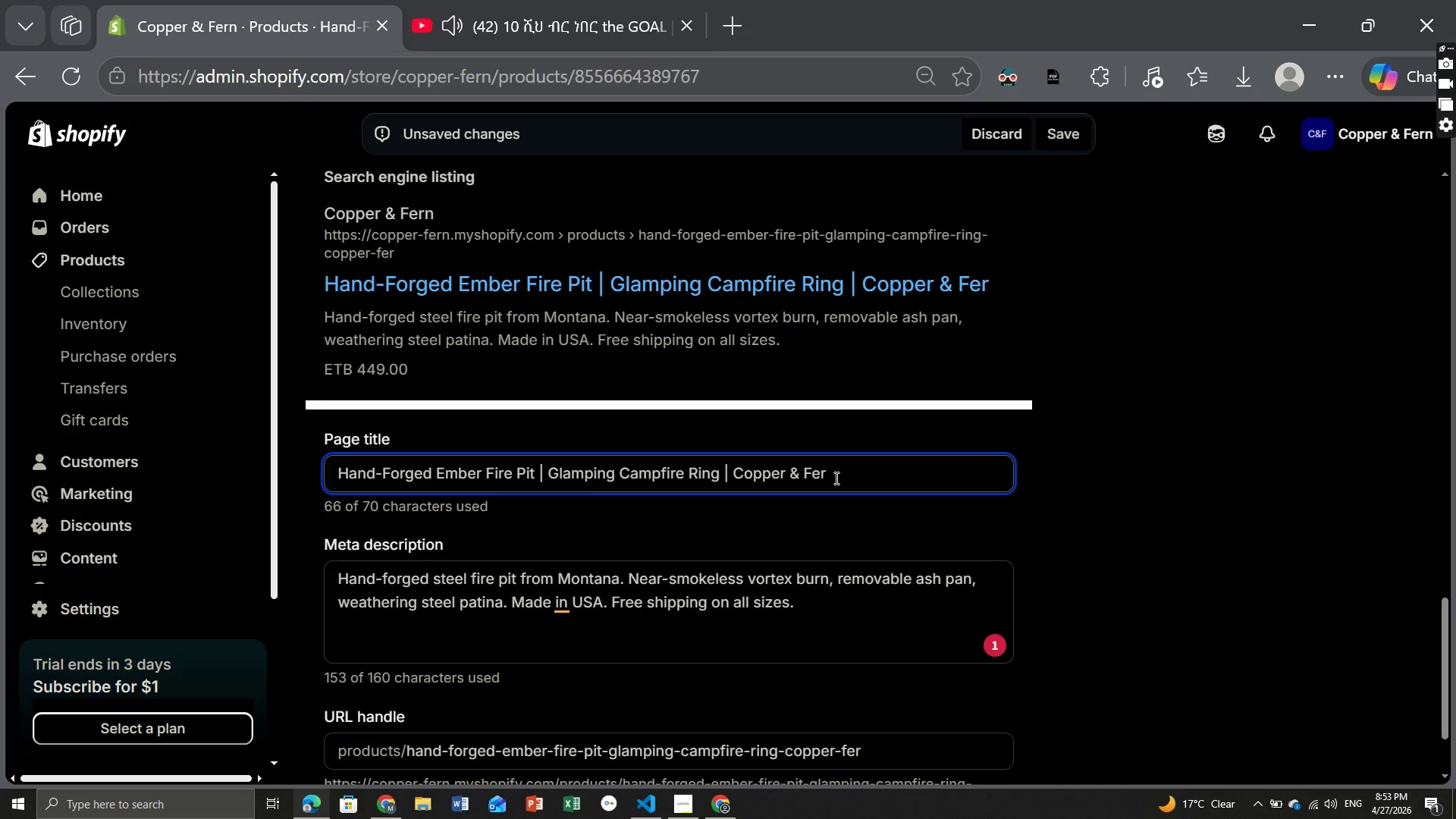 
key(N)
 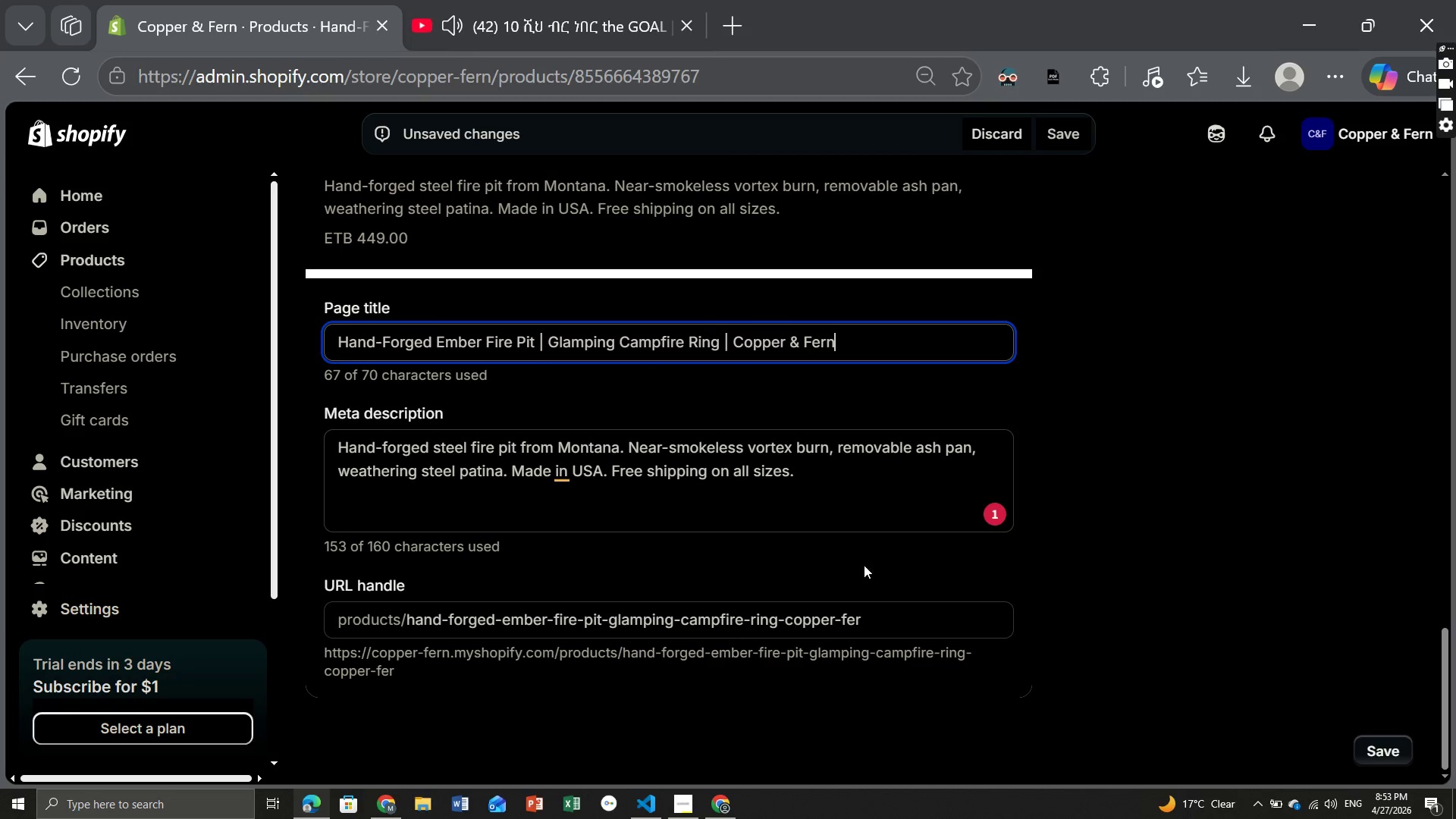 
left_click([864, 621])
 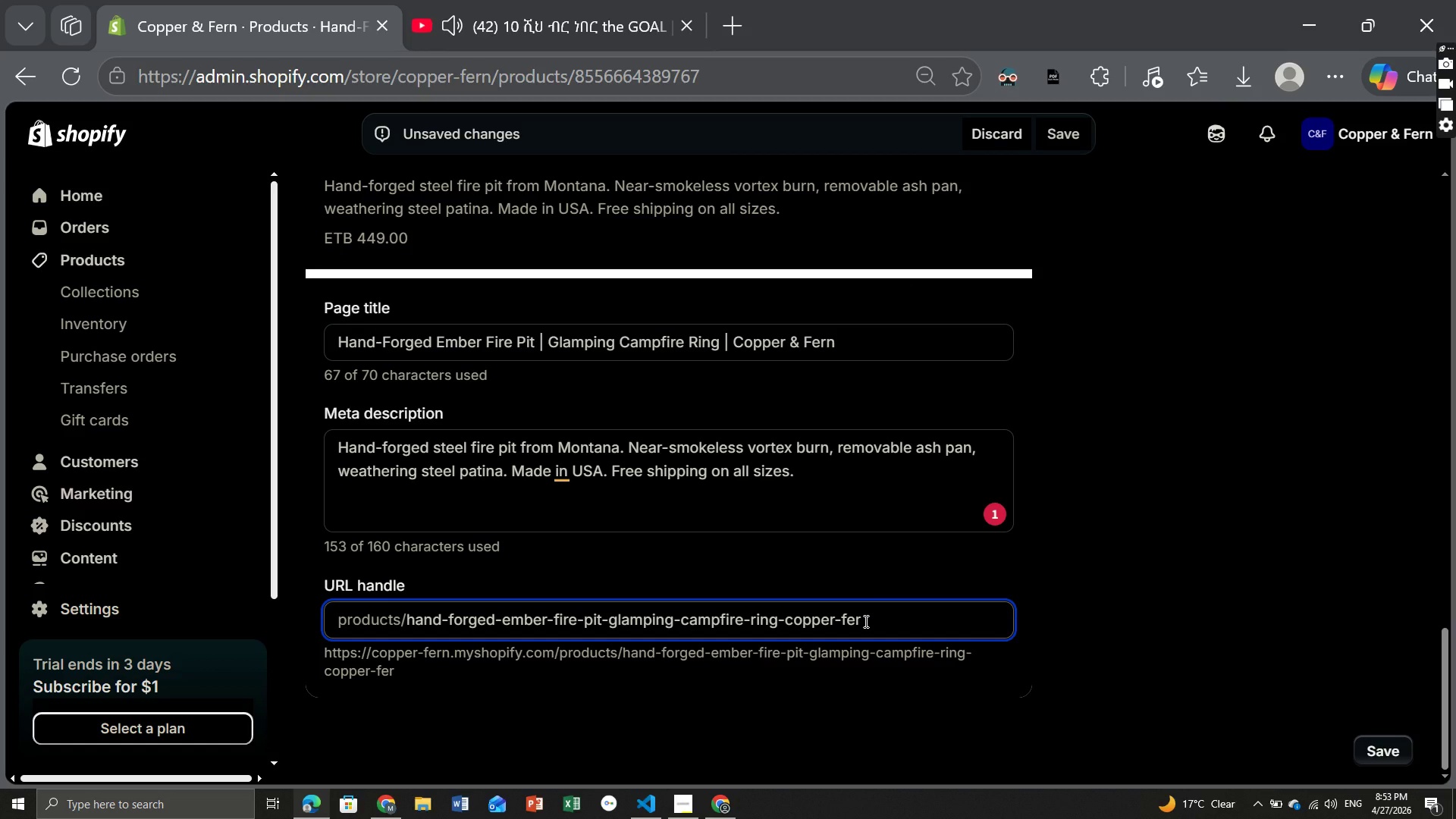 
hold_key(key=Backspace, duration=0.98)
 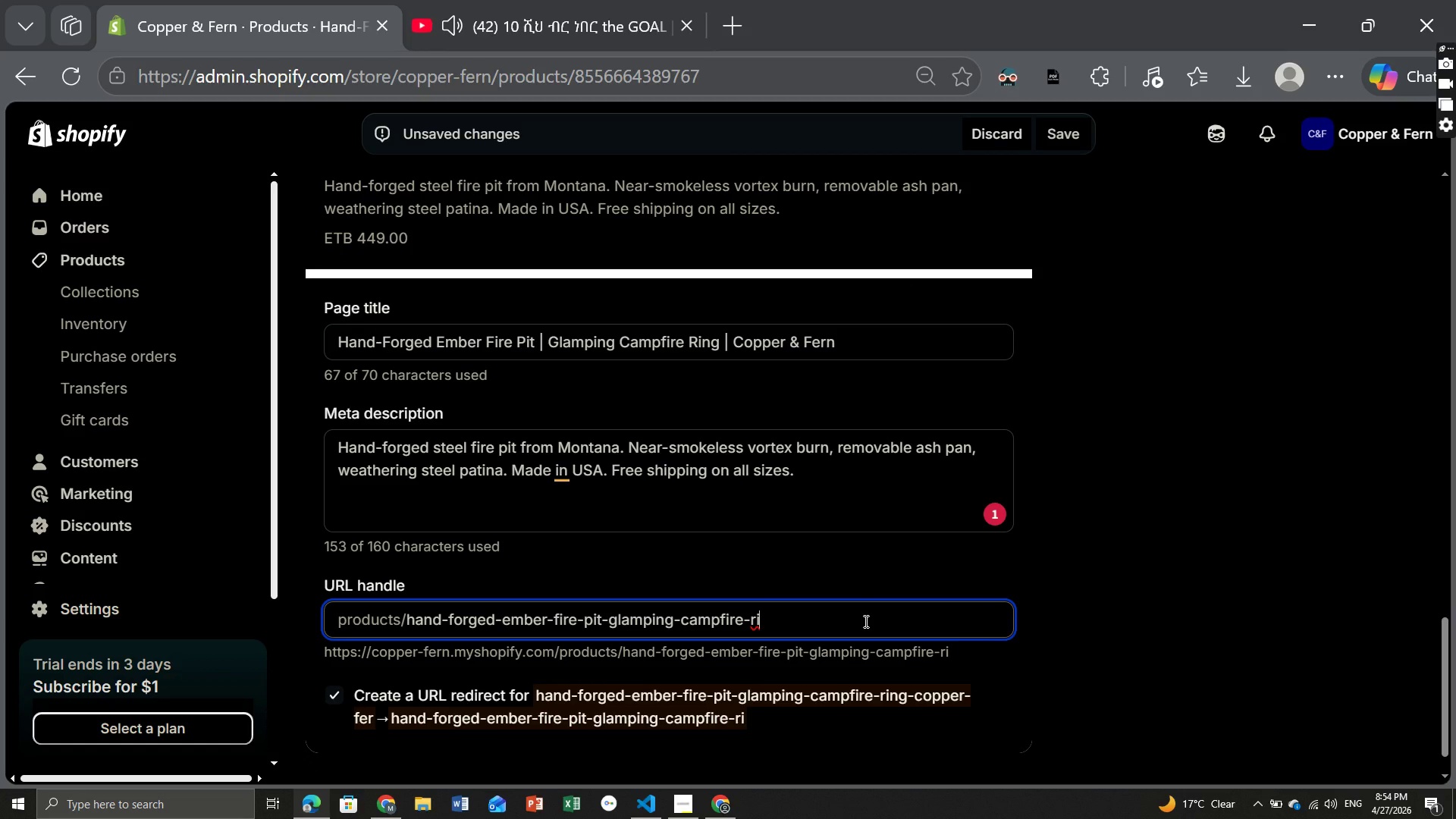 
wait(6.78)
 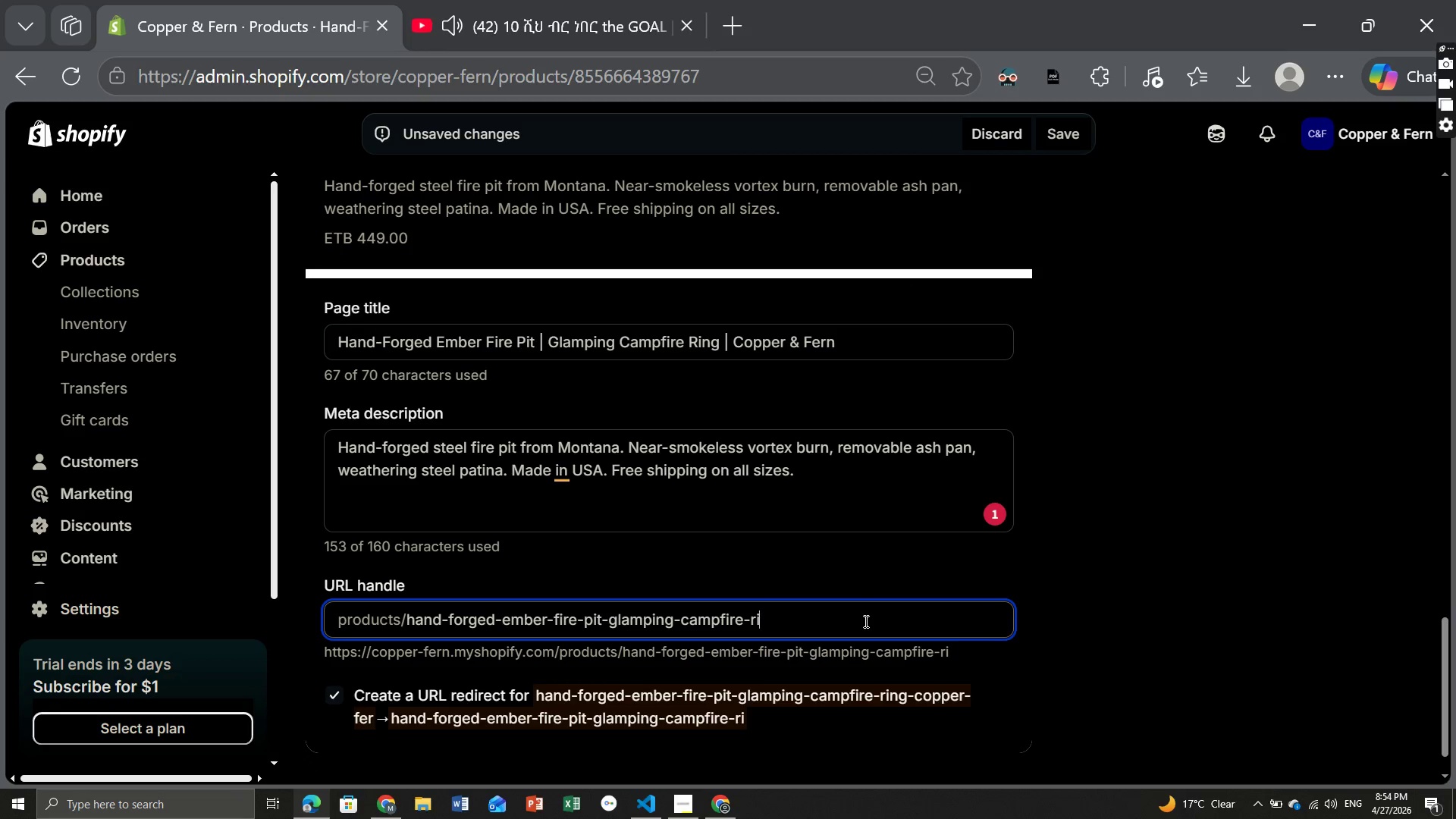 
hold_key(key=Backspace, duration=0.81)
 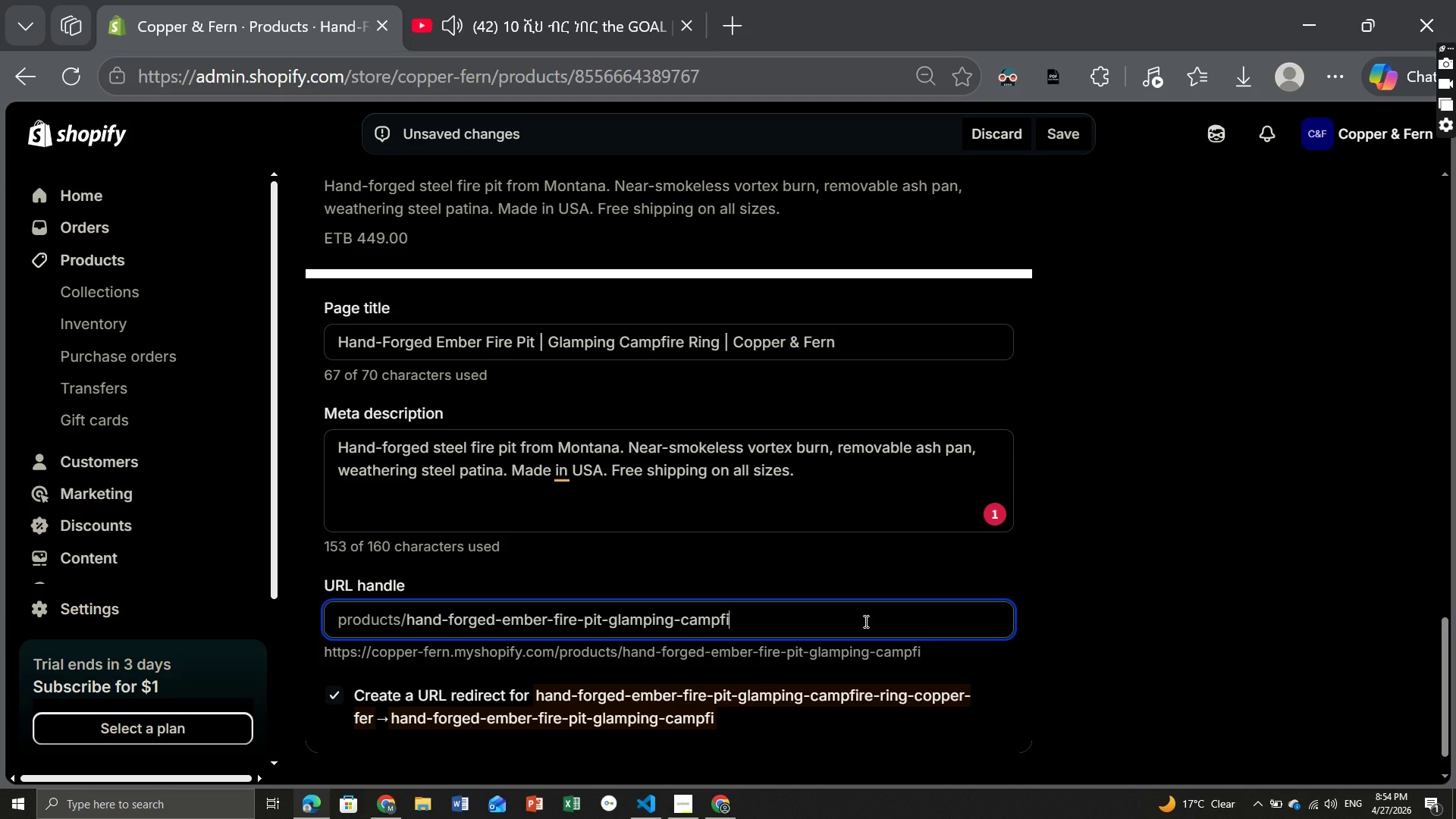 
hold_key(key=Backspace, duration=0.45)
 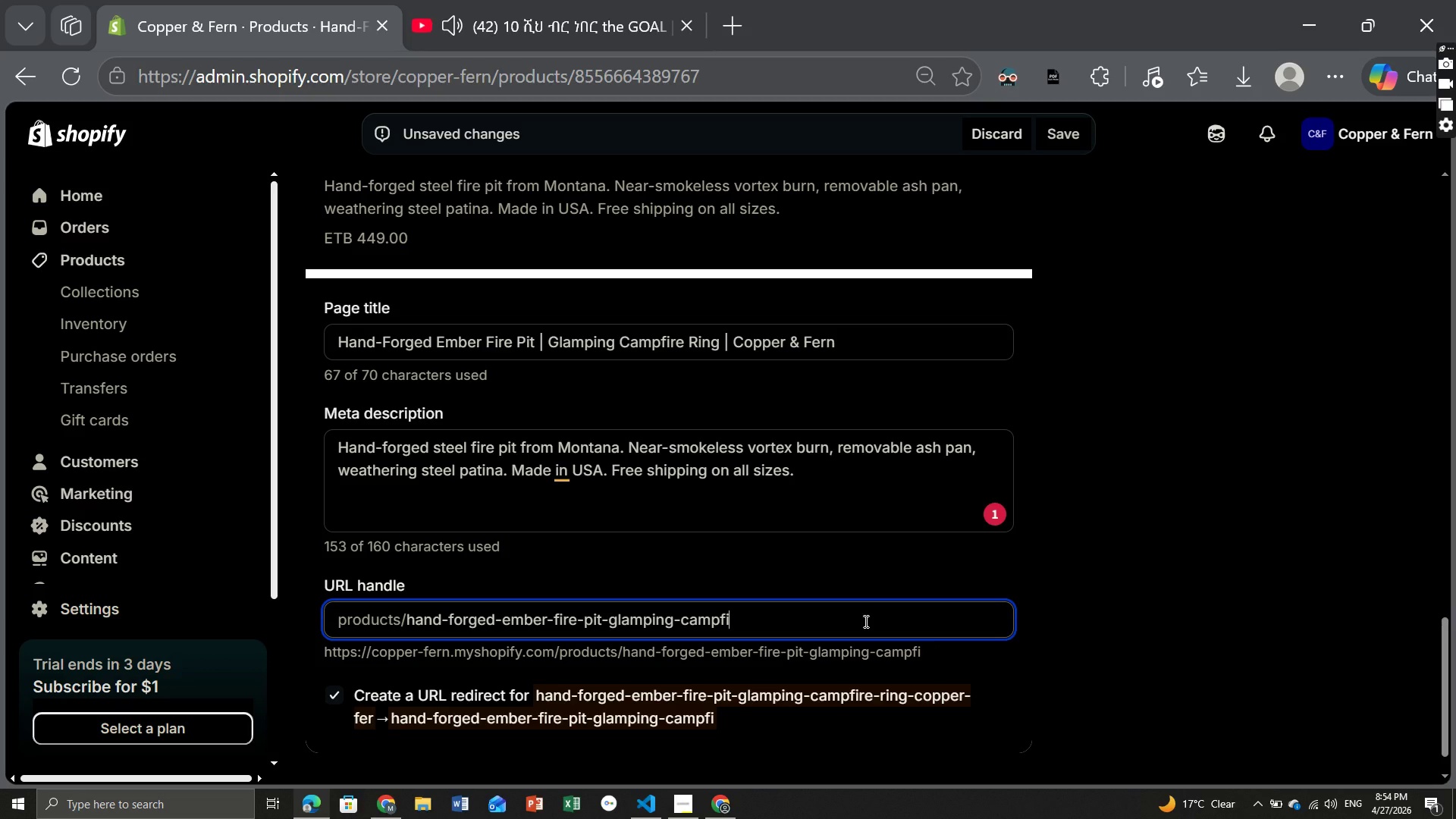 
key(Backspace)
 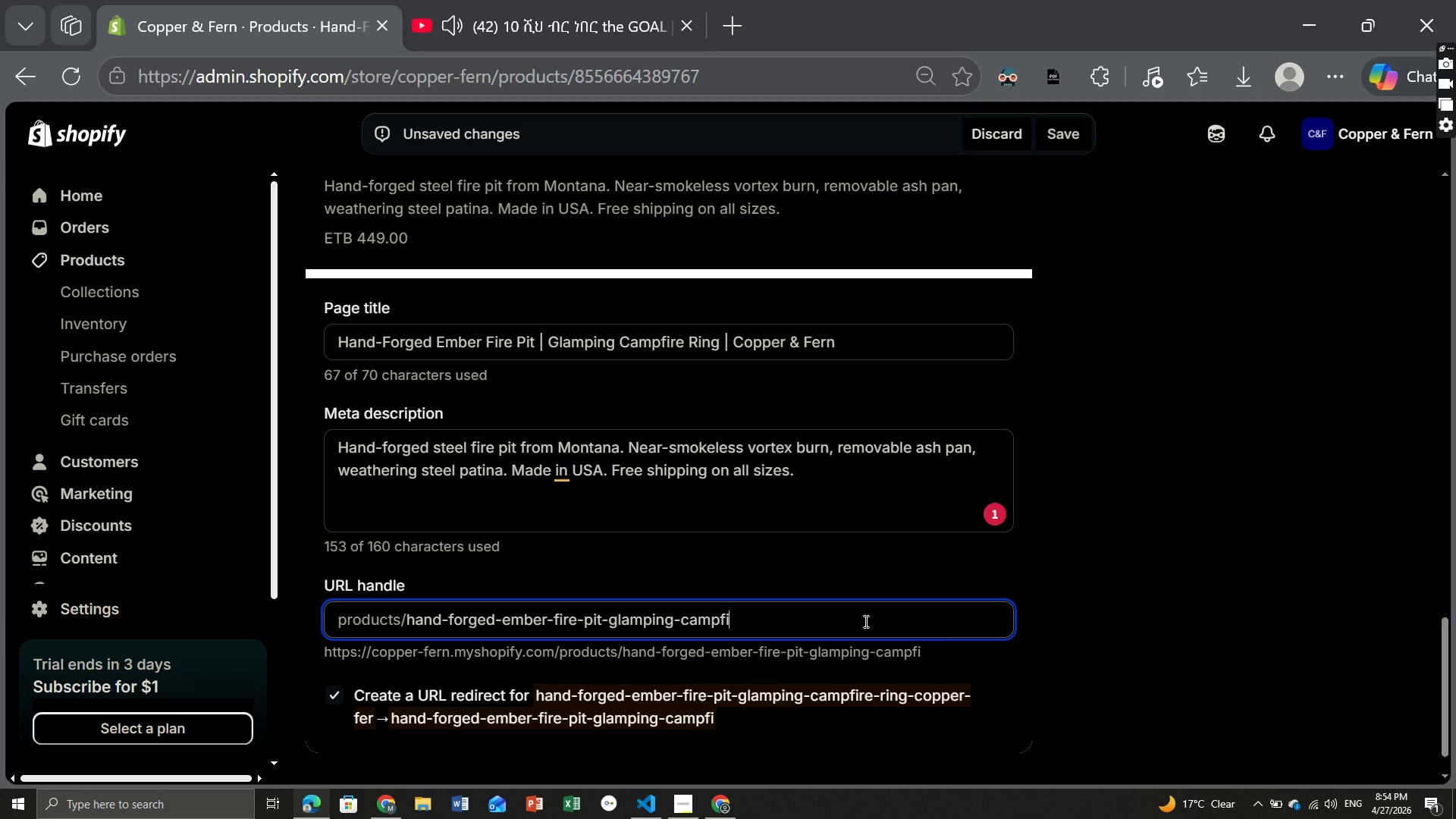 
key(Backspace)
 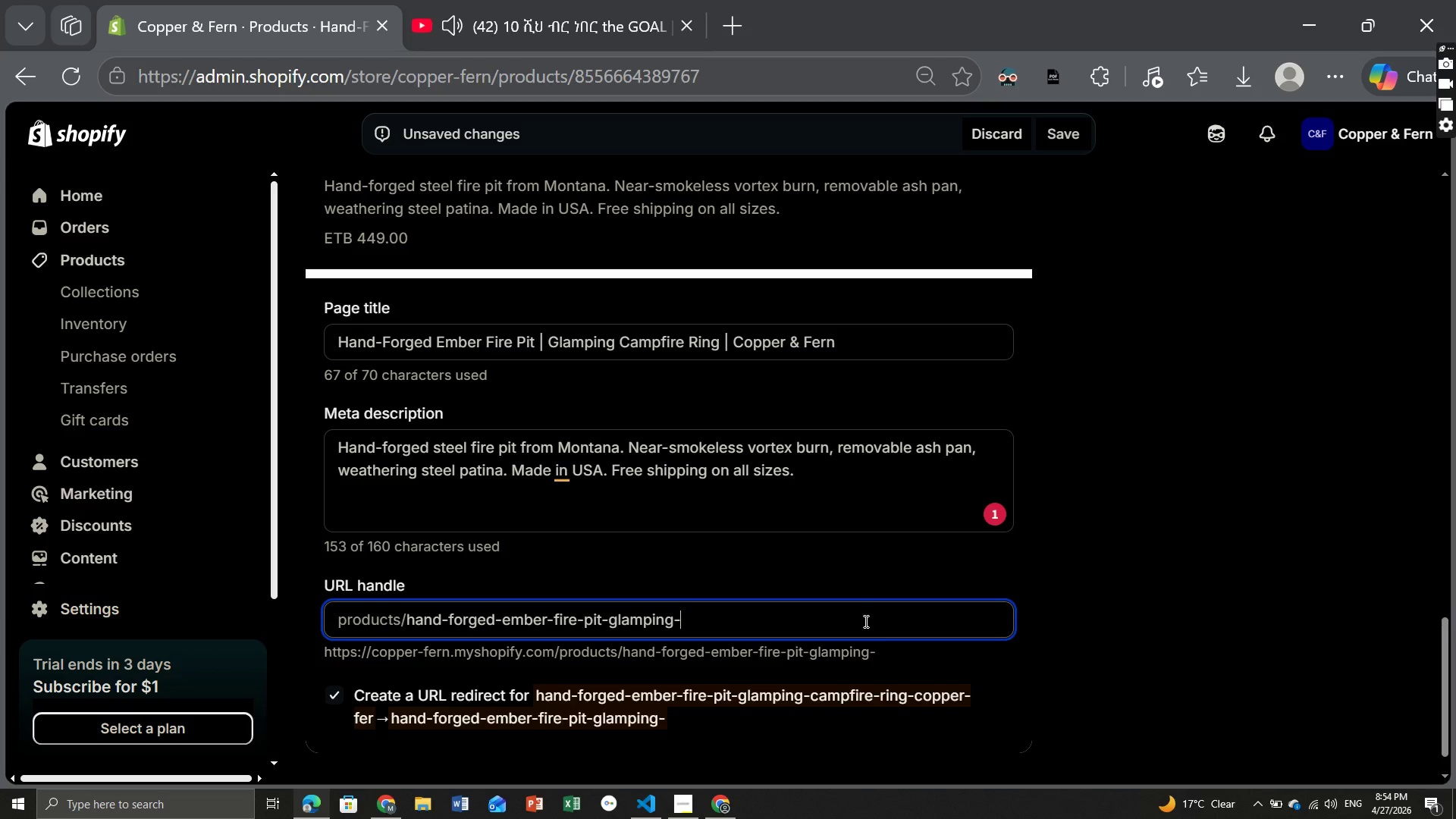 
key(Backspace)
 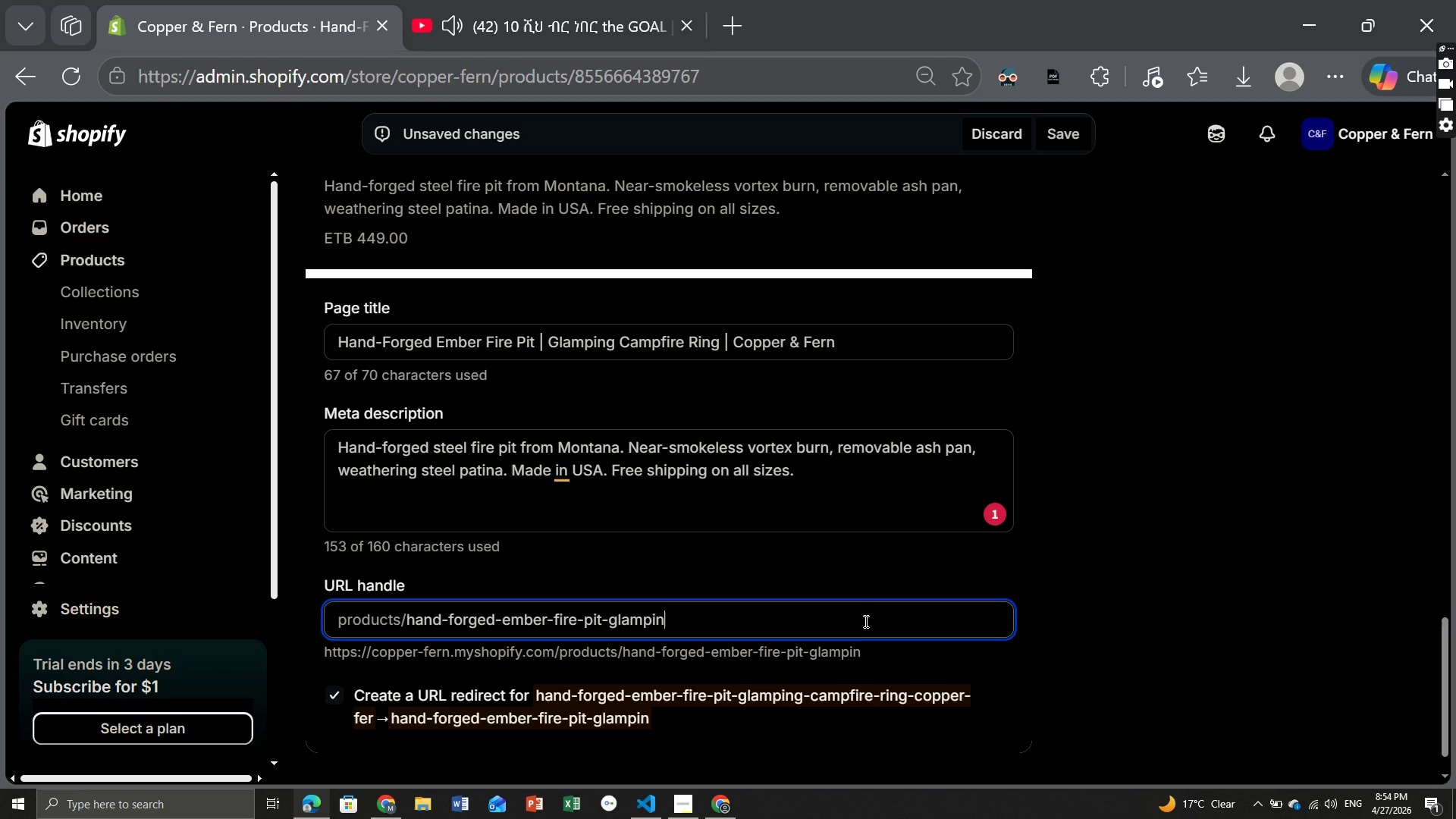 
wait(6.67)
 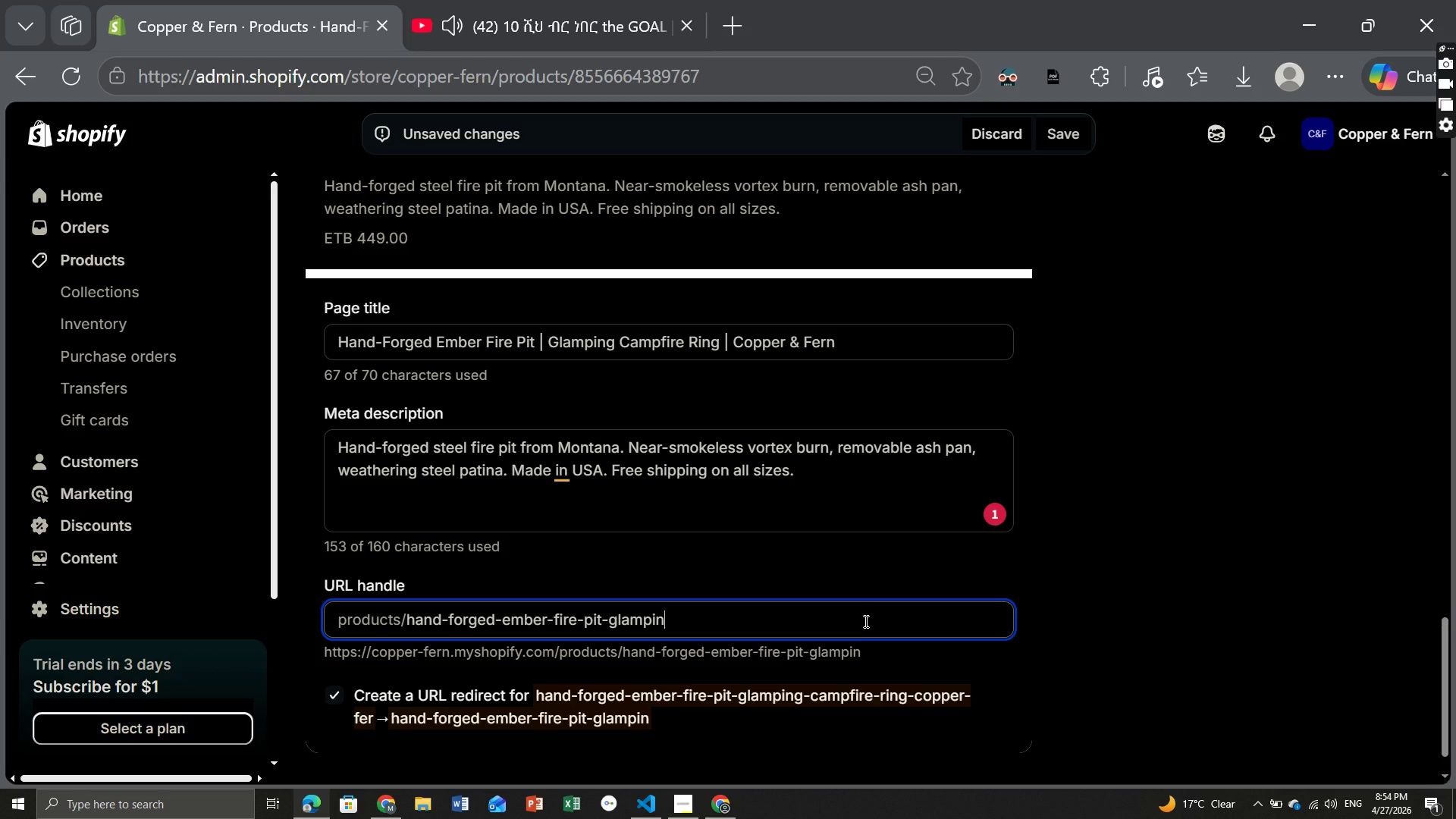 
key(G)
 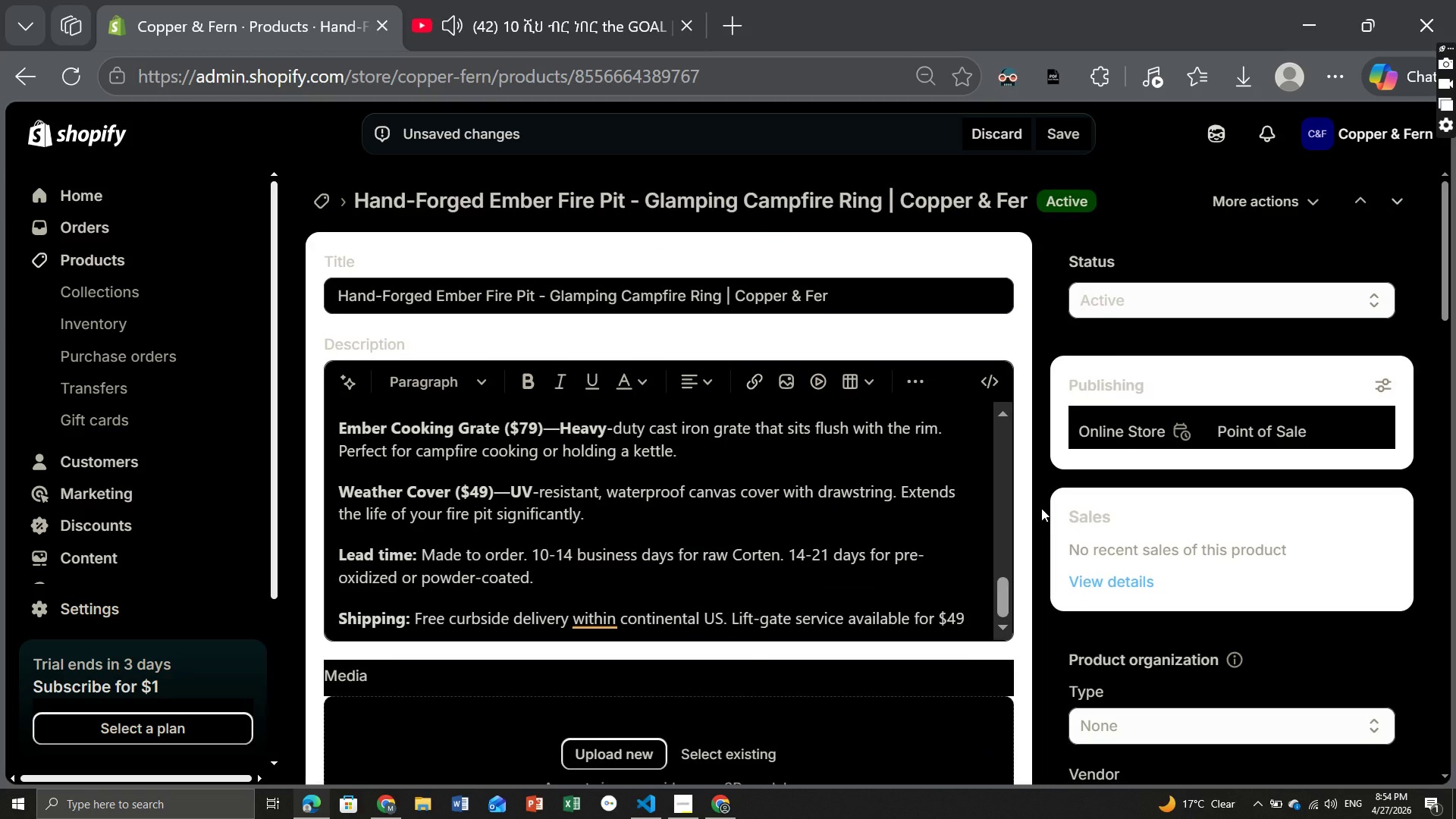 
wait(21.03)
 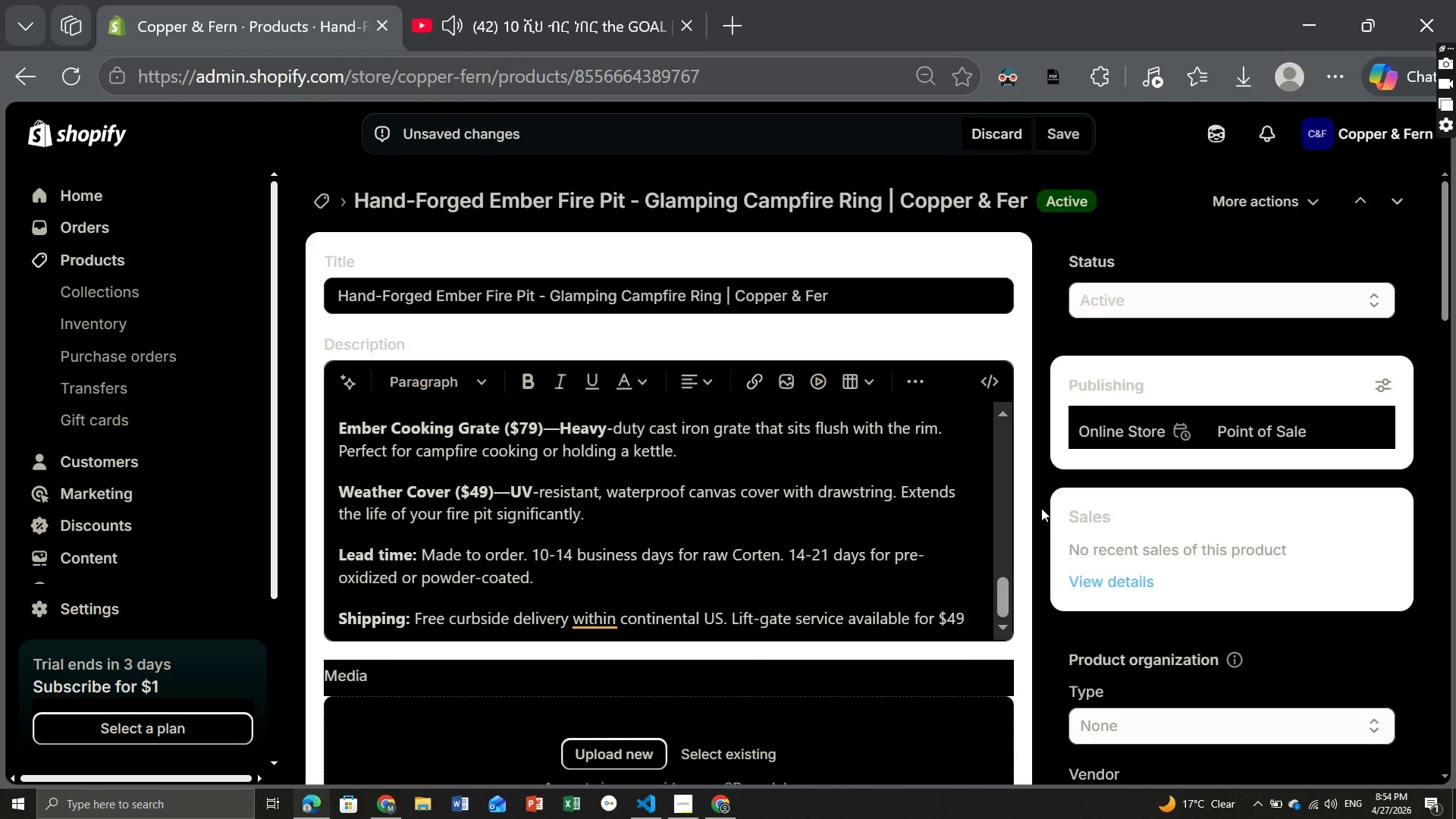 
left_click([1160, 463])
 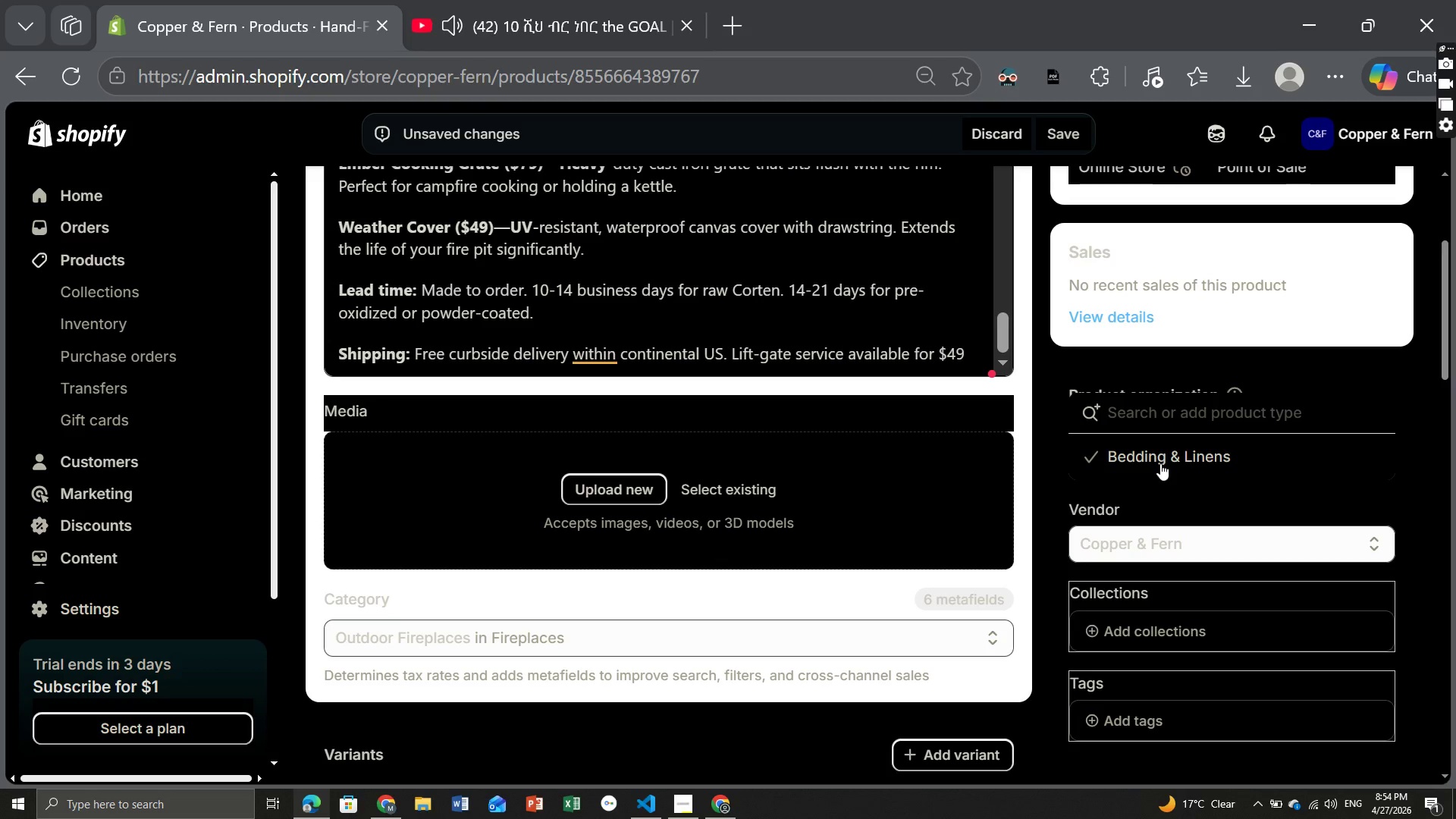 
type(Fire Pits & Outdoor)
 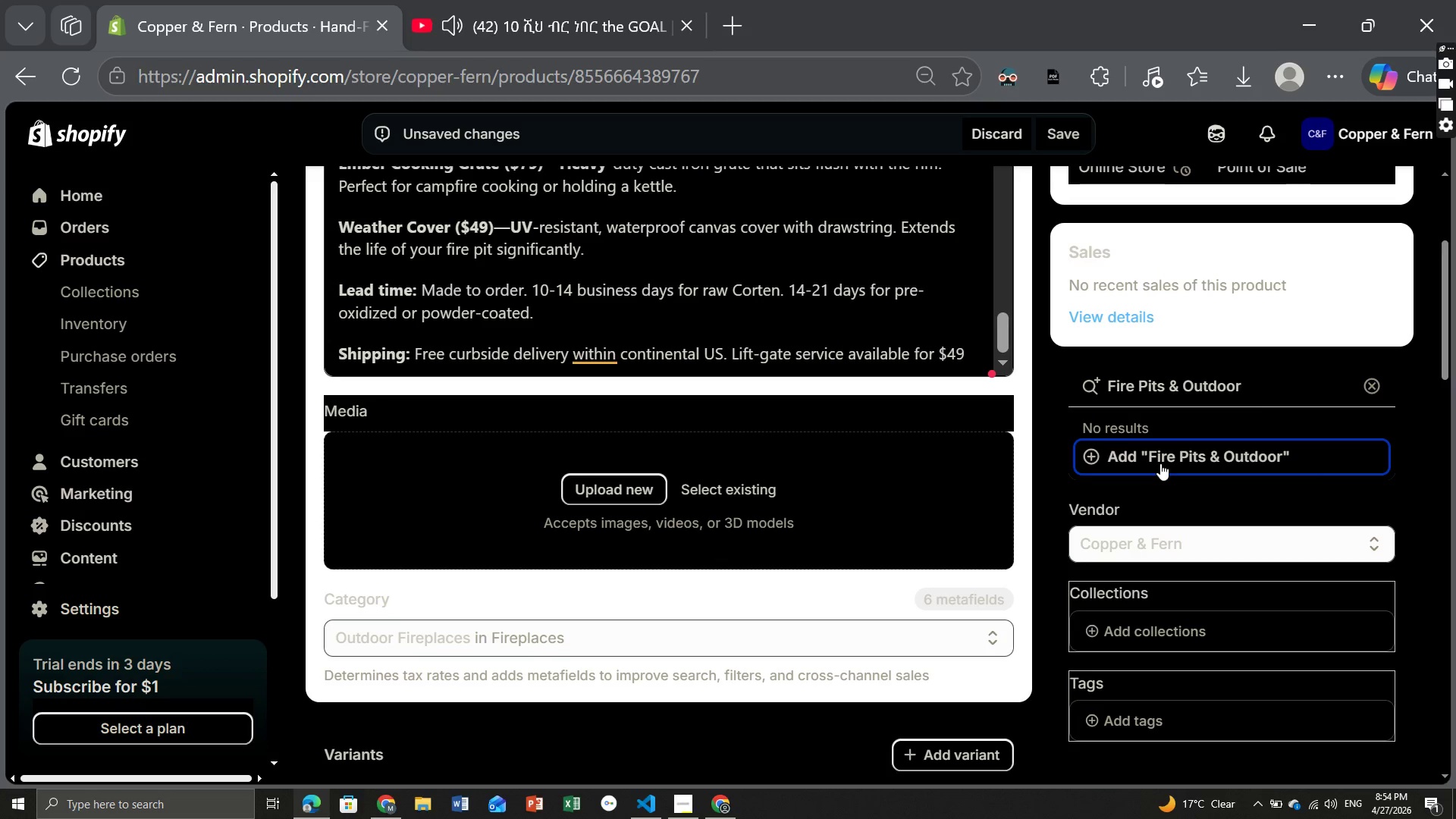 
wait(8.83)
 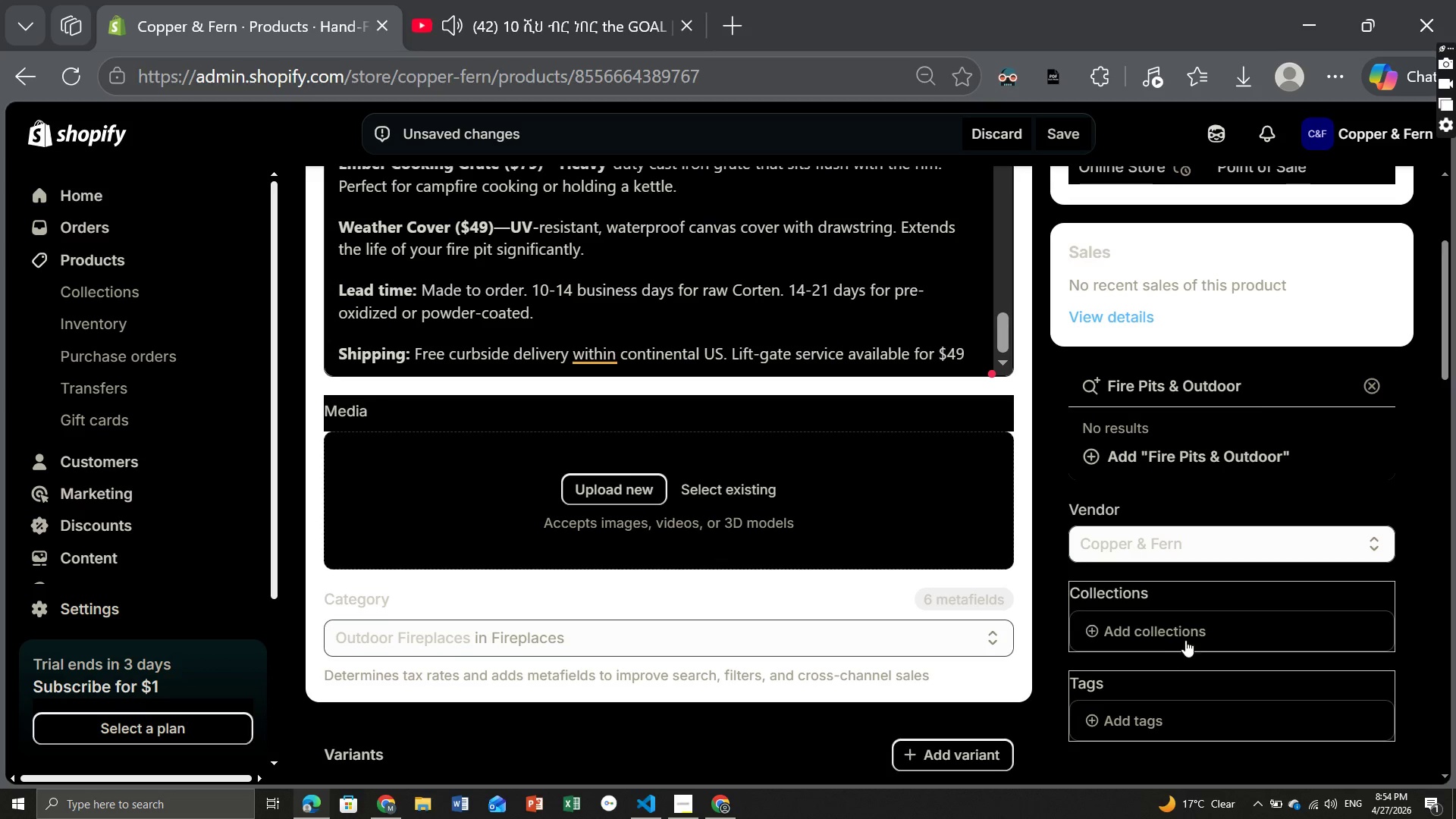 
left_click([1125, 440])
 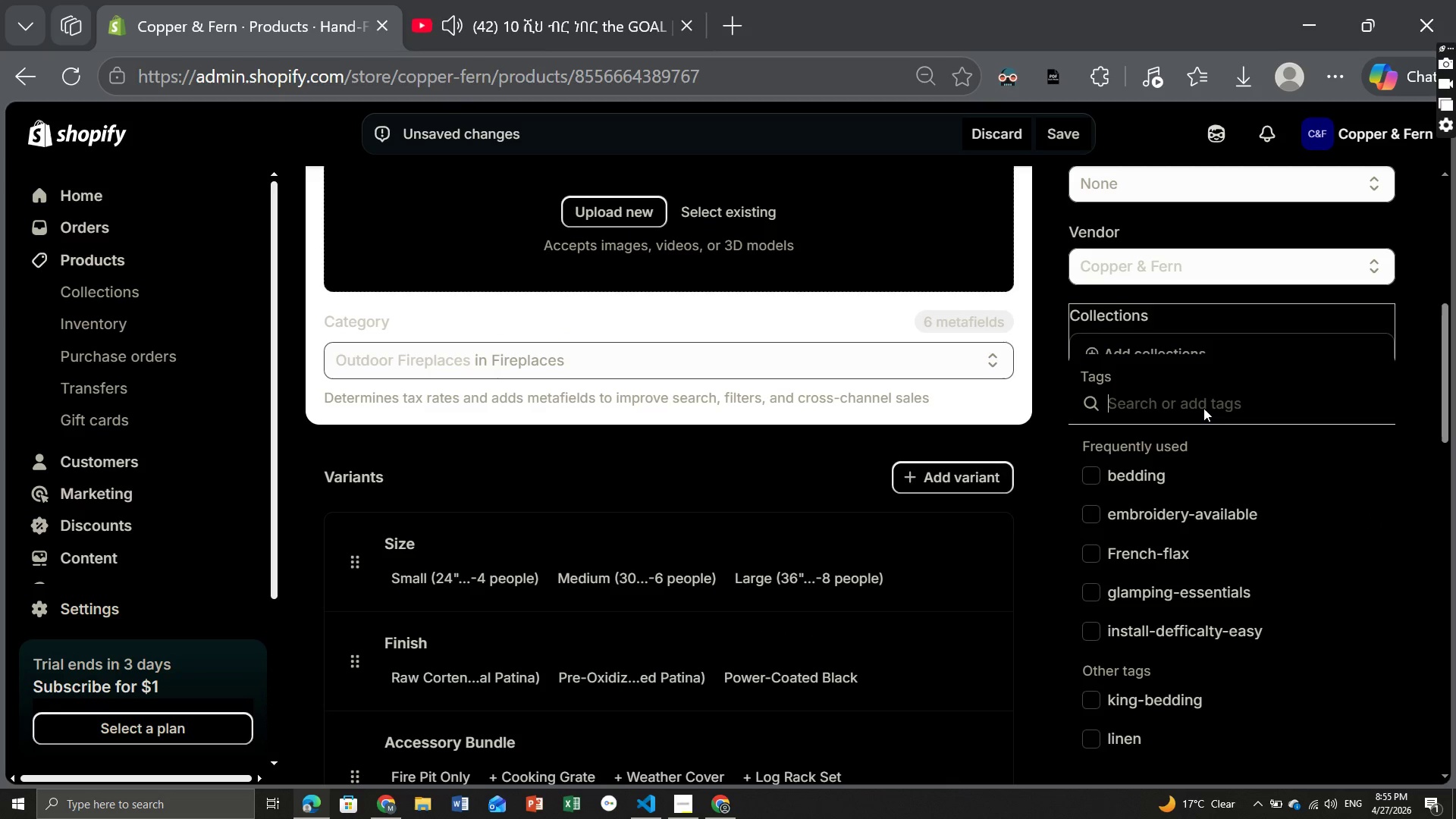 
wait(6.45)
 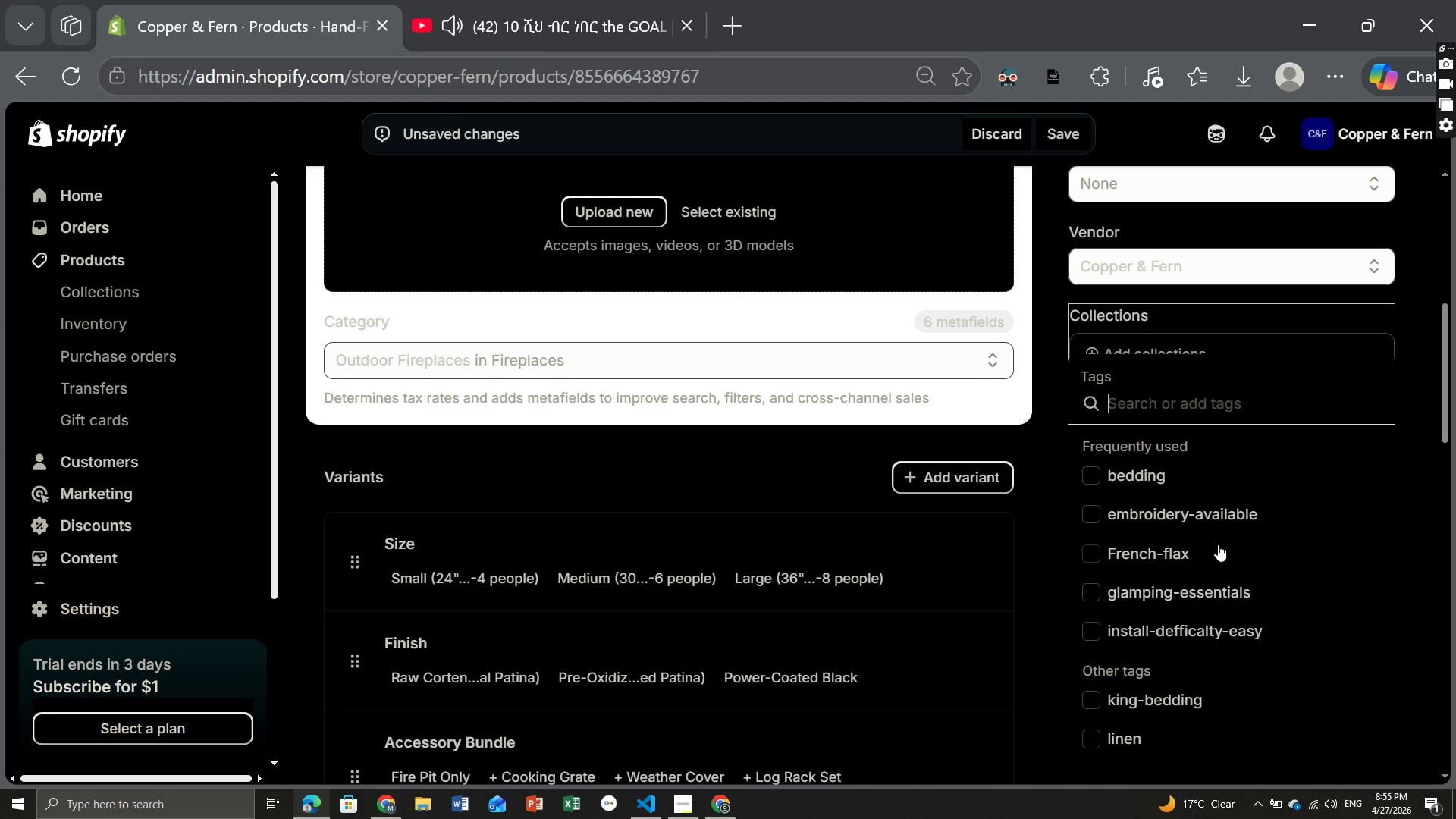 
type(fire-pit, hand-forged, conten-steel, made in usa, outdoor cooking, glamping essentials )
key(Backspace)
type(, near smokeless, winter camping, )
 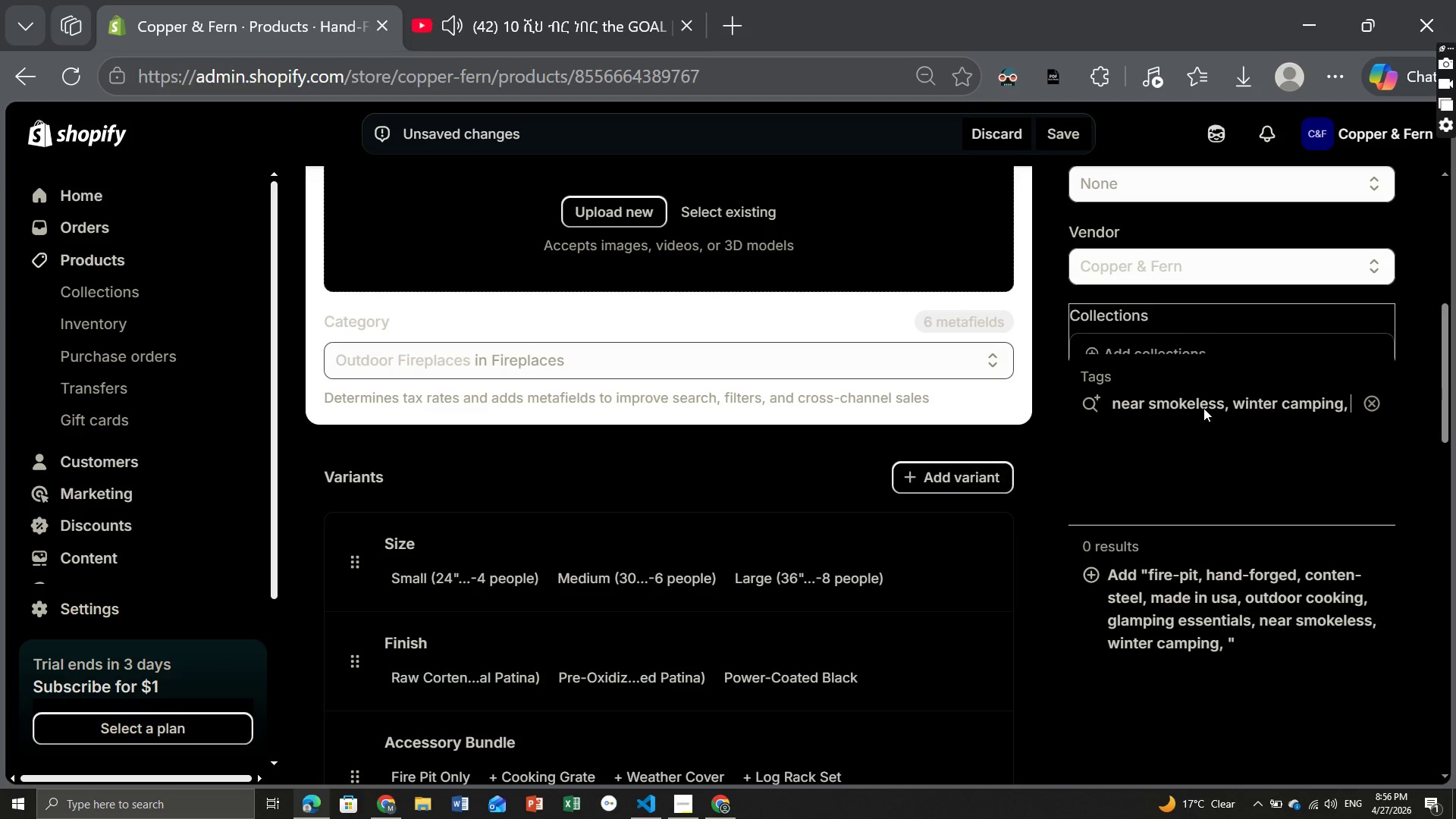 
wait(9.56)
 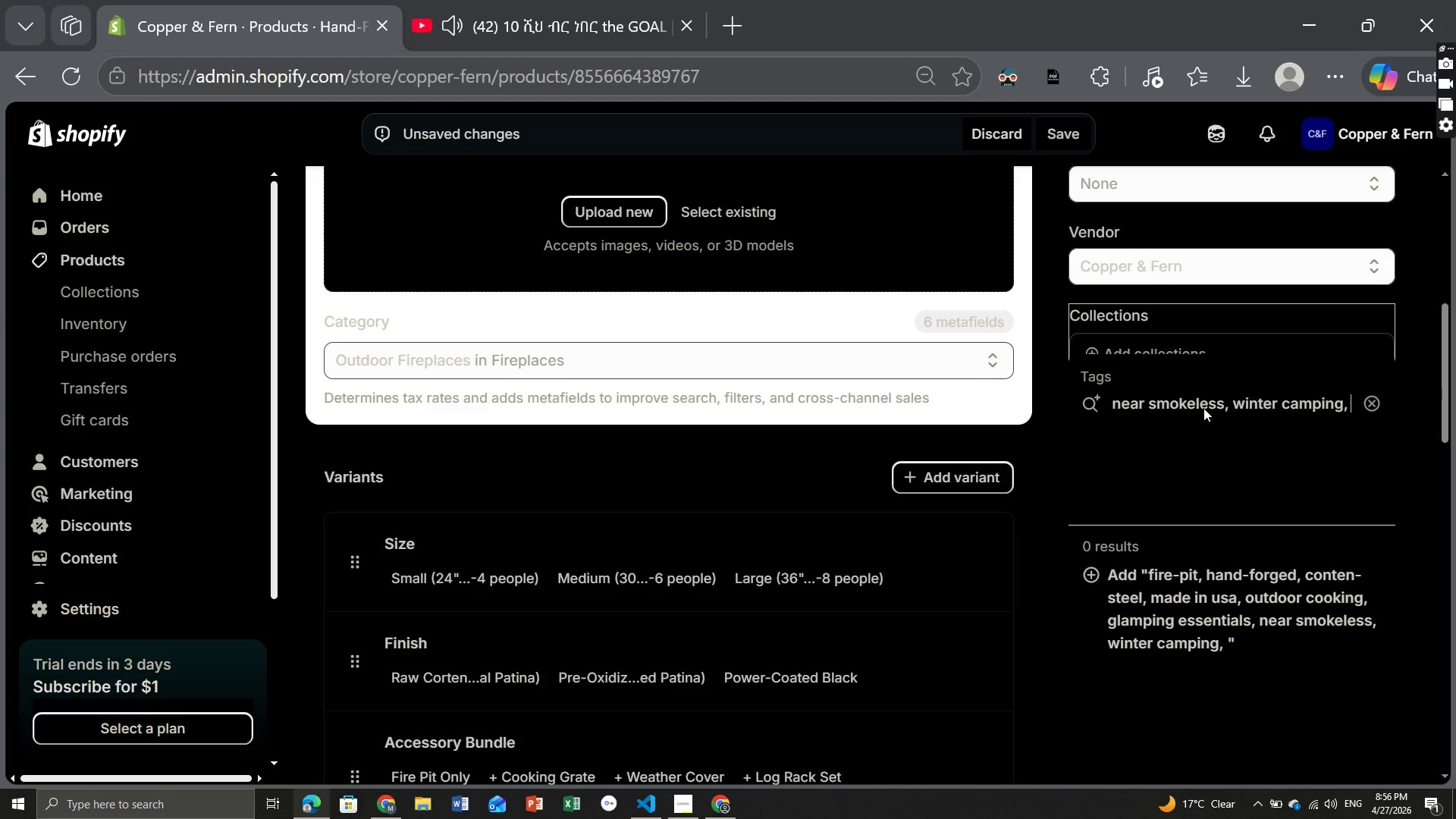 
type(vo)
 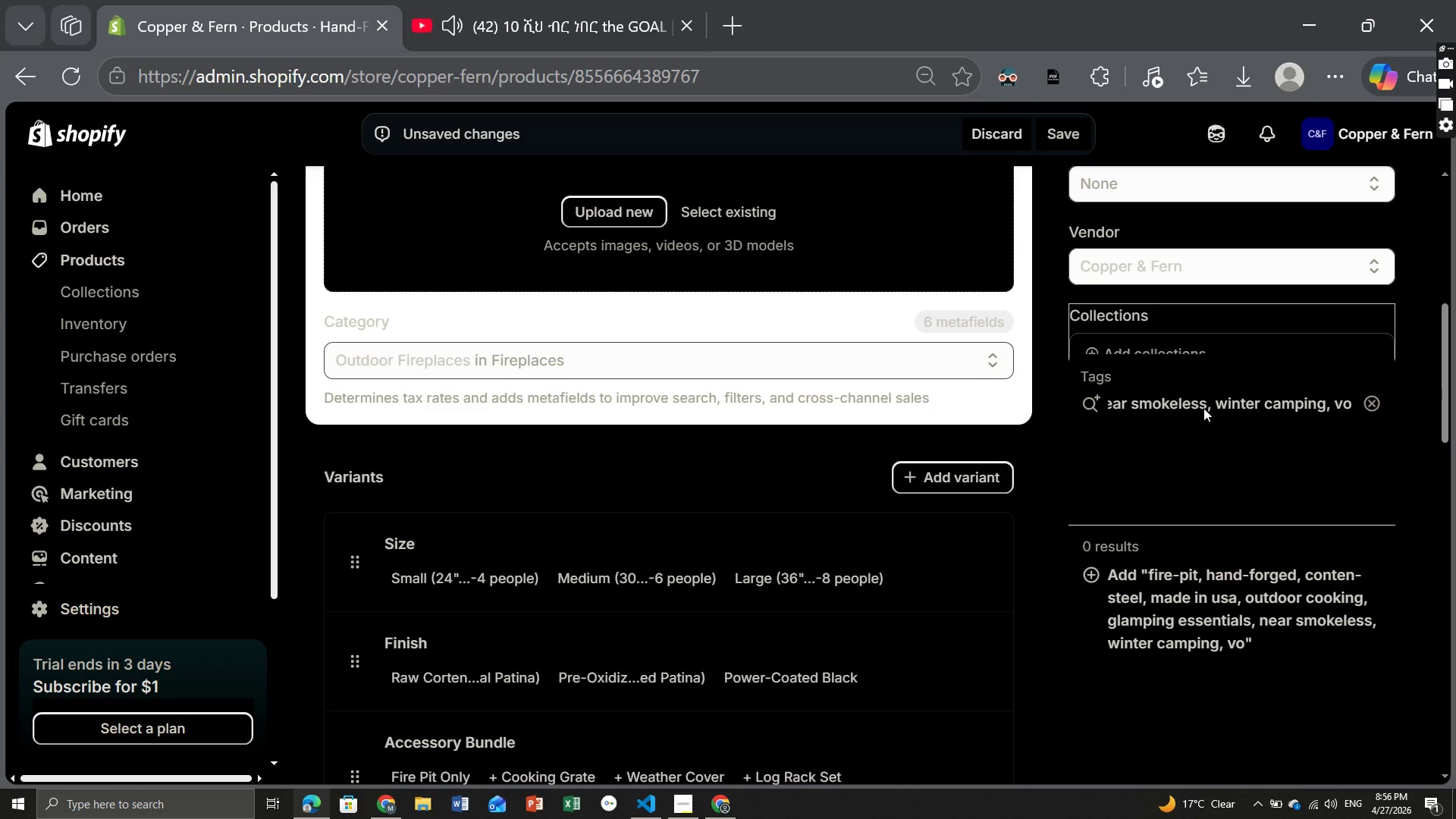 
type(rtex burn, weathering steel, )
 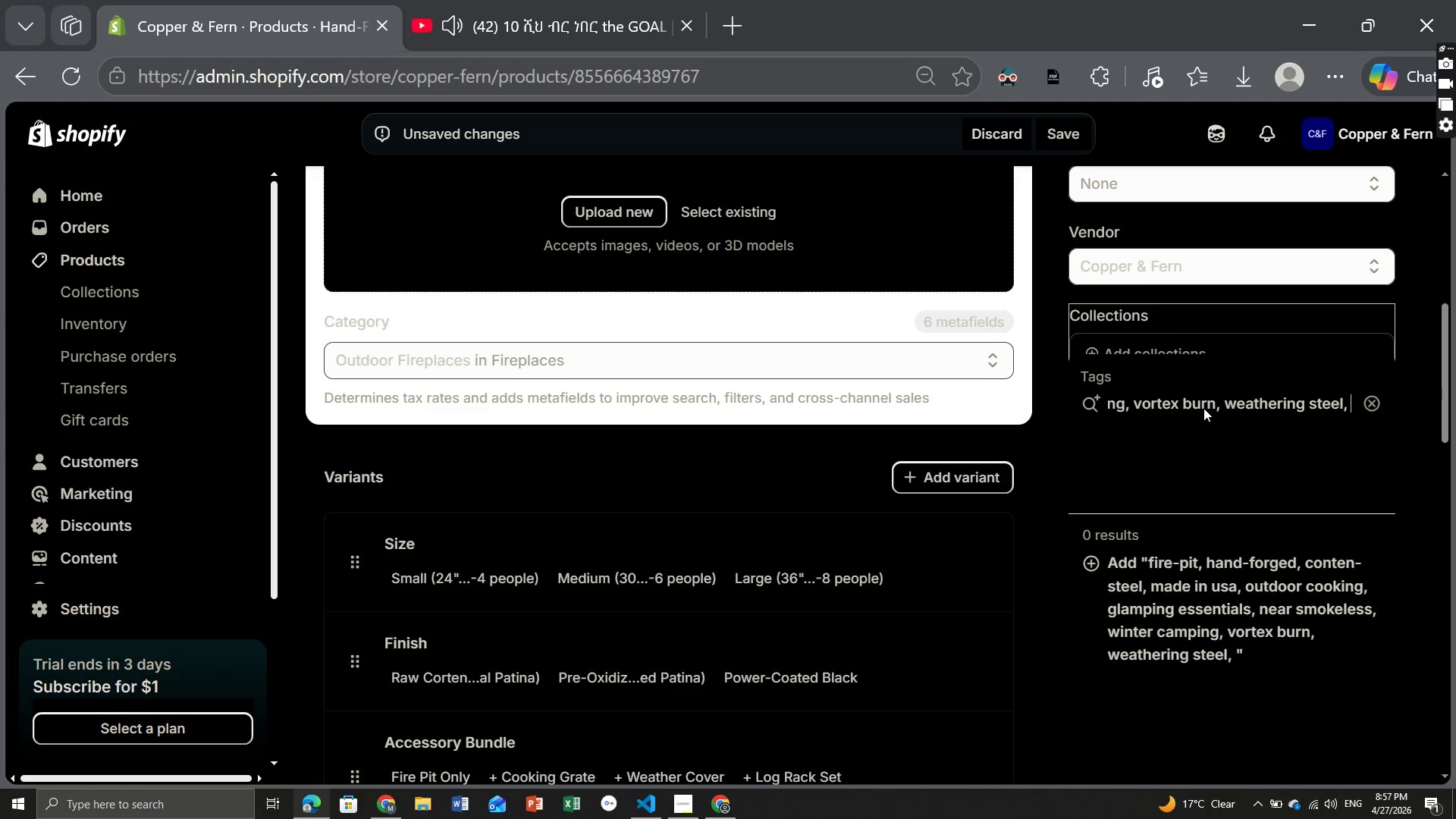 
type(copper)
 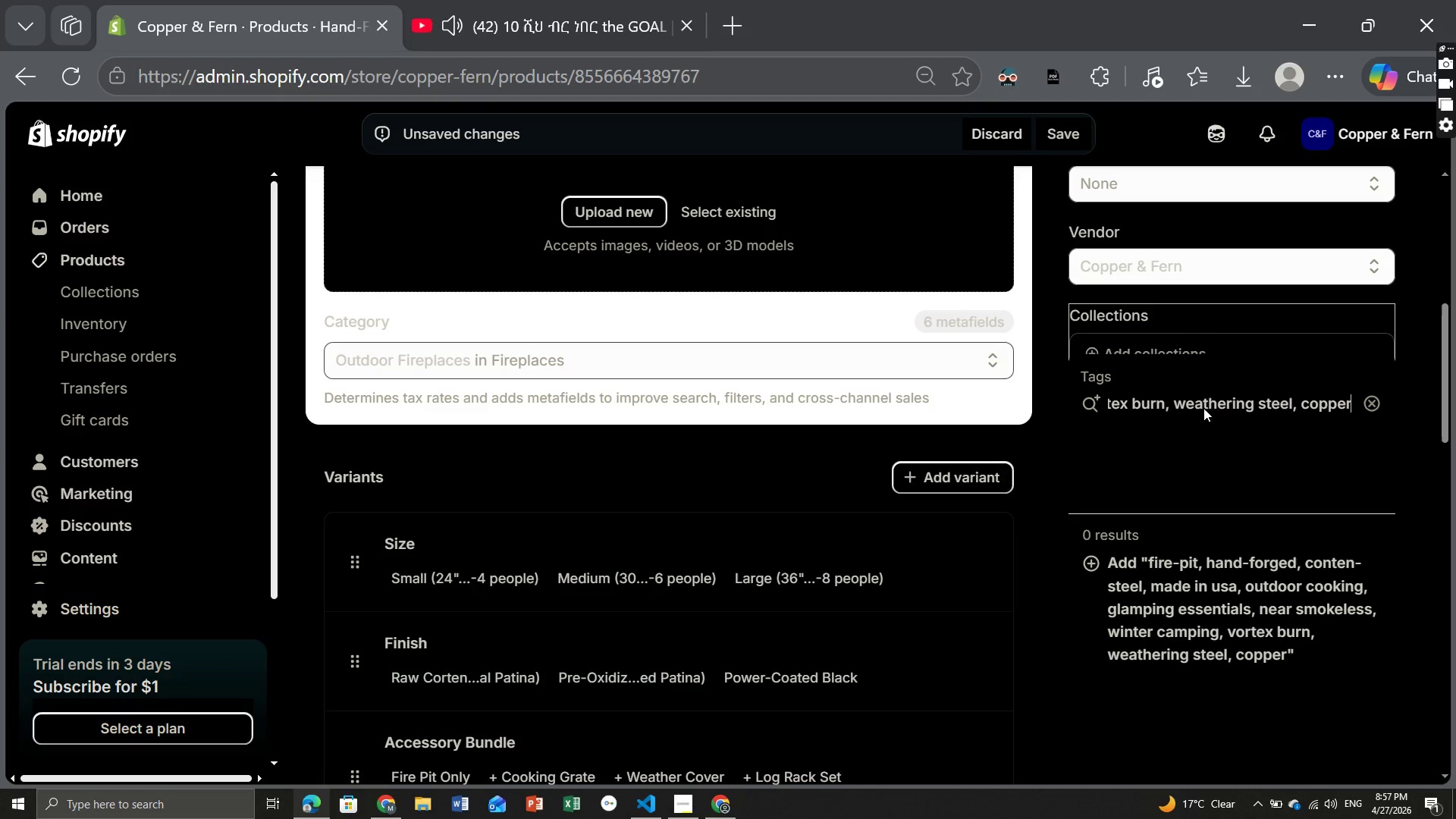 
type(-and-fern-signature, install difficulty)
 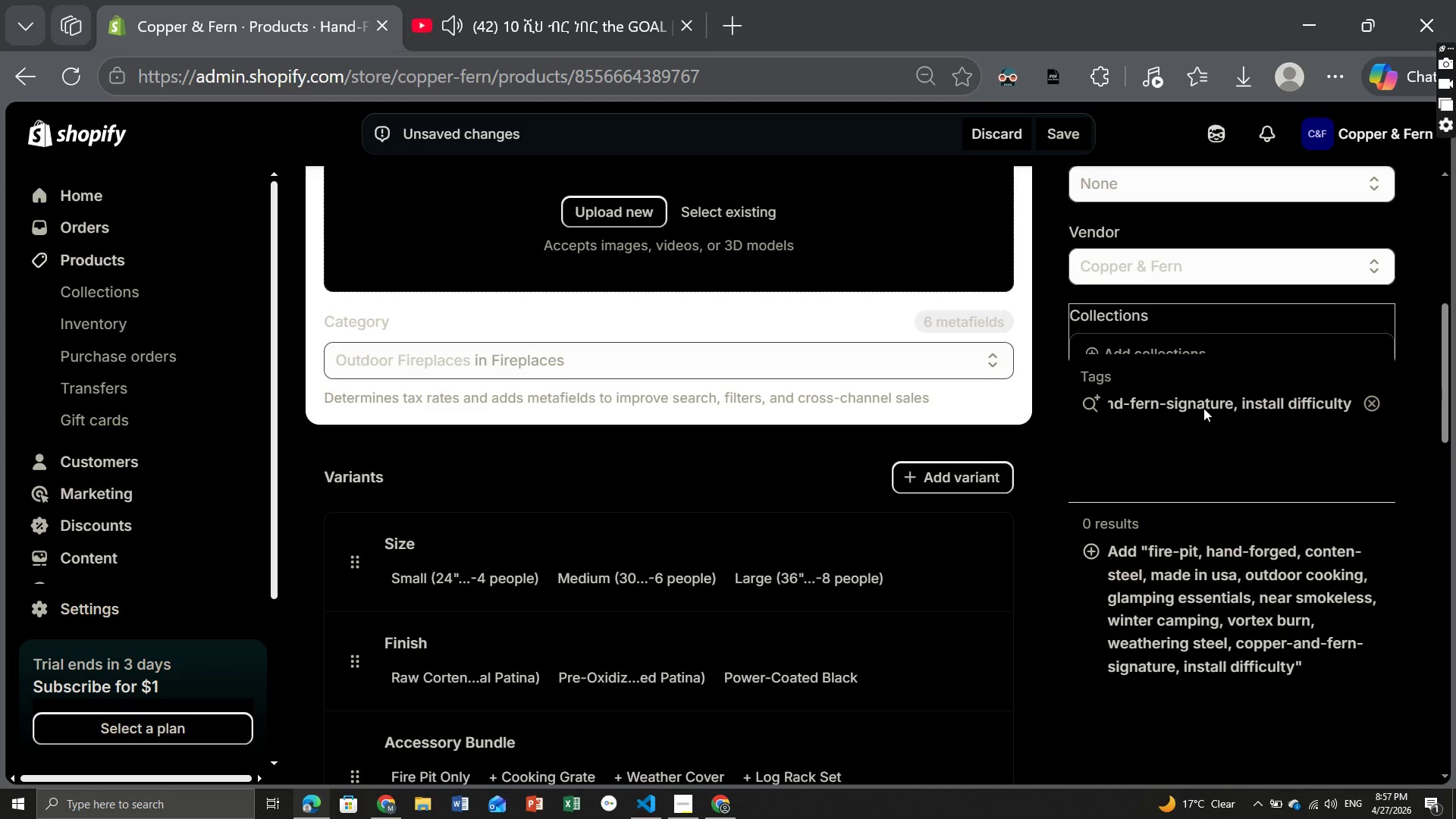 
wait(5.25)
 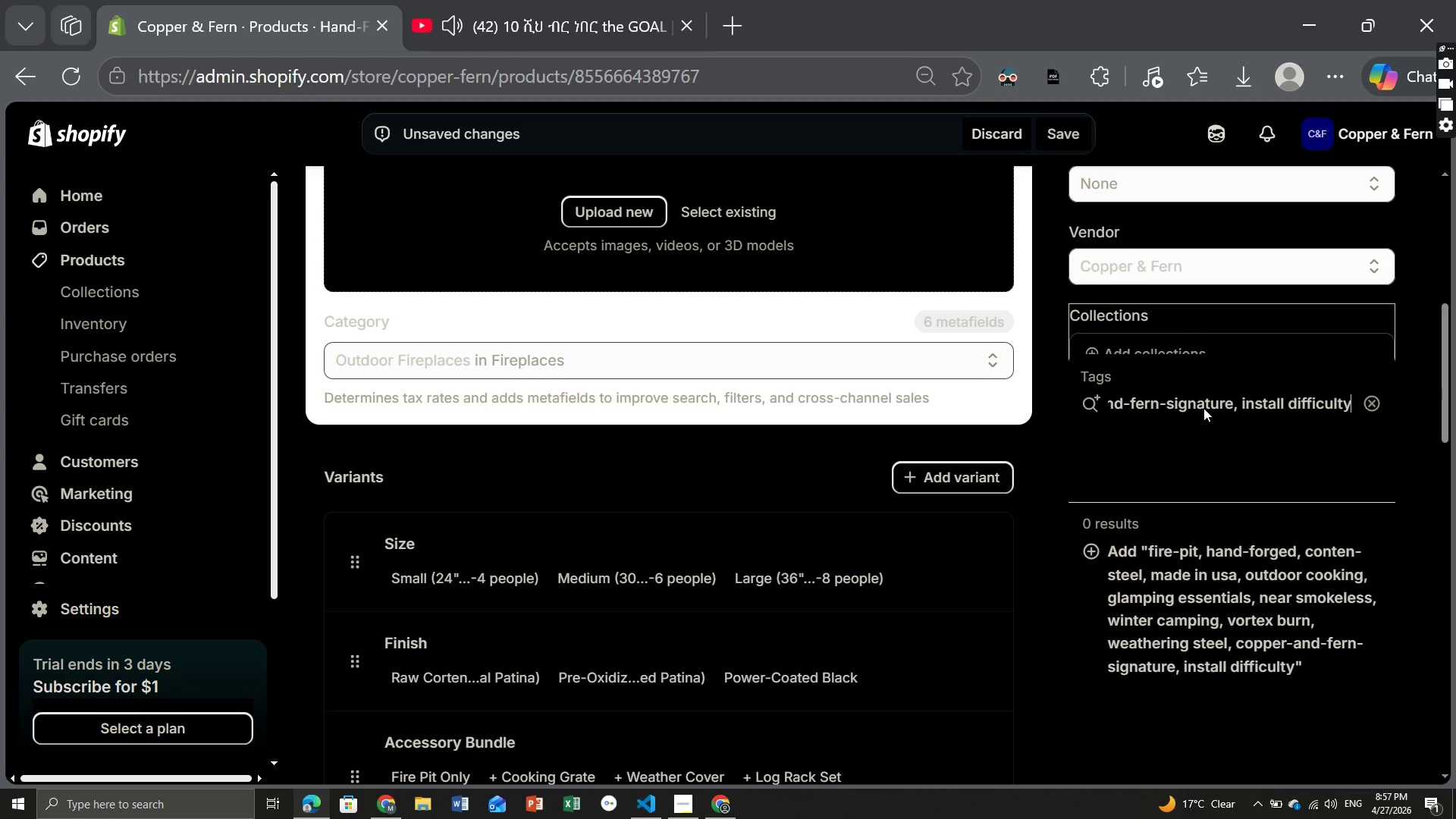 
type( moderate, lead-time-)
 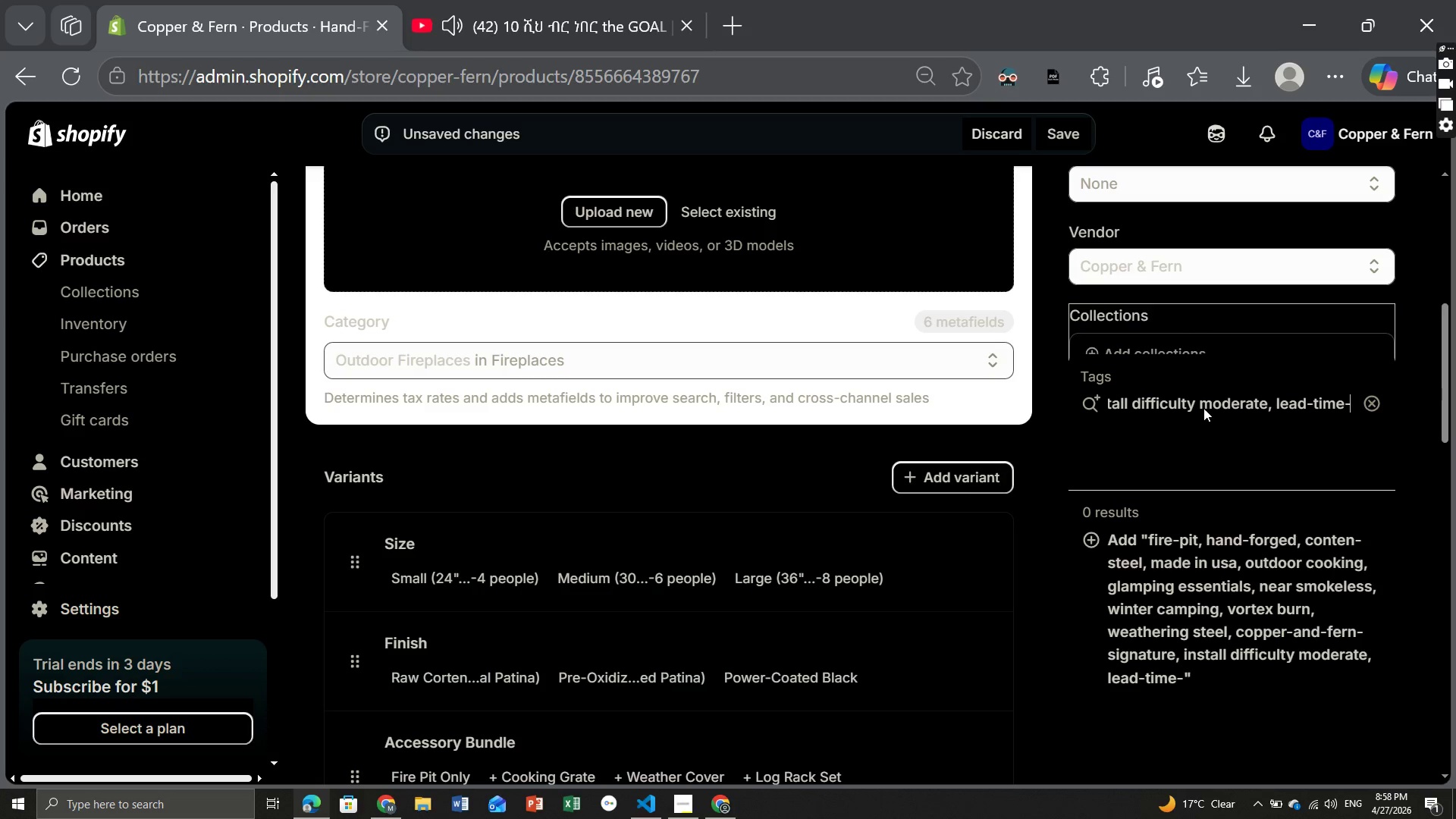 
type(10-21-days)
 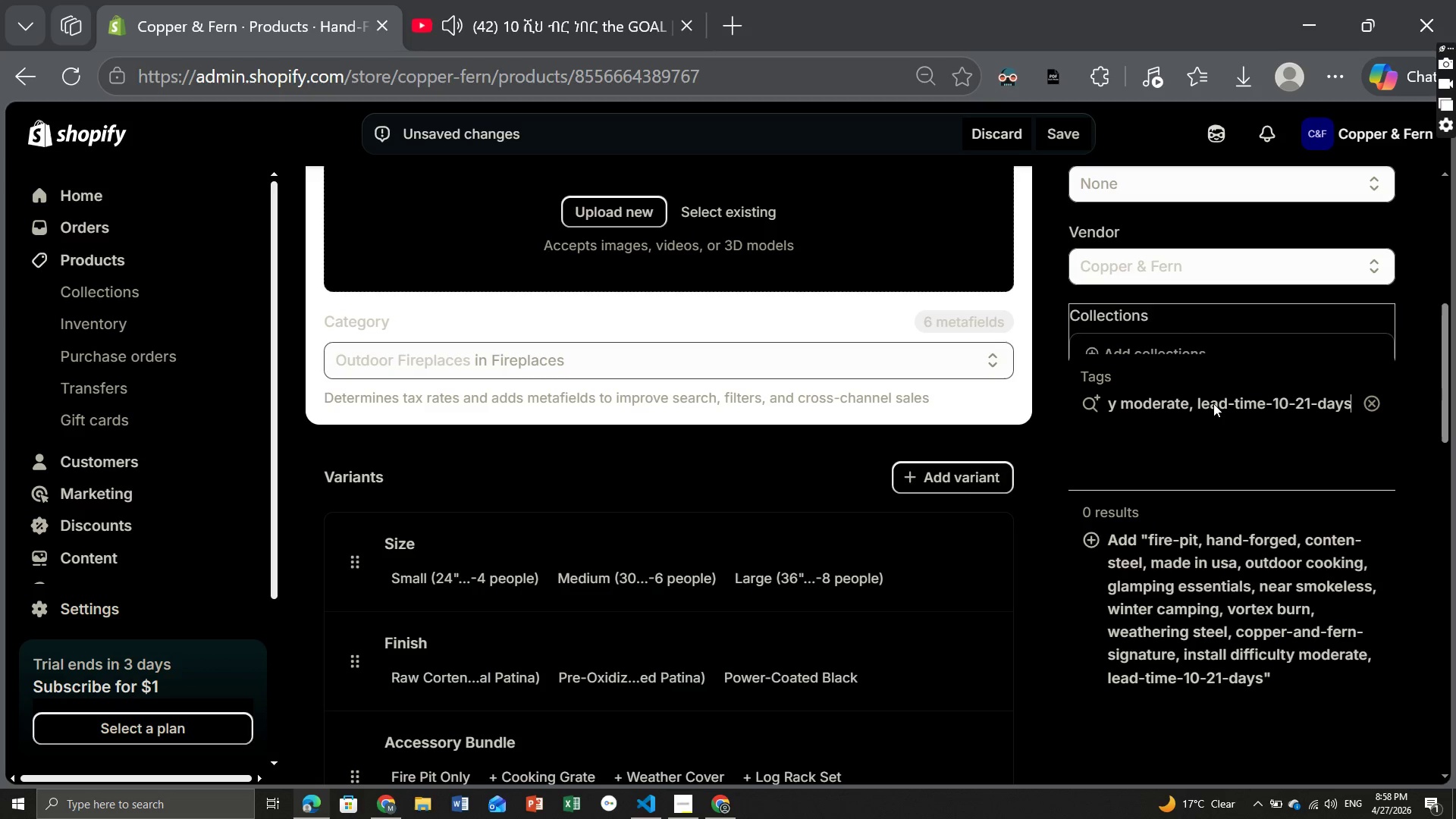 
key(Enter)
 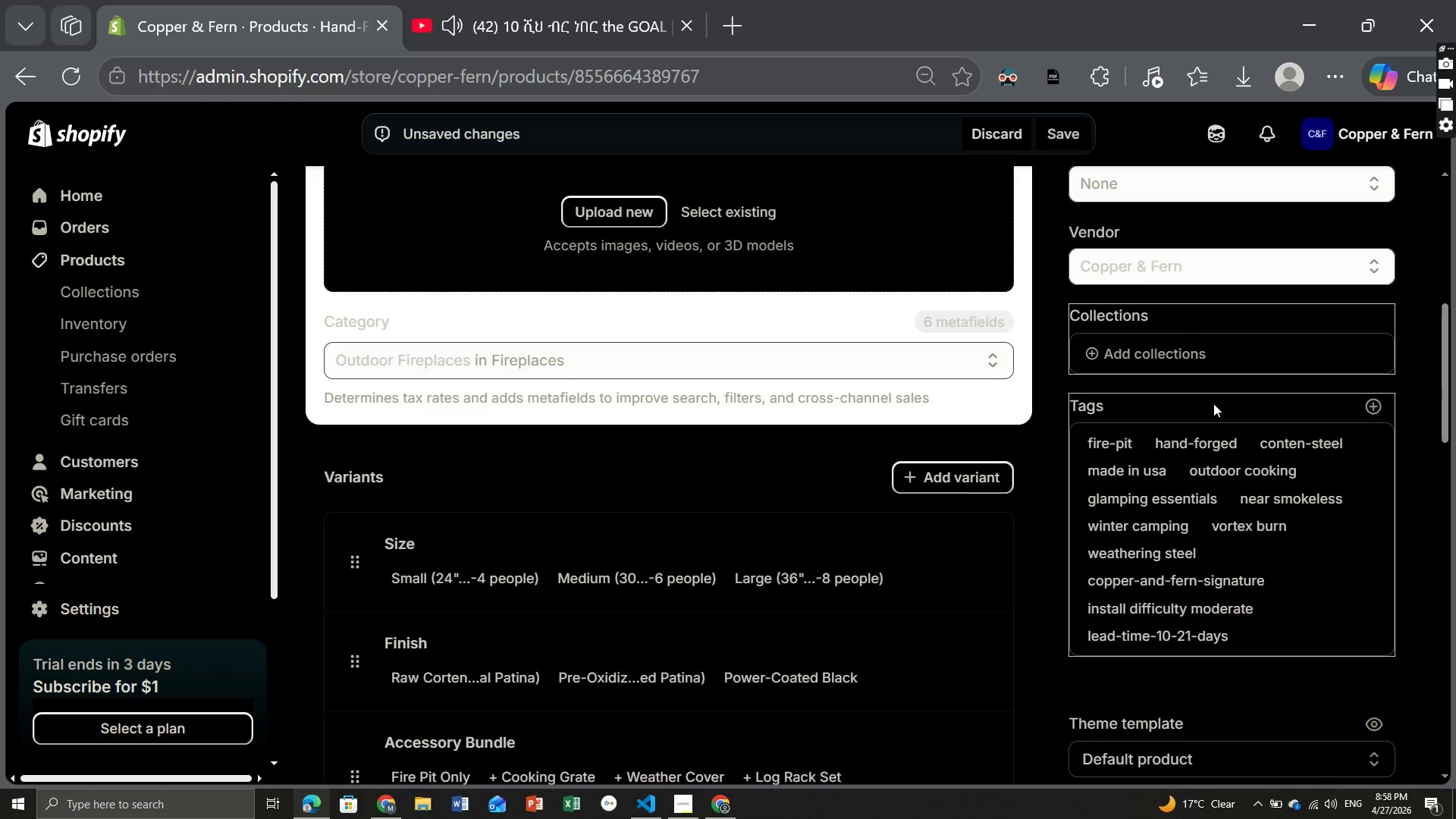 
mouse_move([594, 607])
 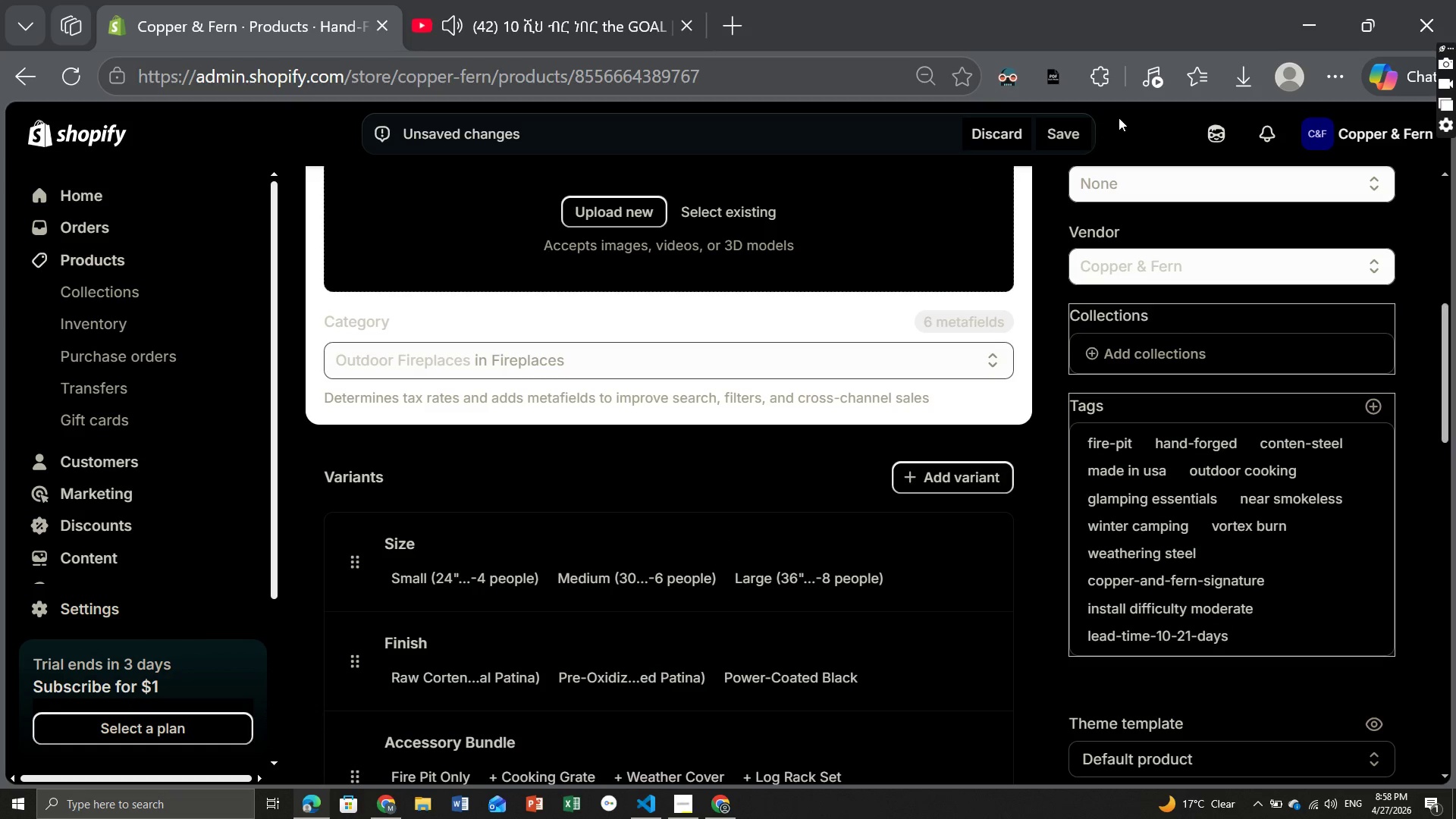 
left_click([1072, 127])
 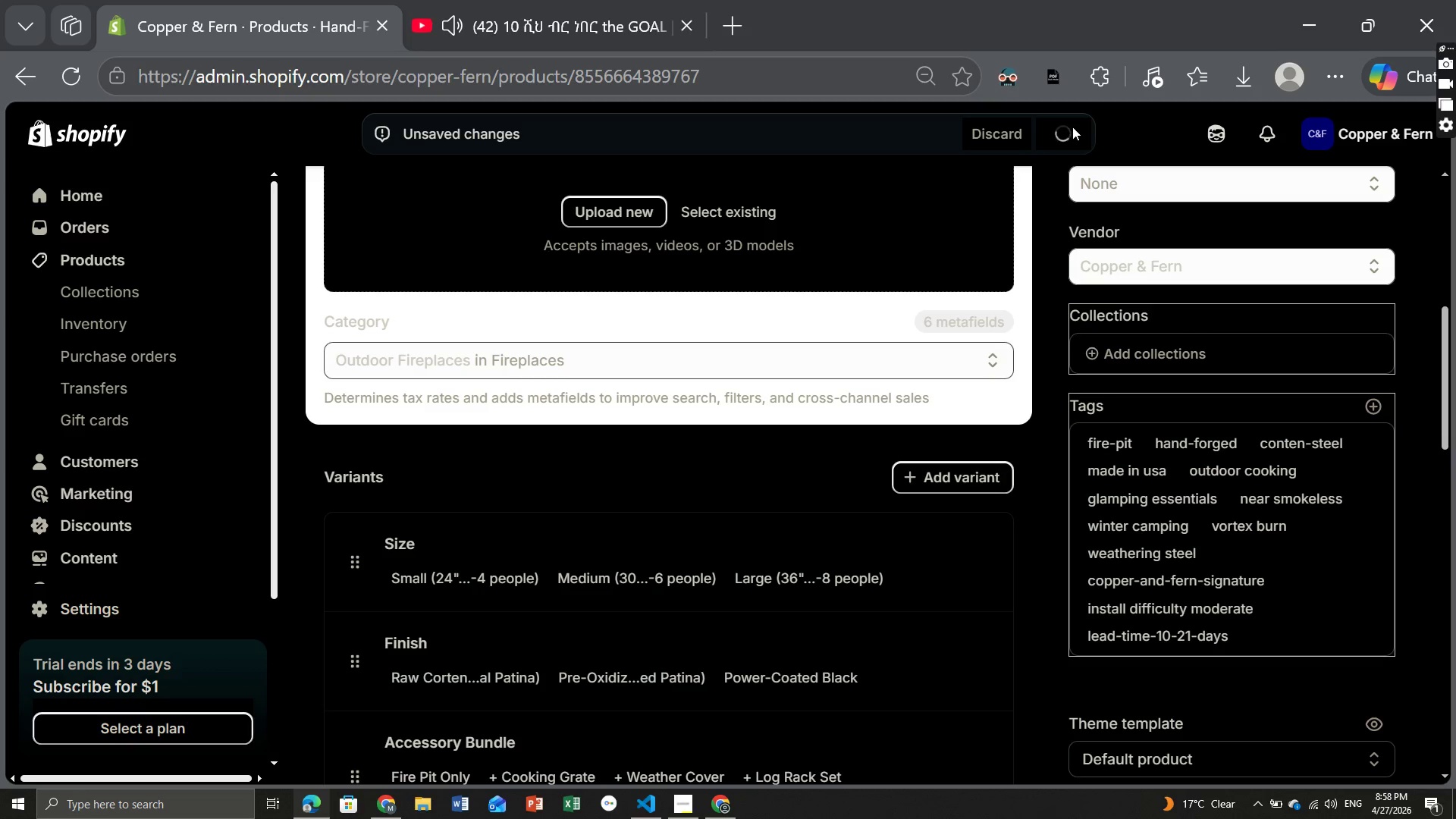 
wait(10.23)
 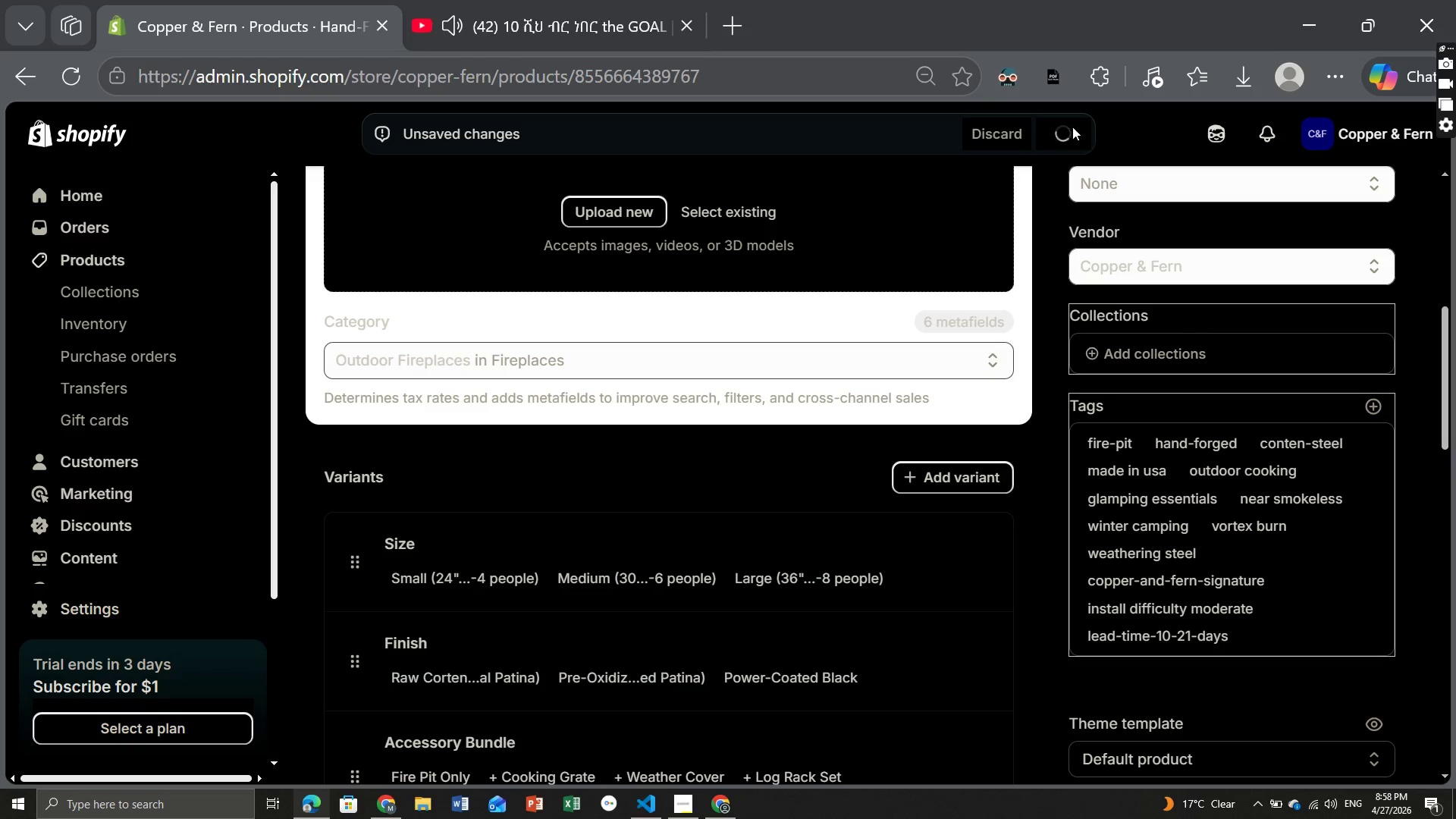 
left_click([122, 287])
 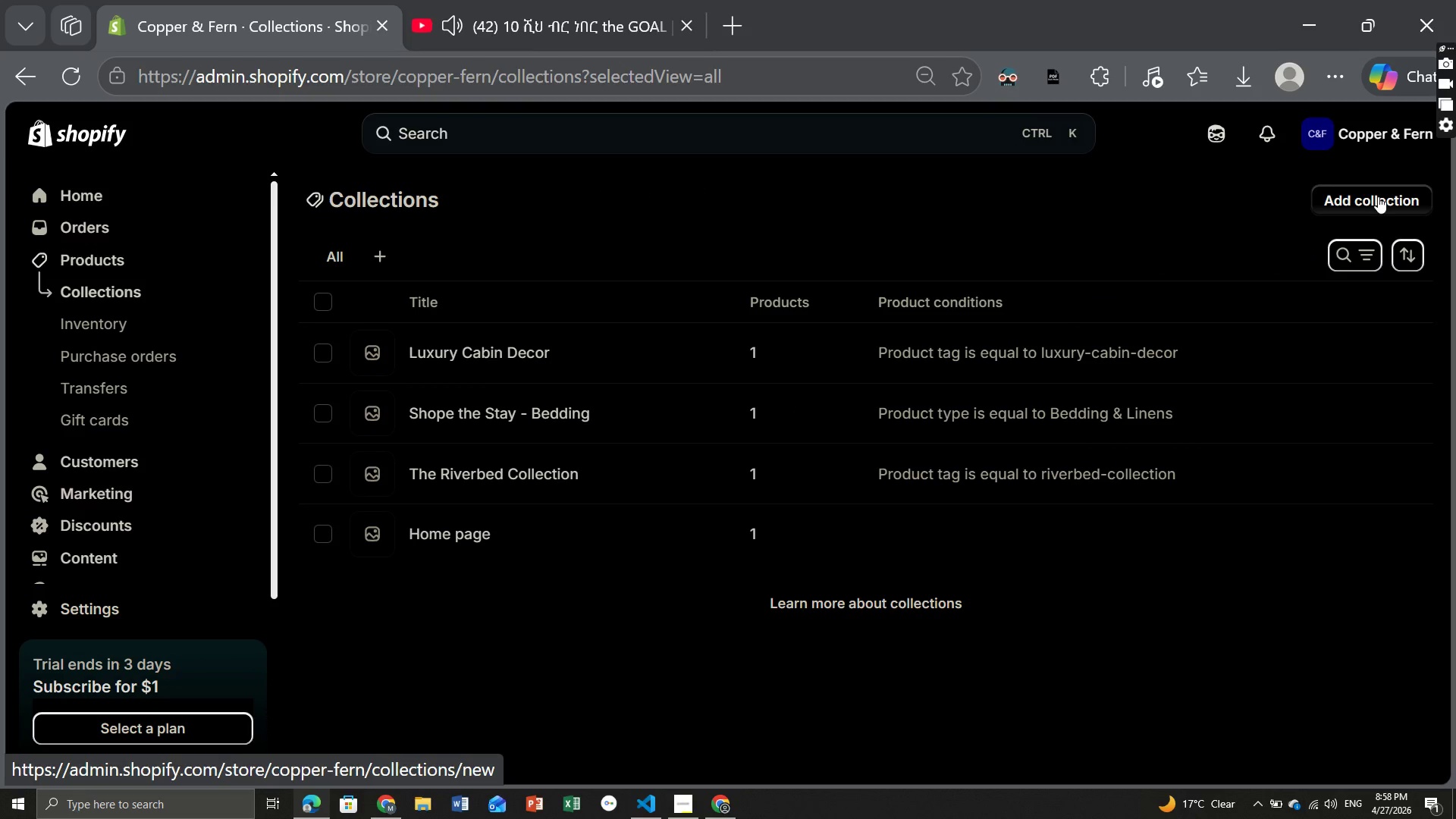 
wait(13.22)
 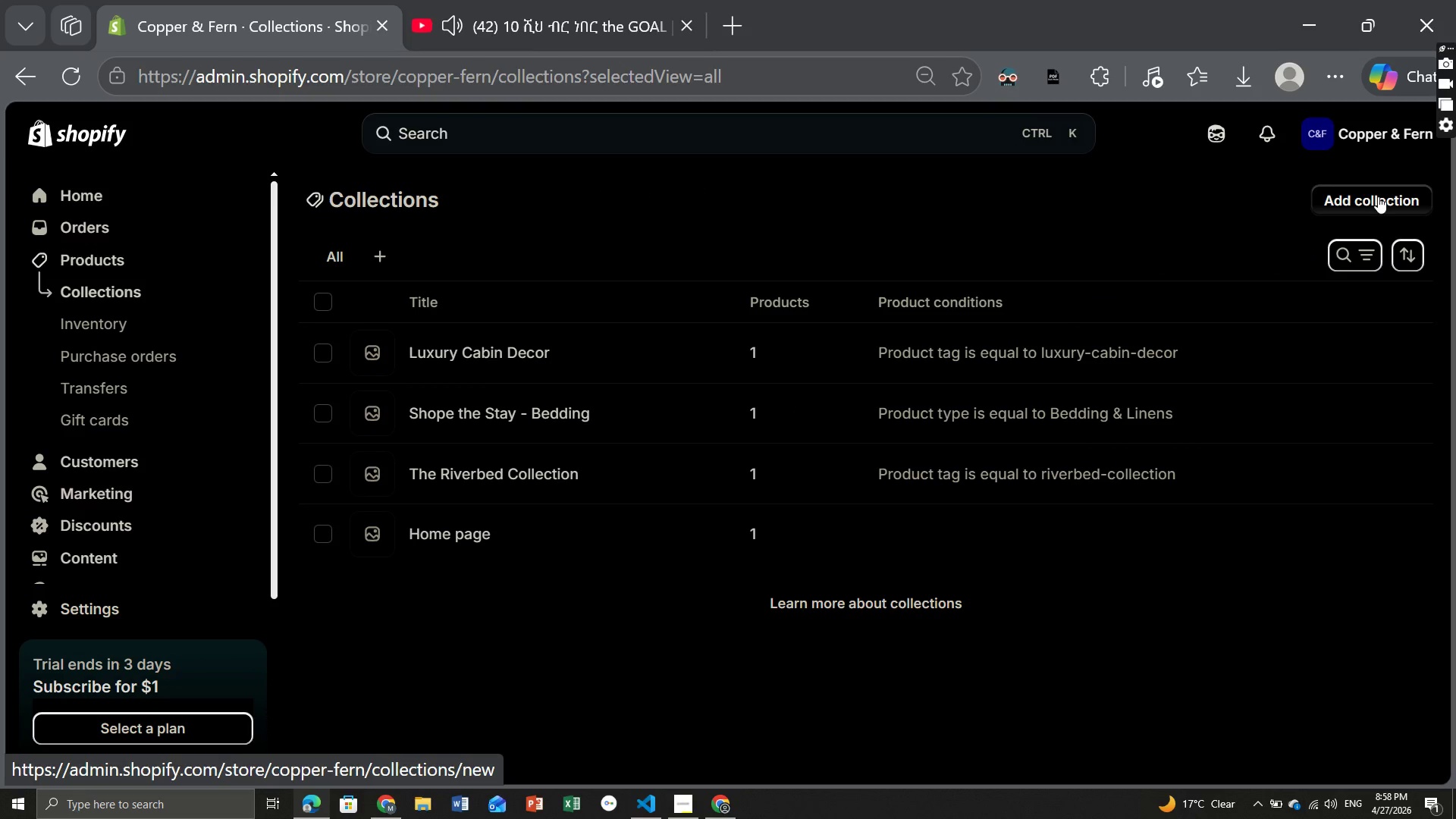 
left_click([72, 77])
 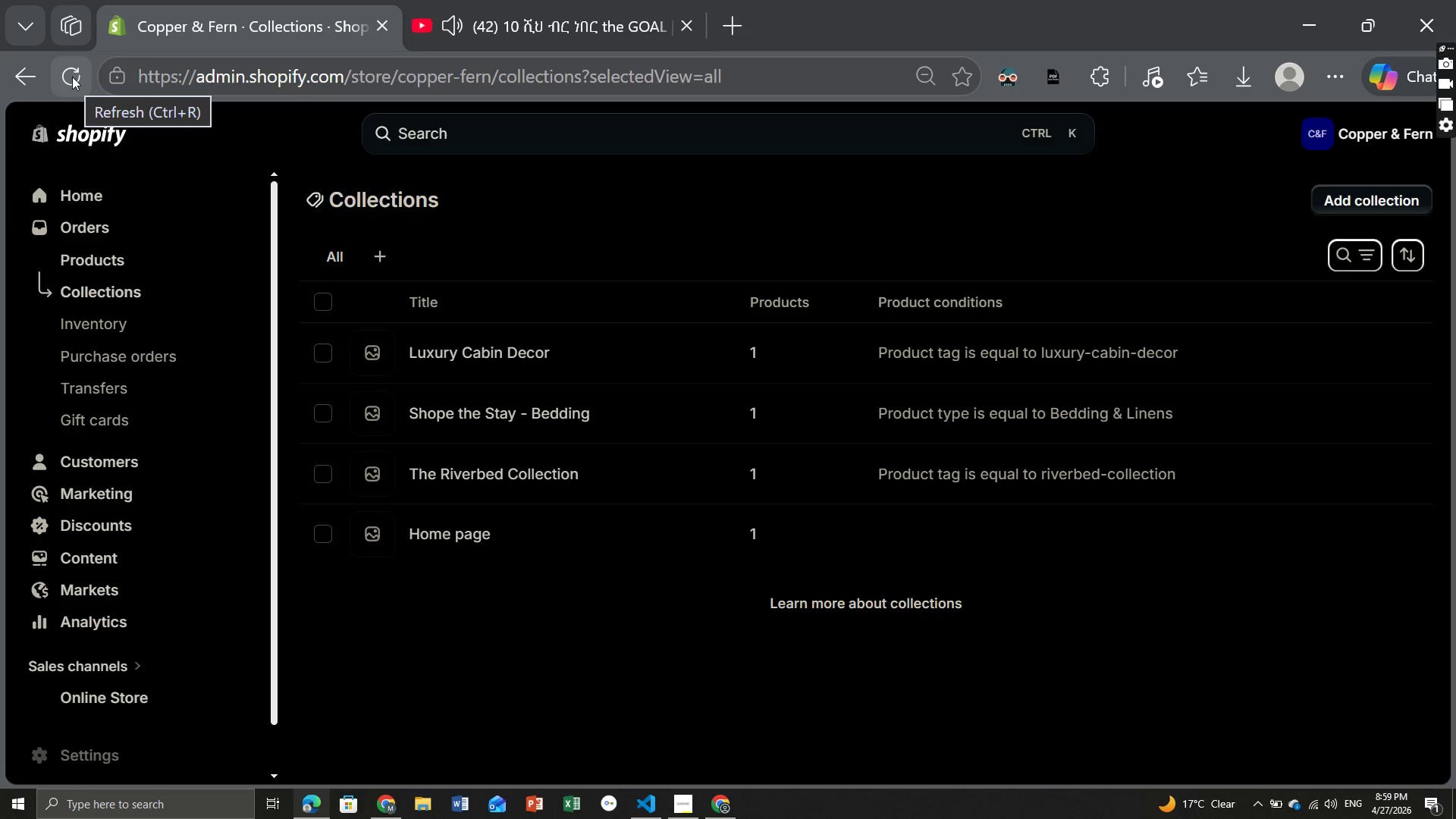 
wait(18.38)
 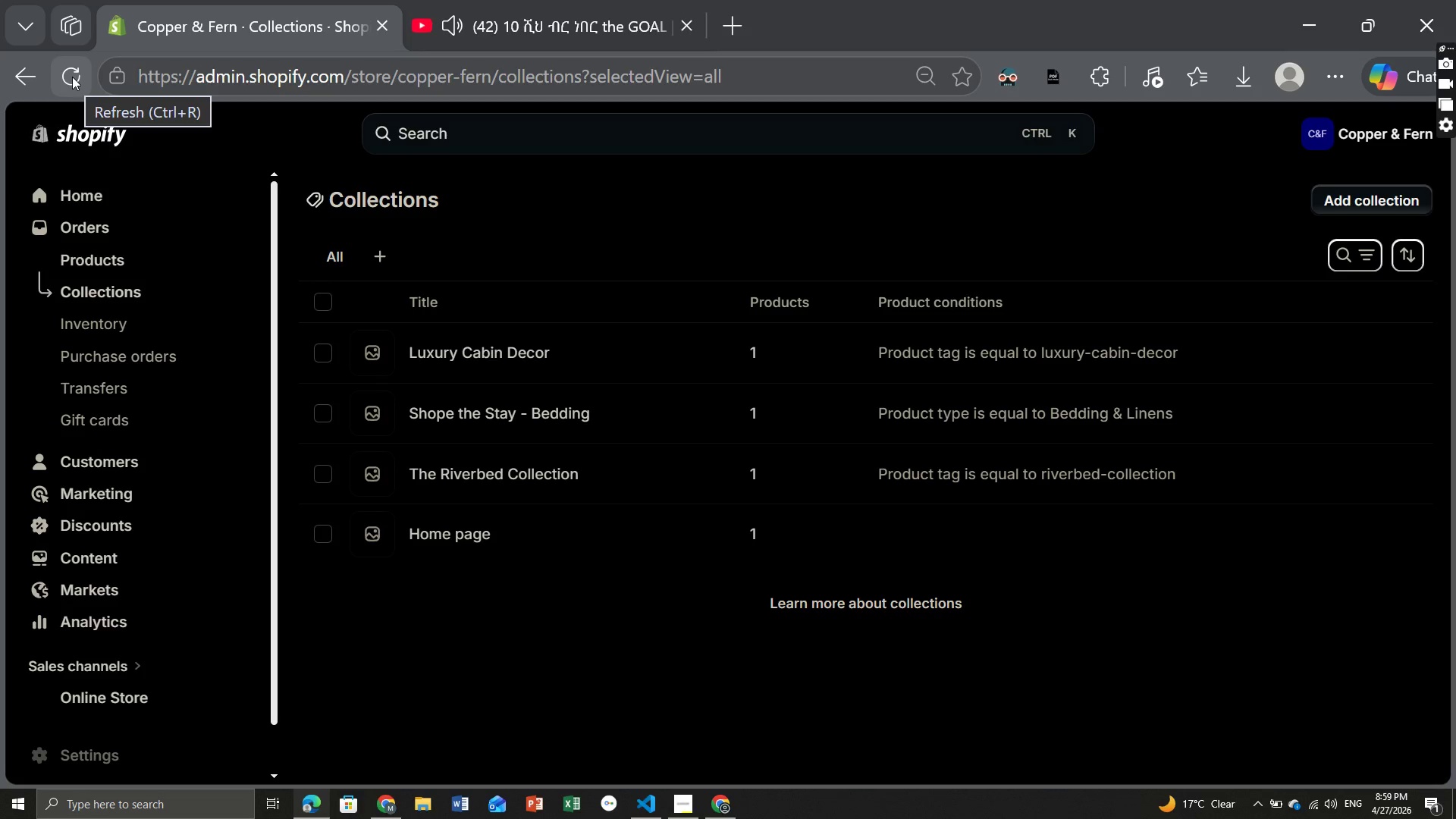 
left_click([528, 472])
 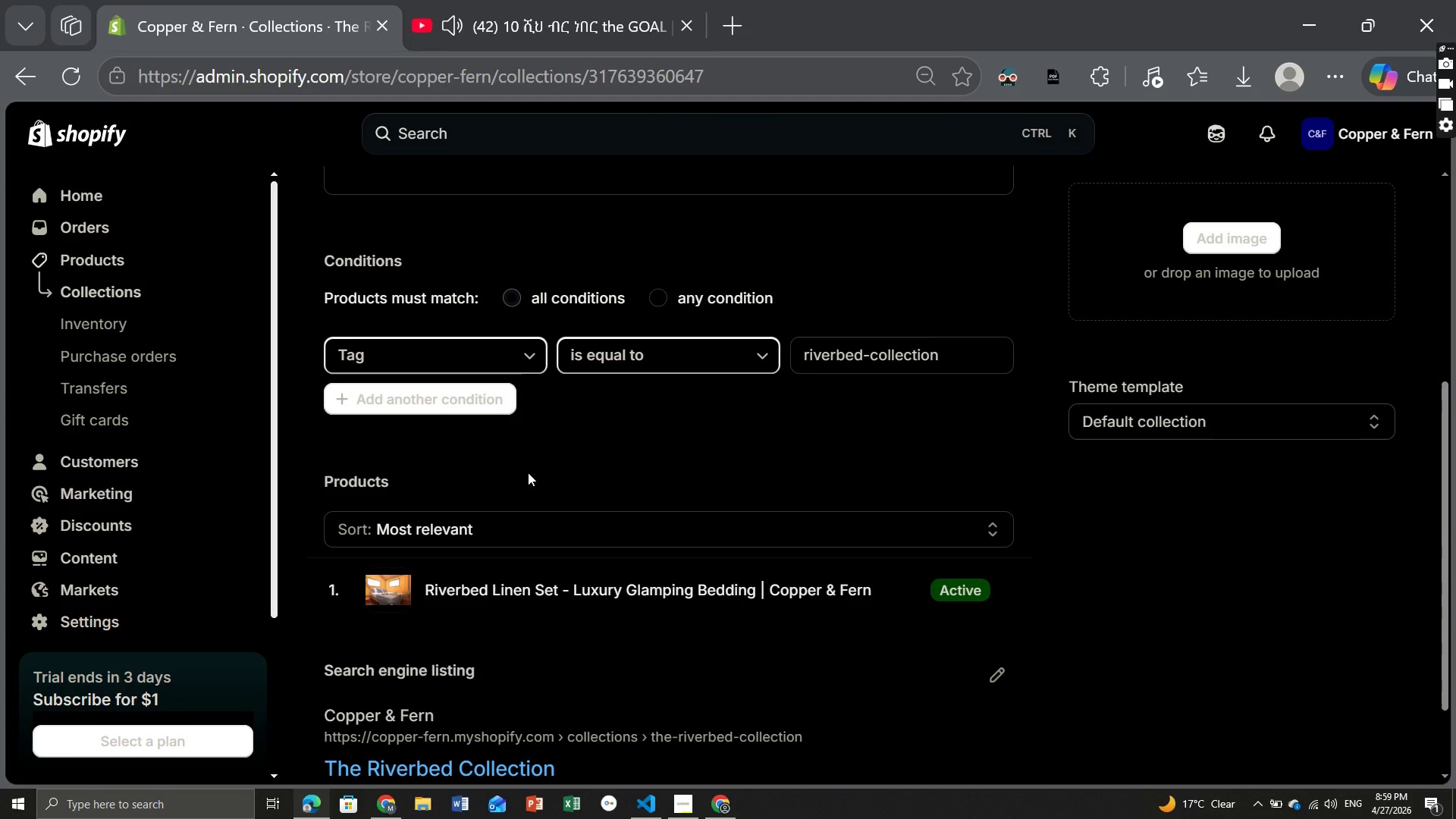 
wait(17.69)
 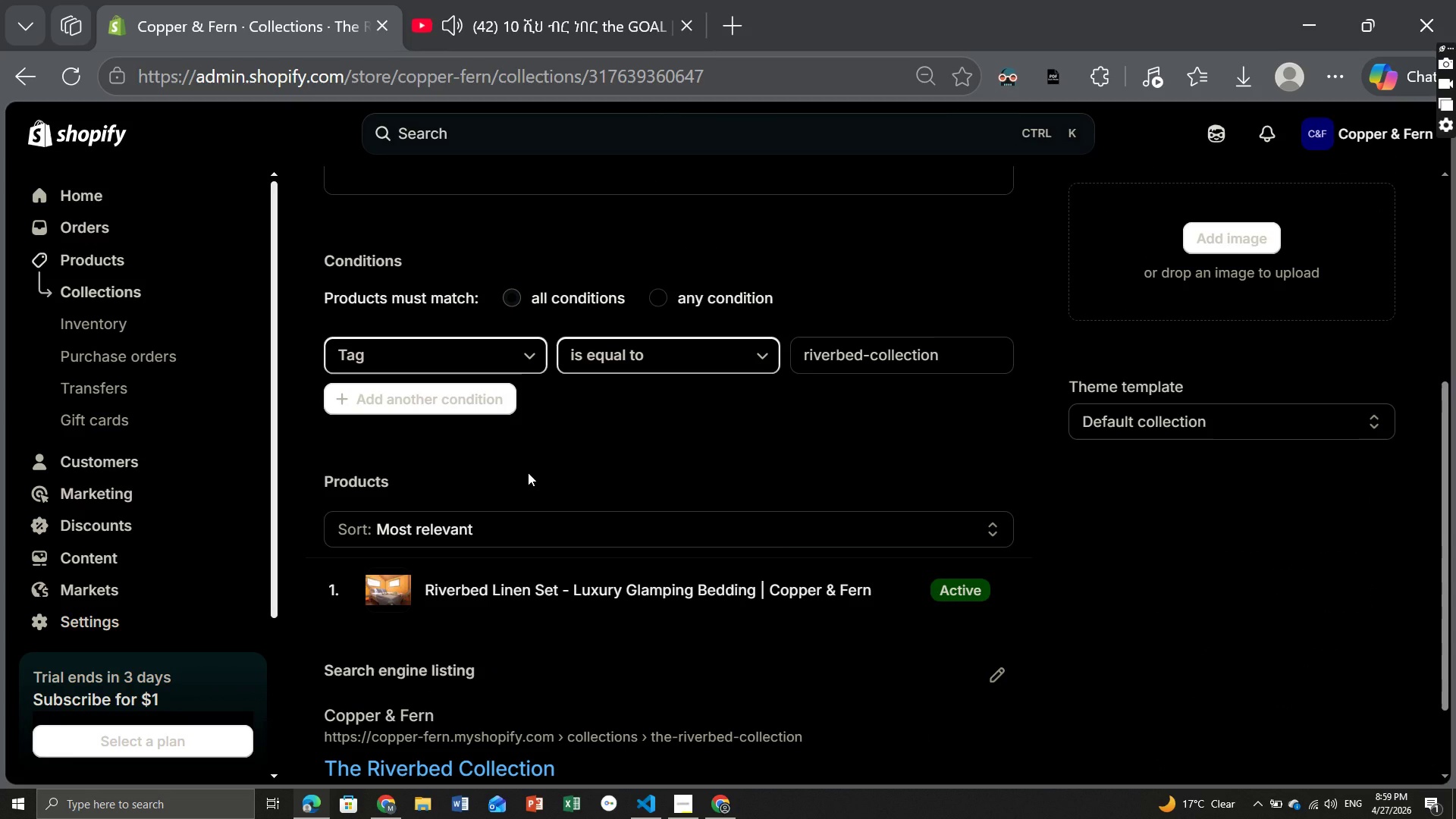 
left_click([94, 252])
 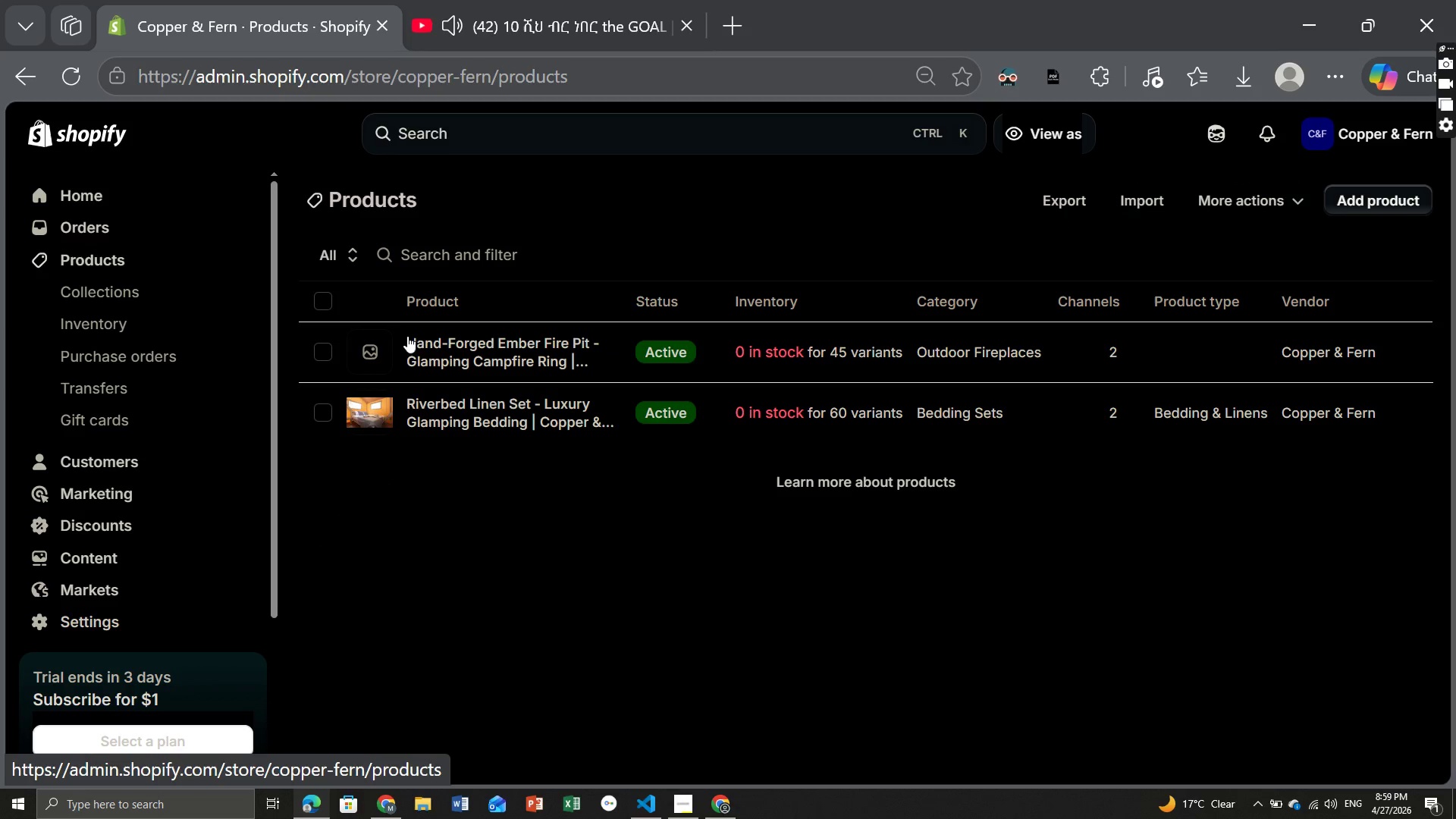 
left_click([494, 360])
 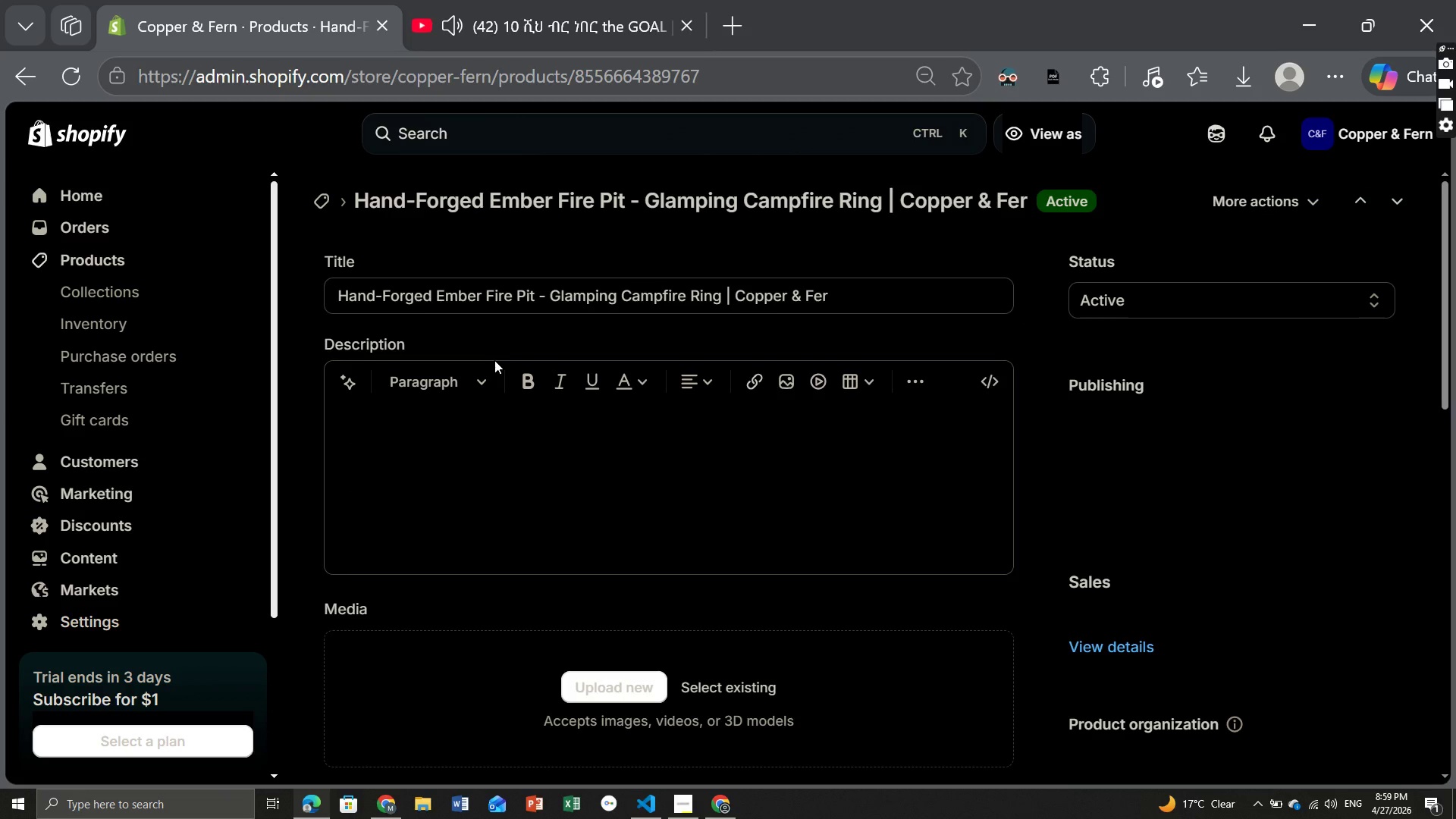 
wait(14.19)
 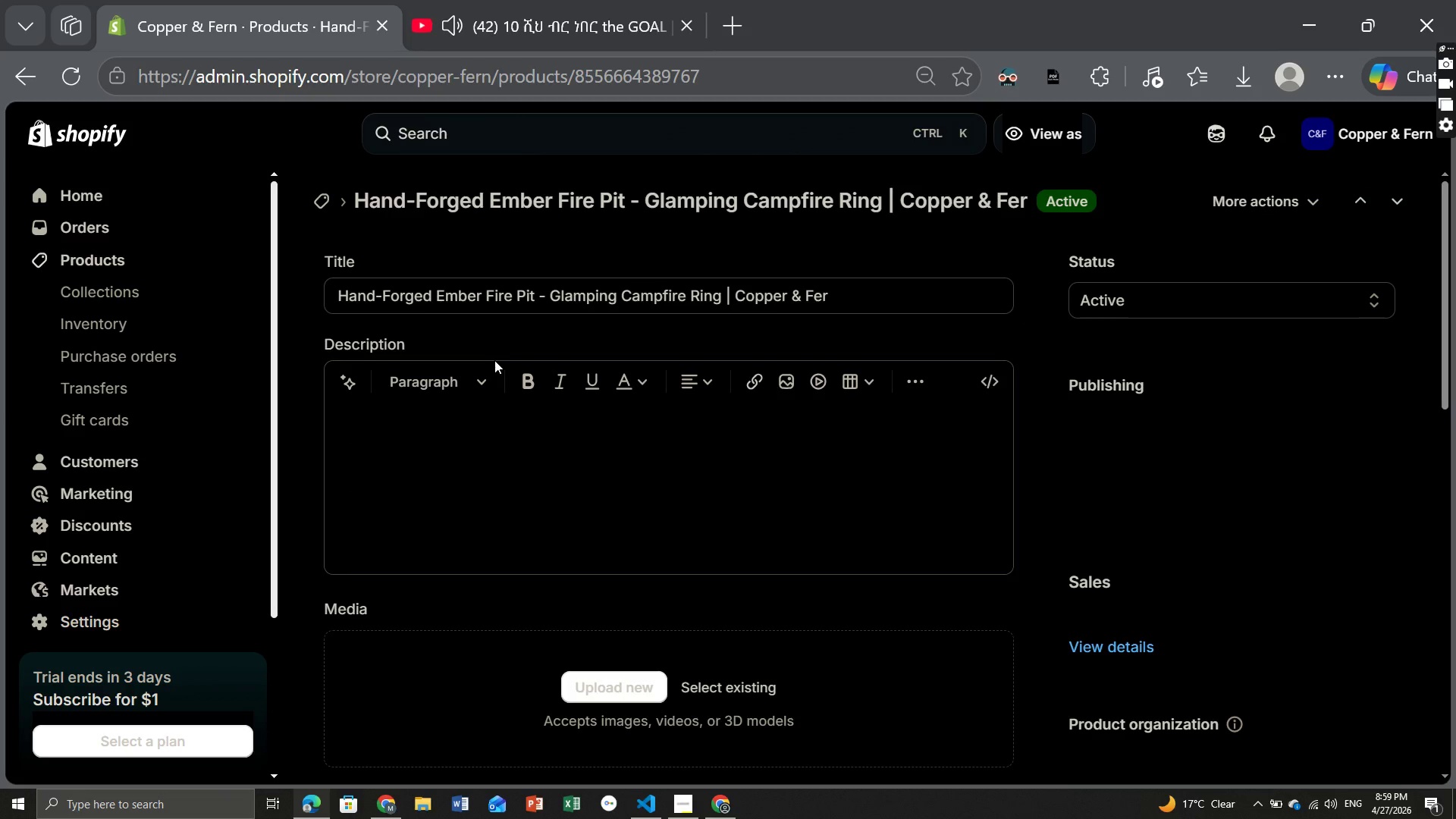 
left_click([1116, 450])
 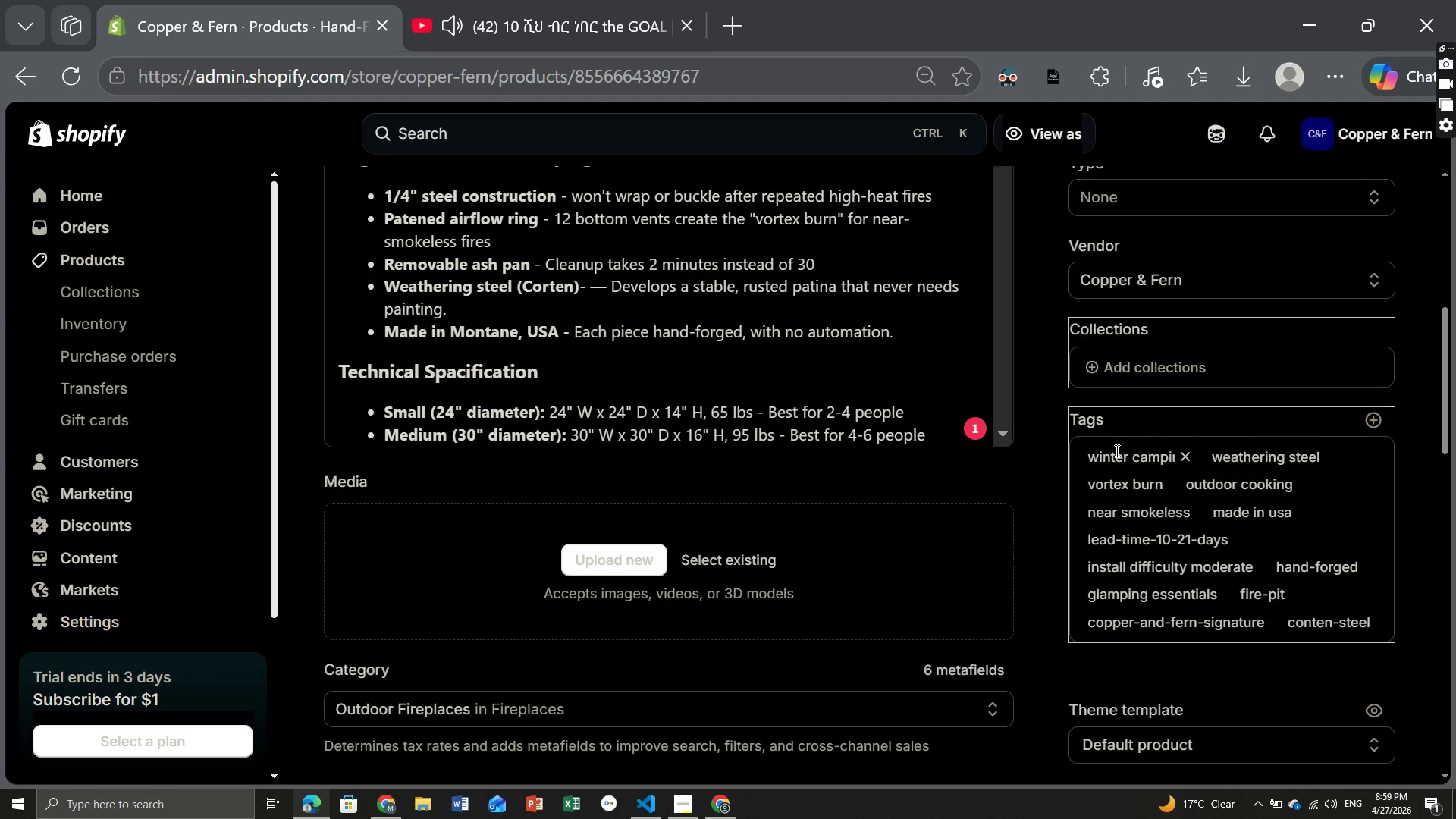 
wait(10.8)
 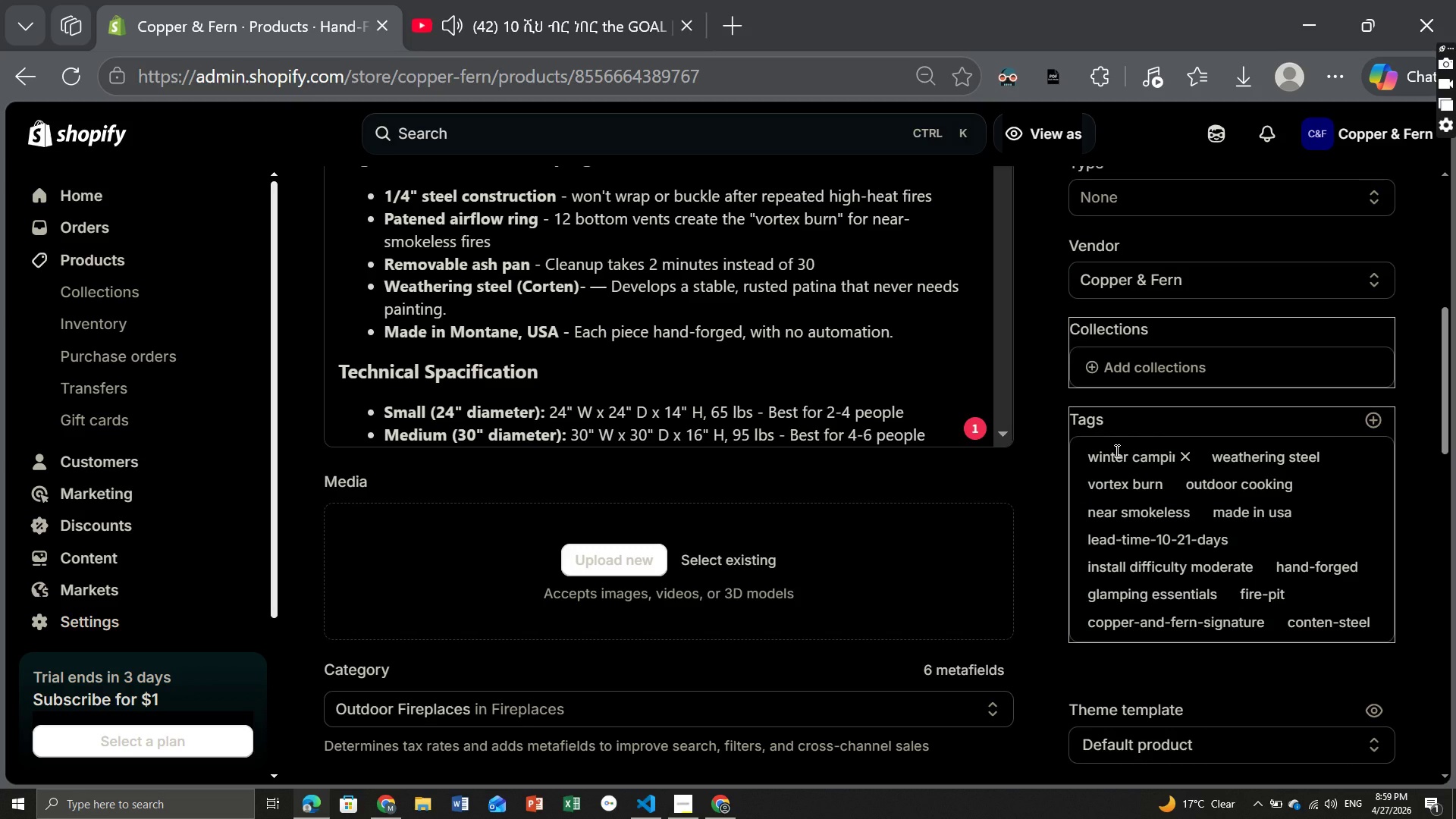 
left_click([1369, 422])
 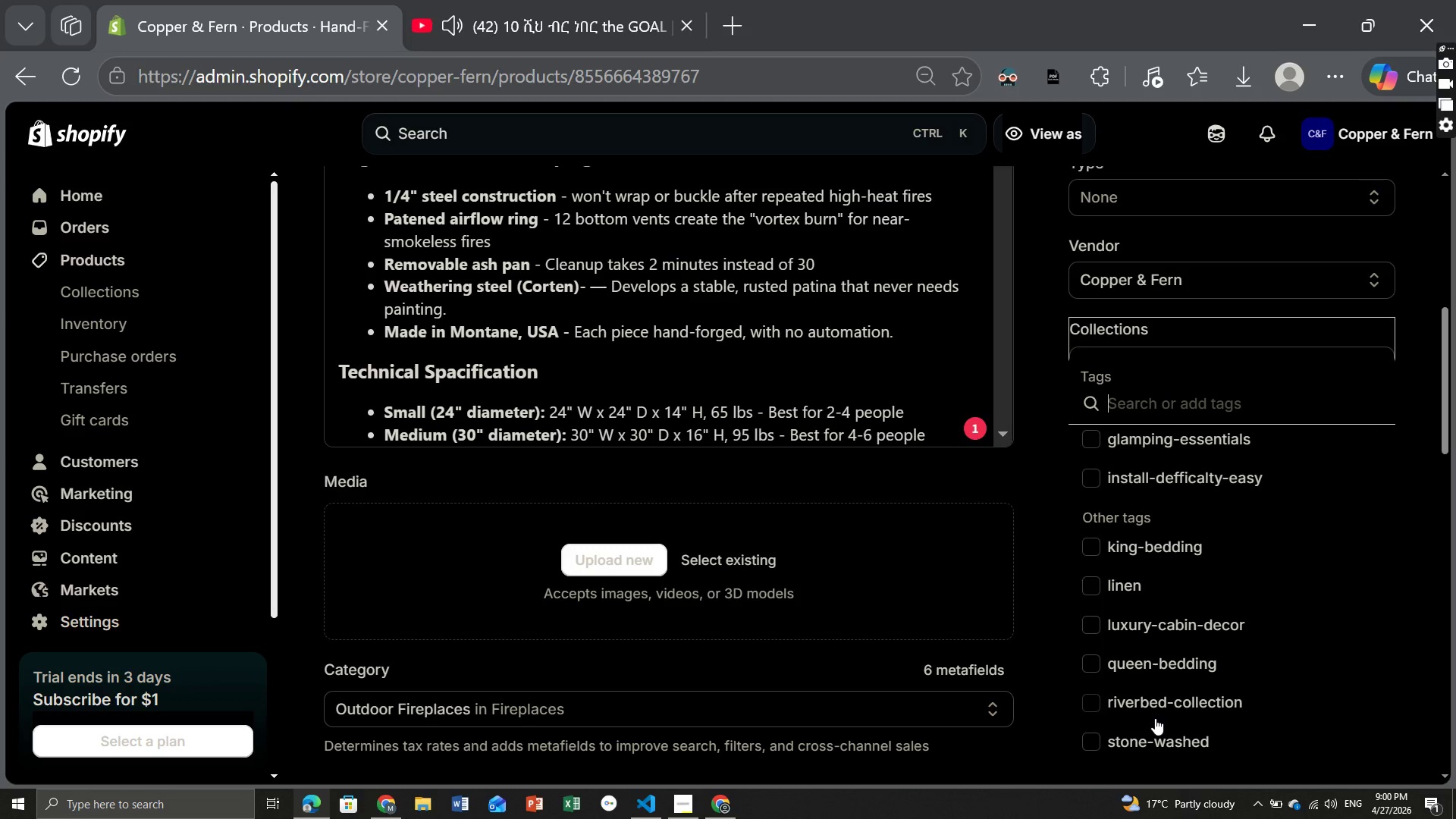 
wait(6.41)
 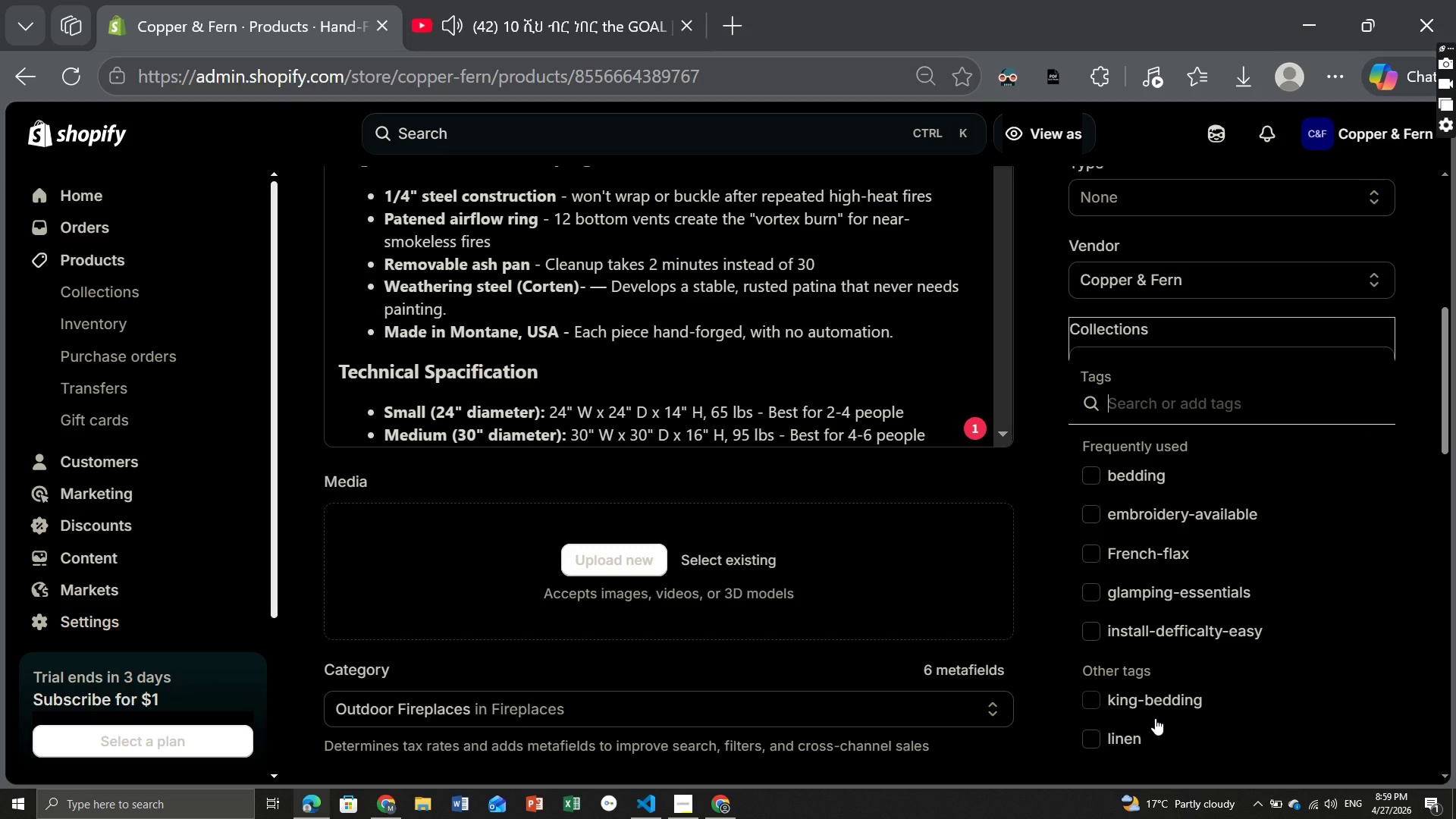 
left_click([1164, 704])
 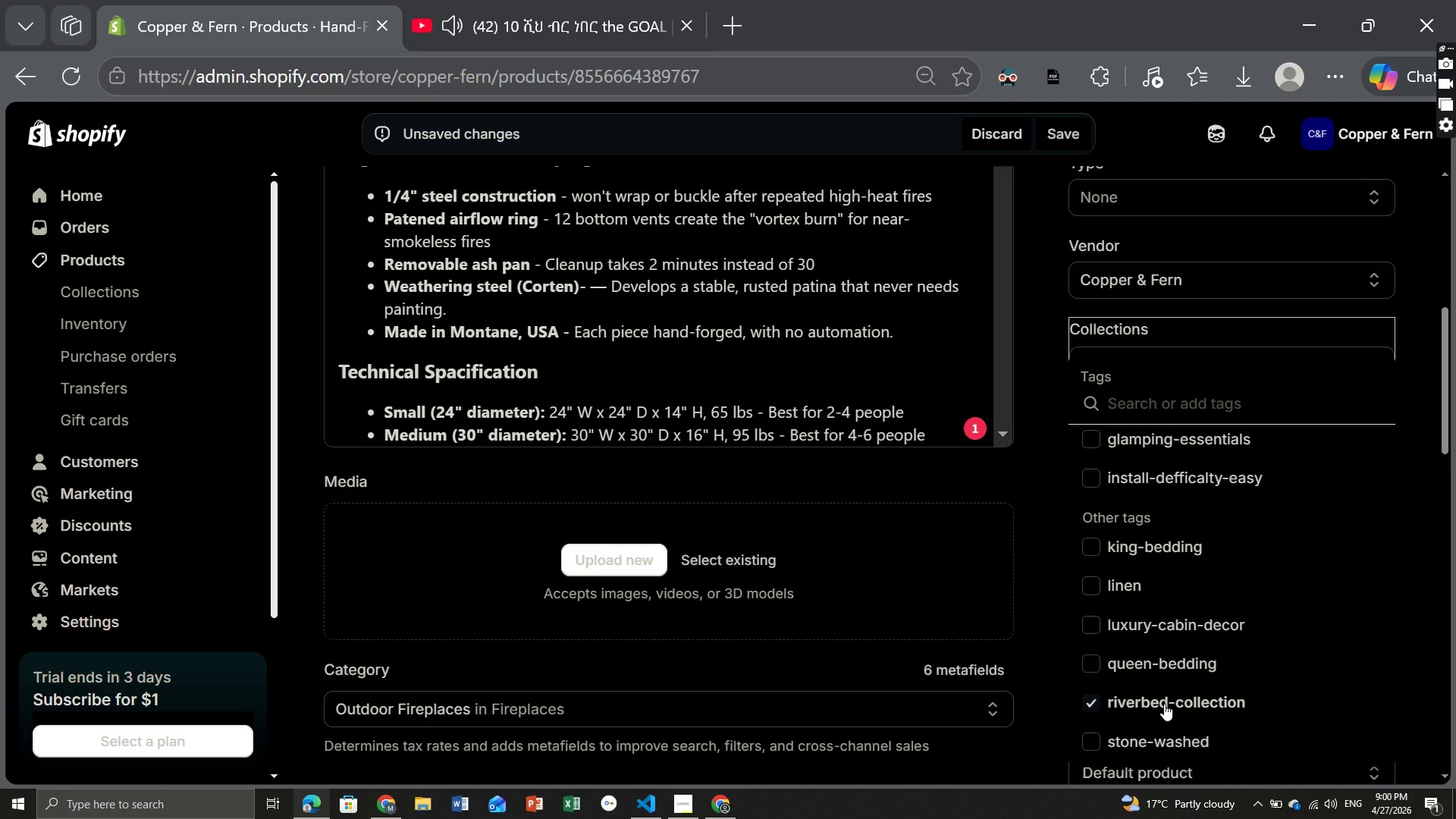 
wait(14.17)
 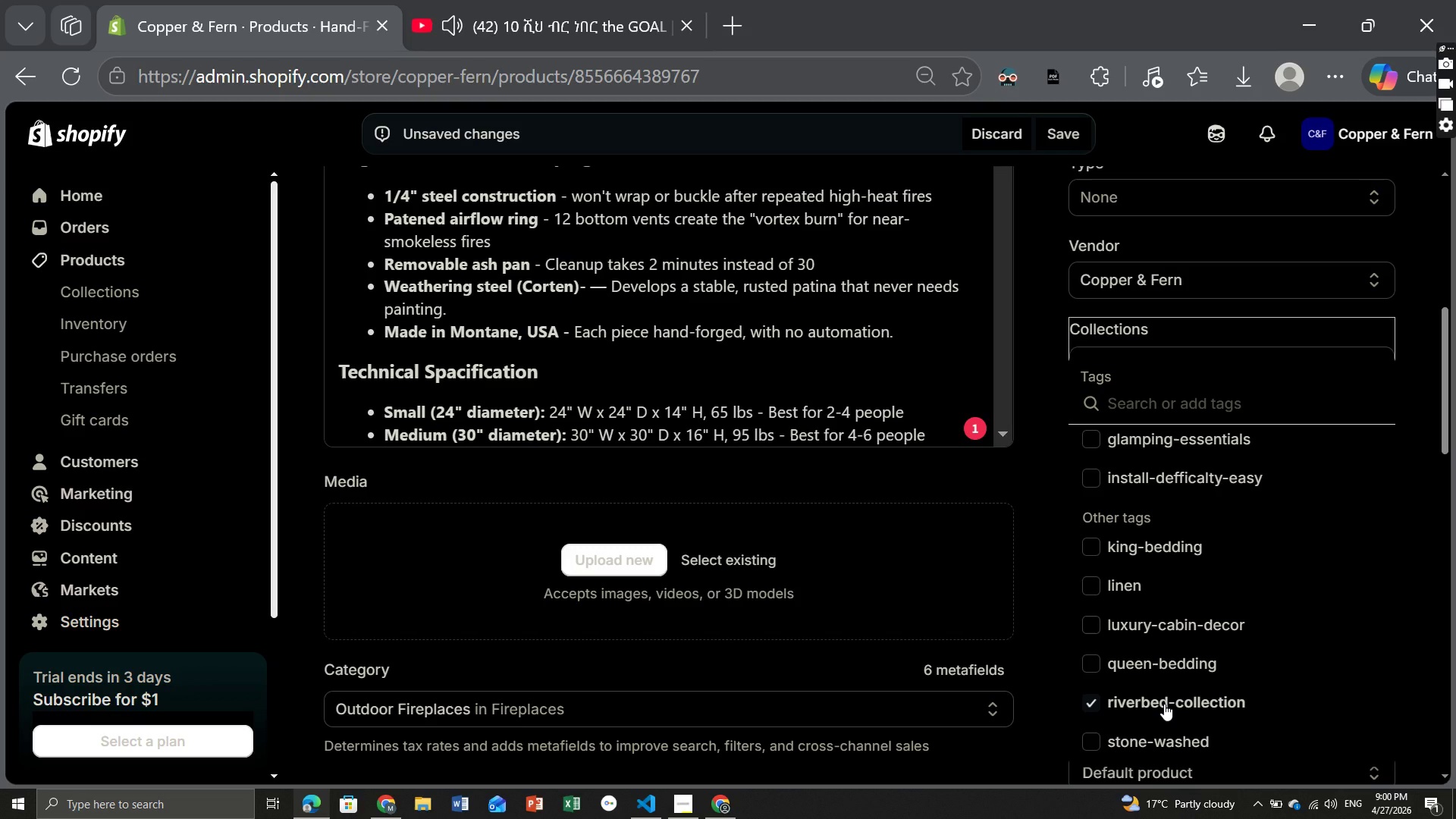 
left_click([1065, 130])
 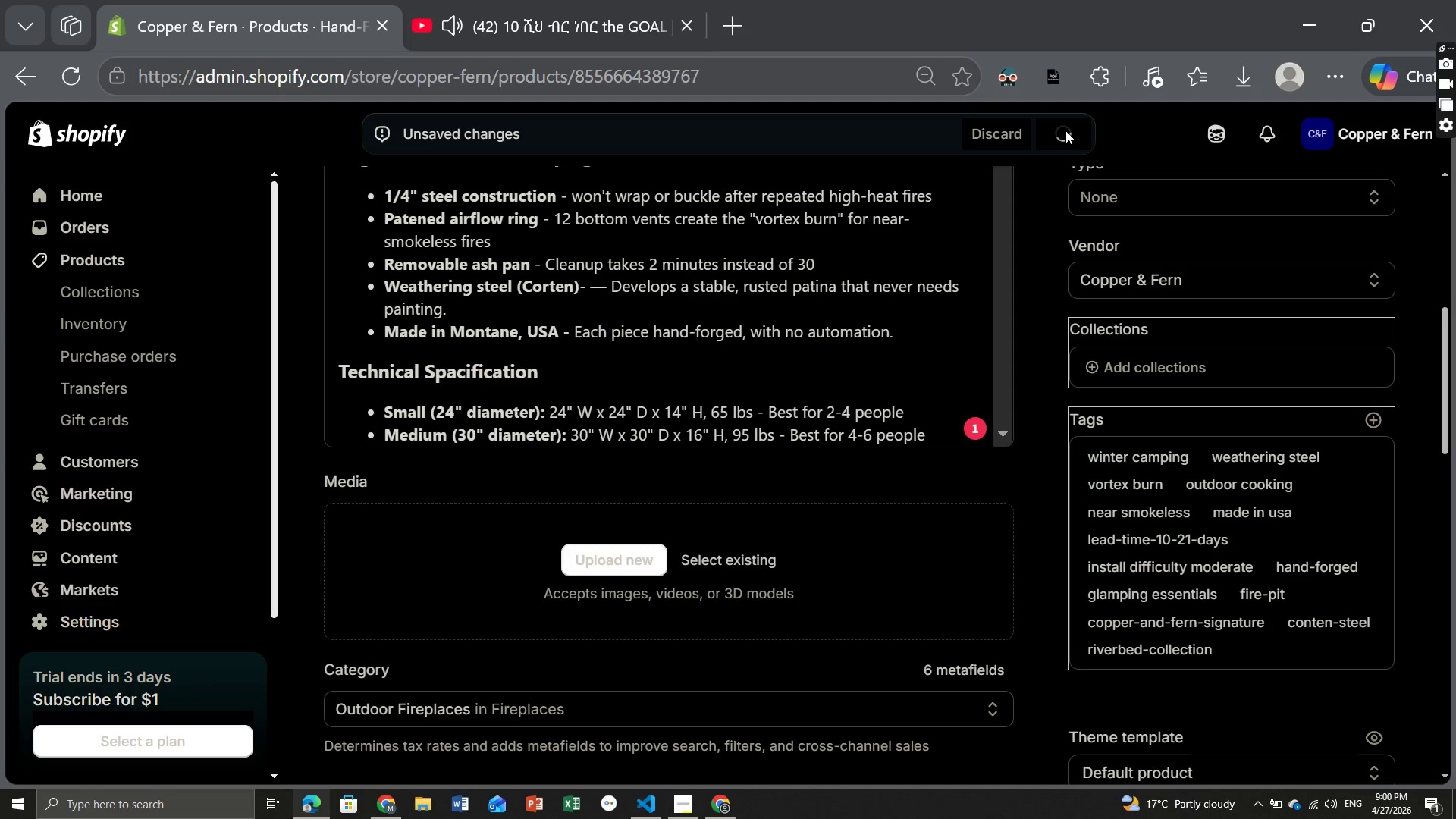 
mouse_move([1254, 530])
 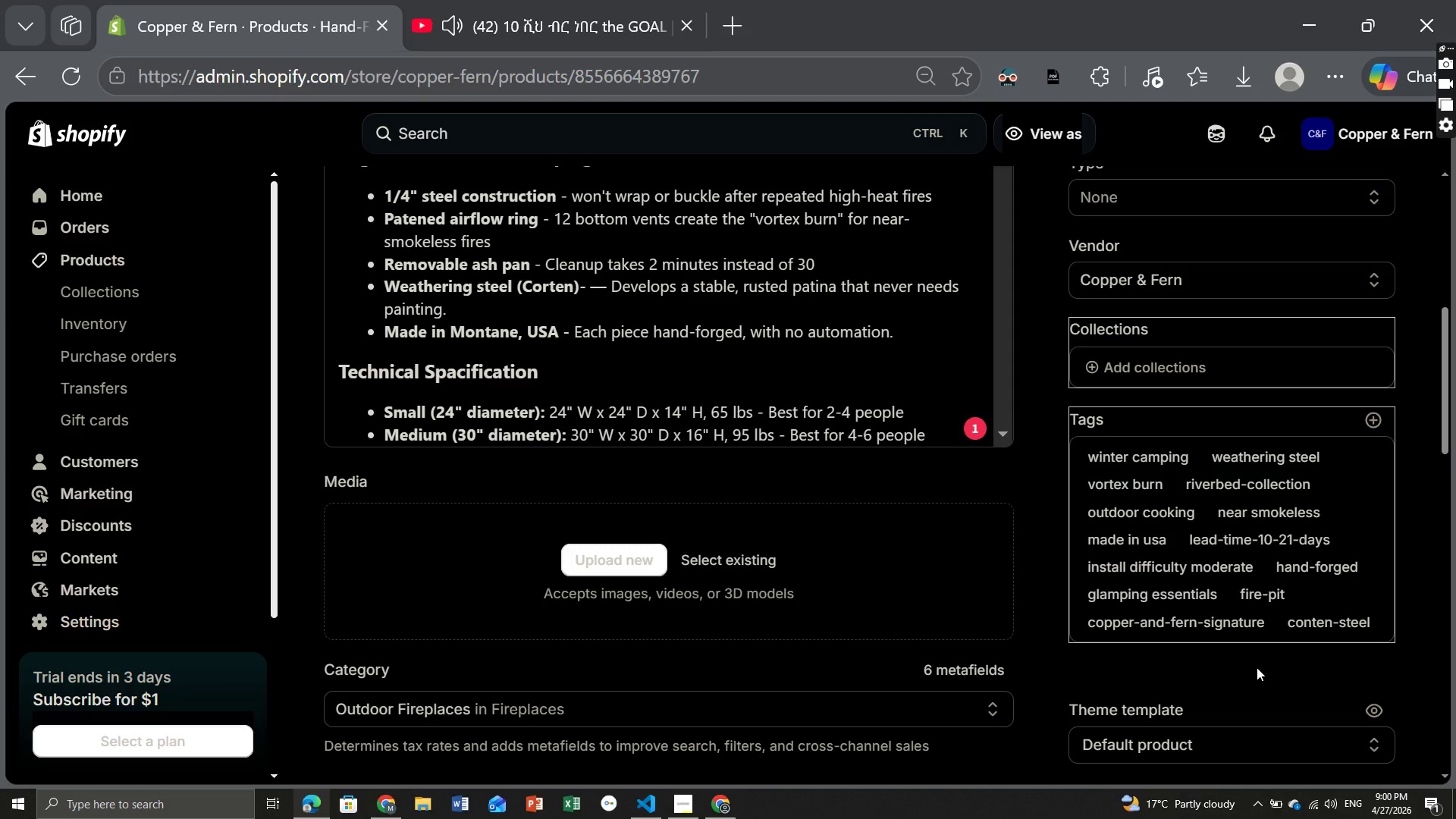 
wait(21.1)
 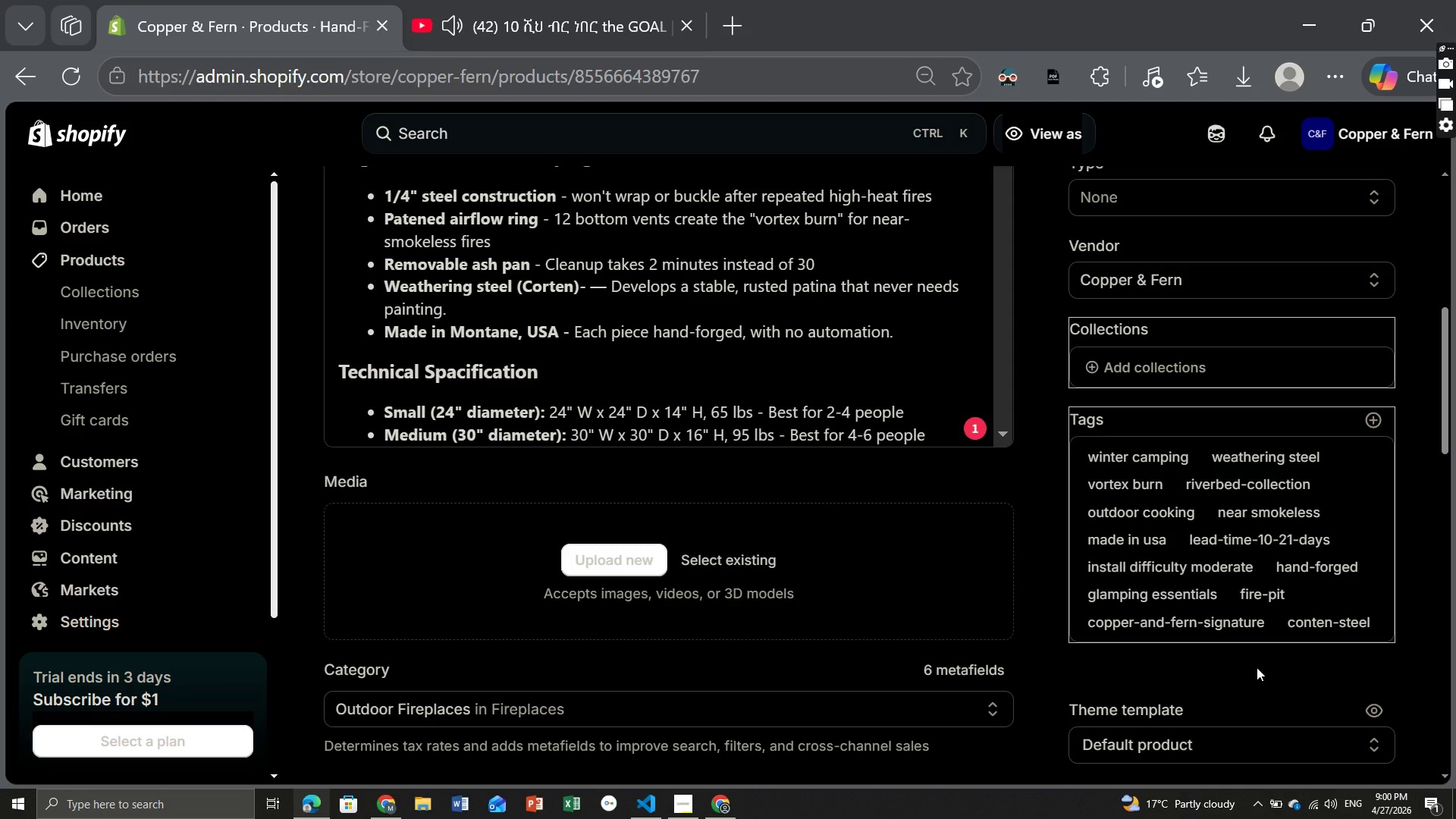 
left_click([112, 278])
 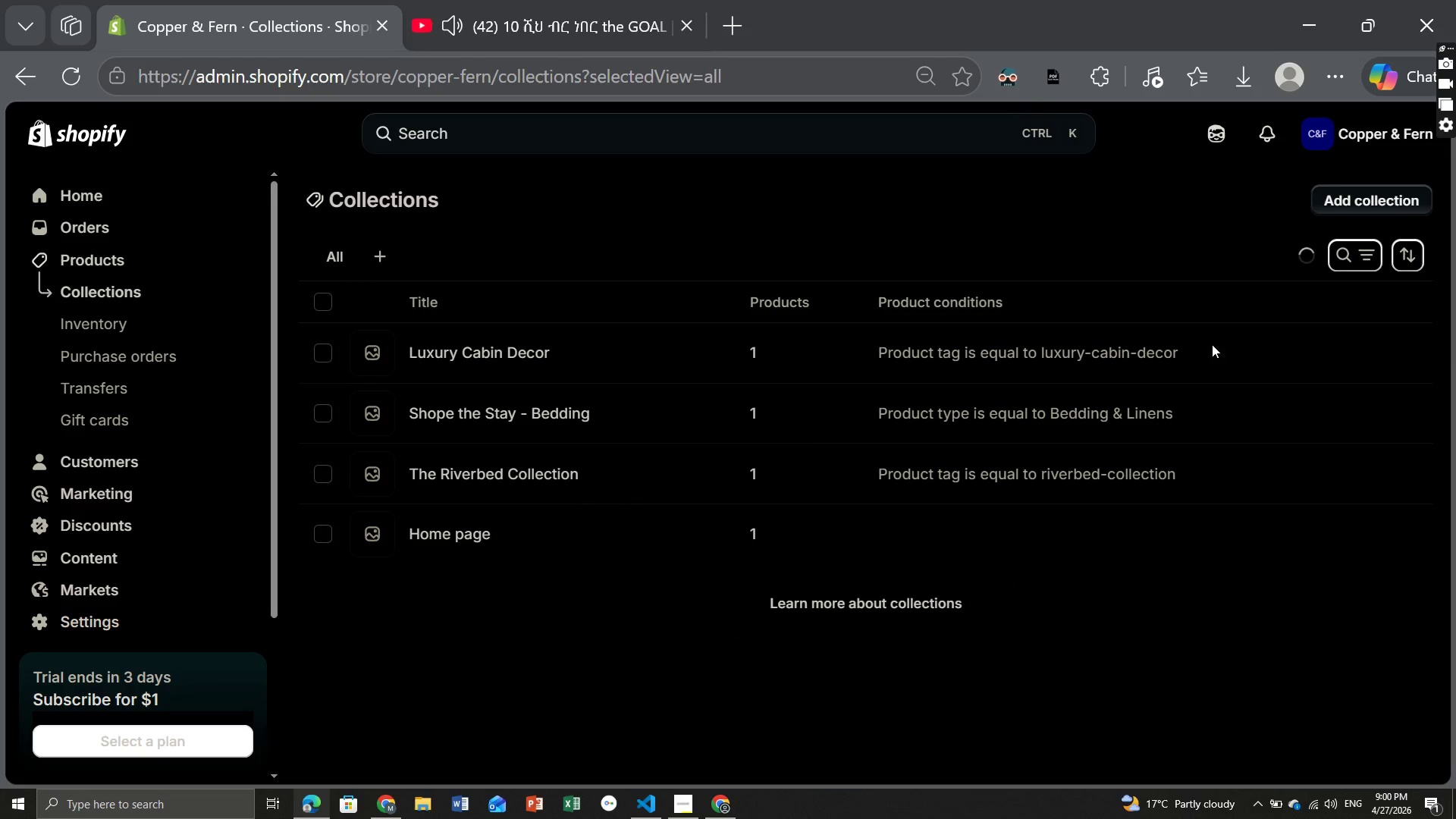 
wait(6.76)
 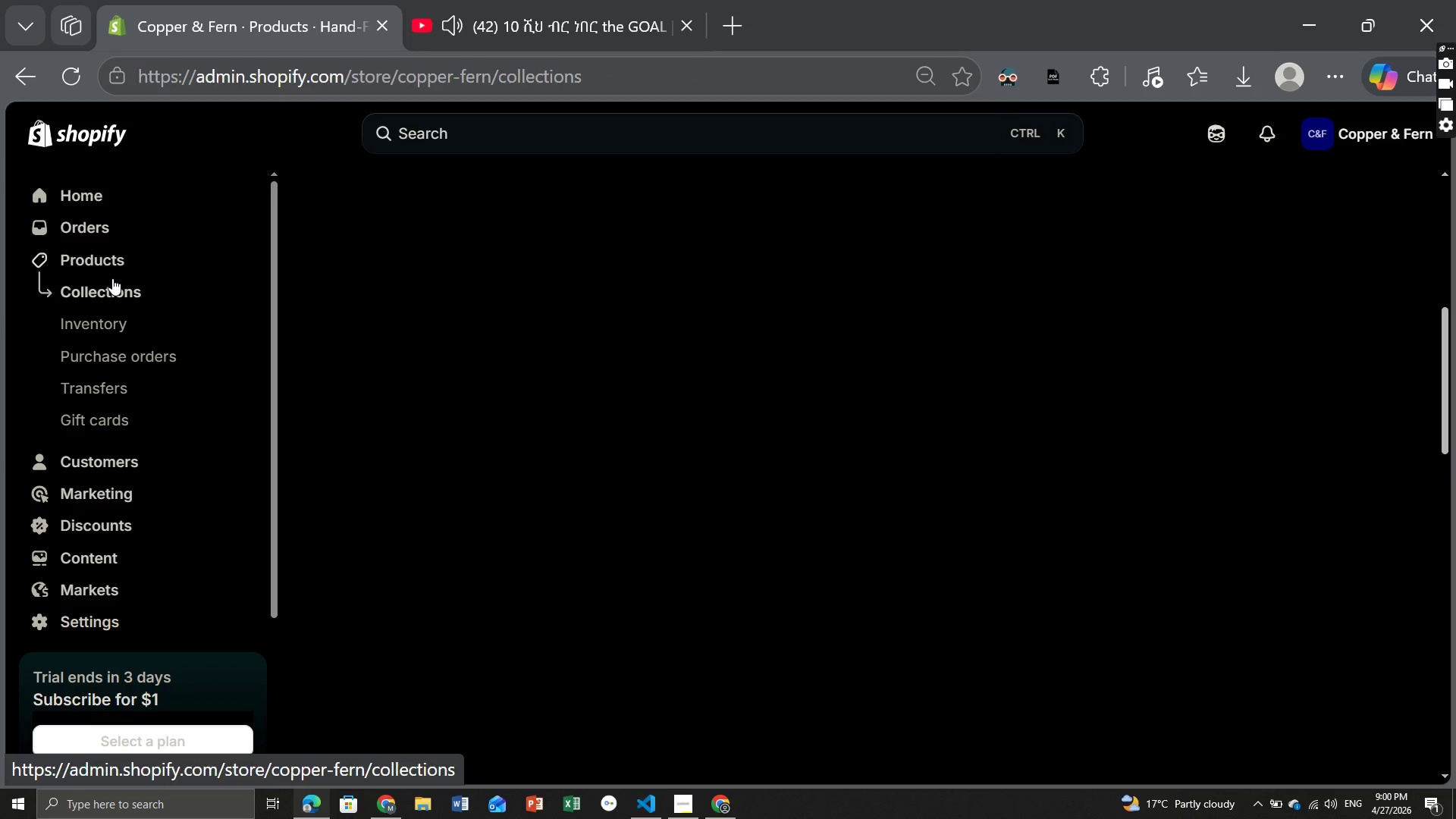 
left_click([1367, 200])
 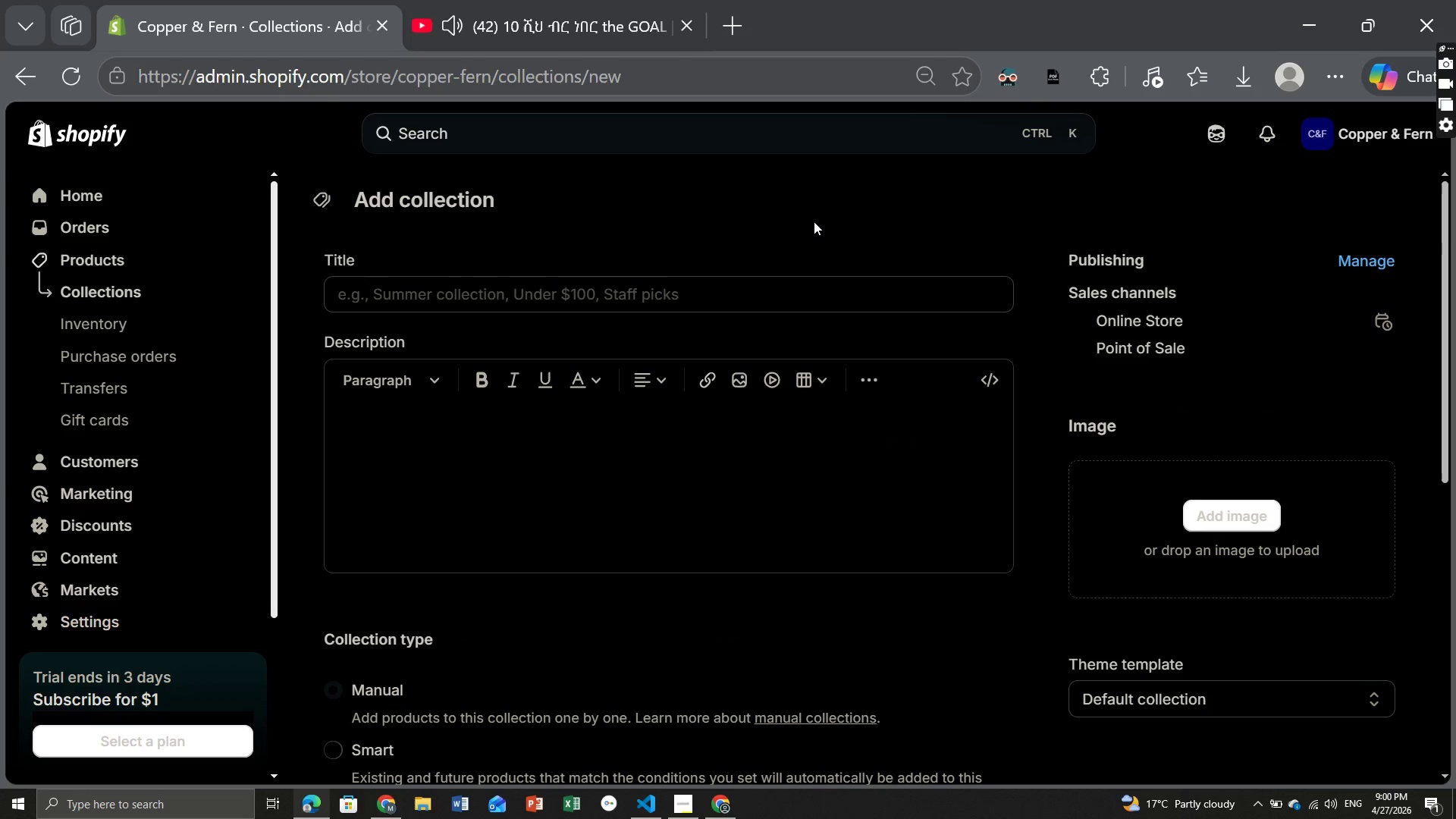 
left_click([604, 283])
 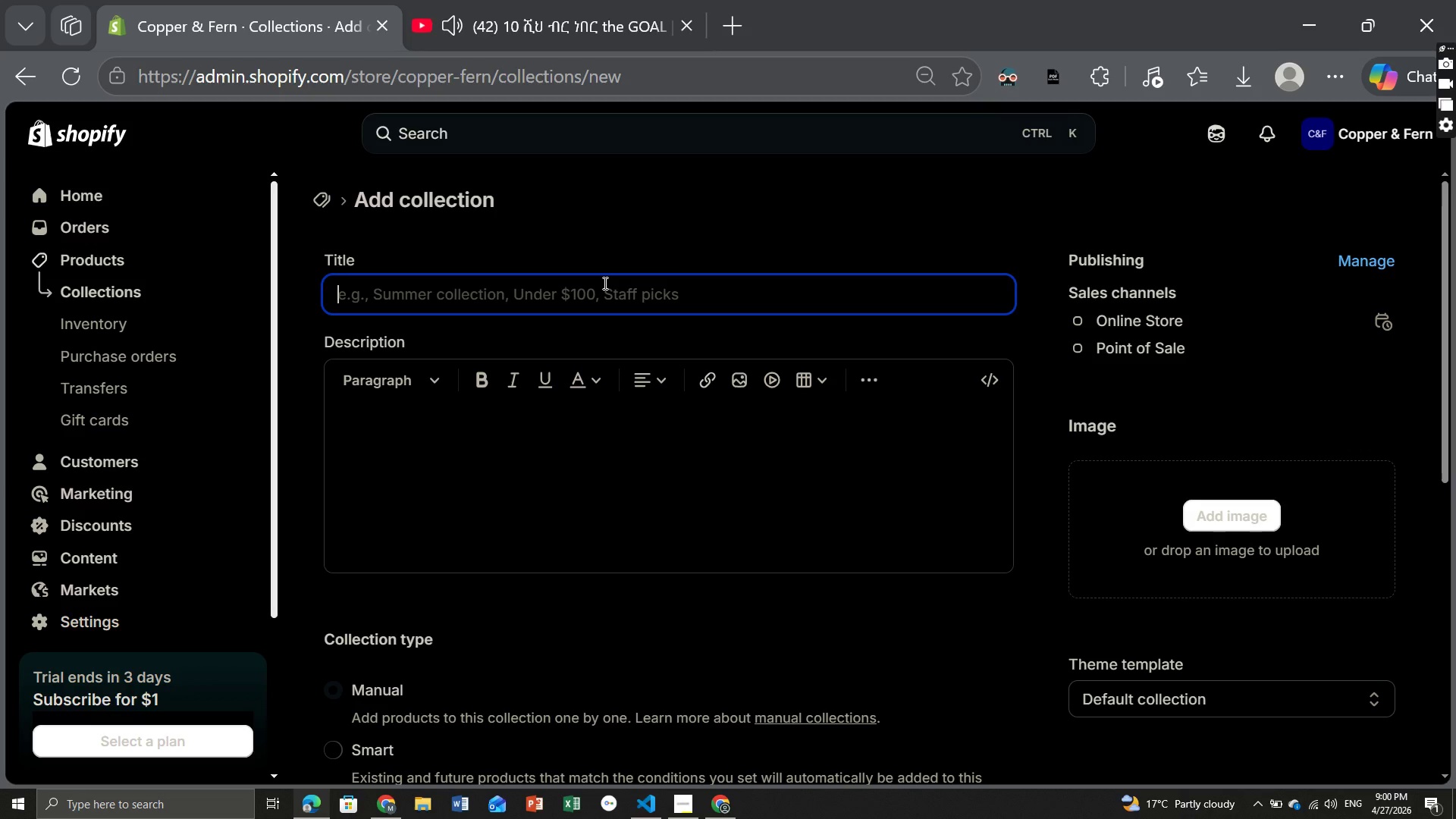 
type(Outdoor living)
 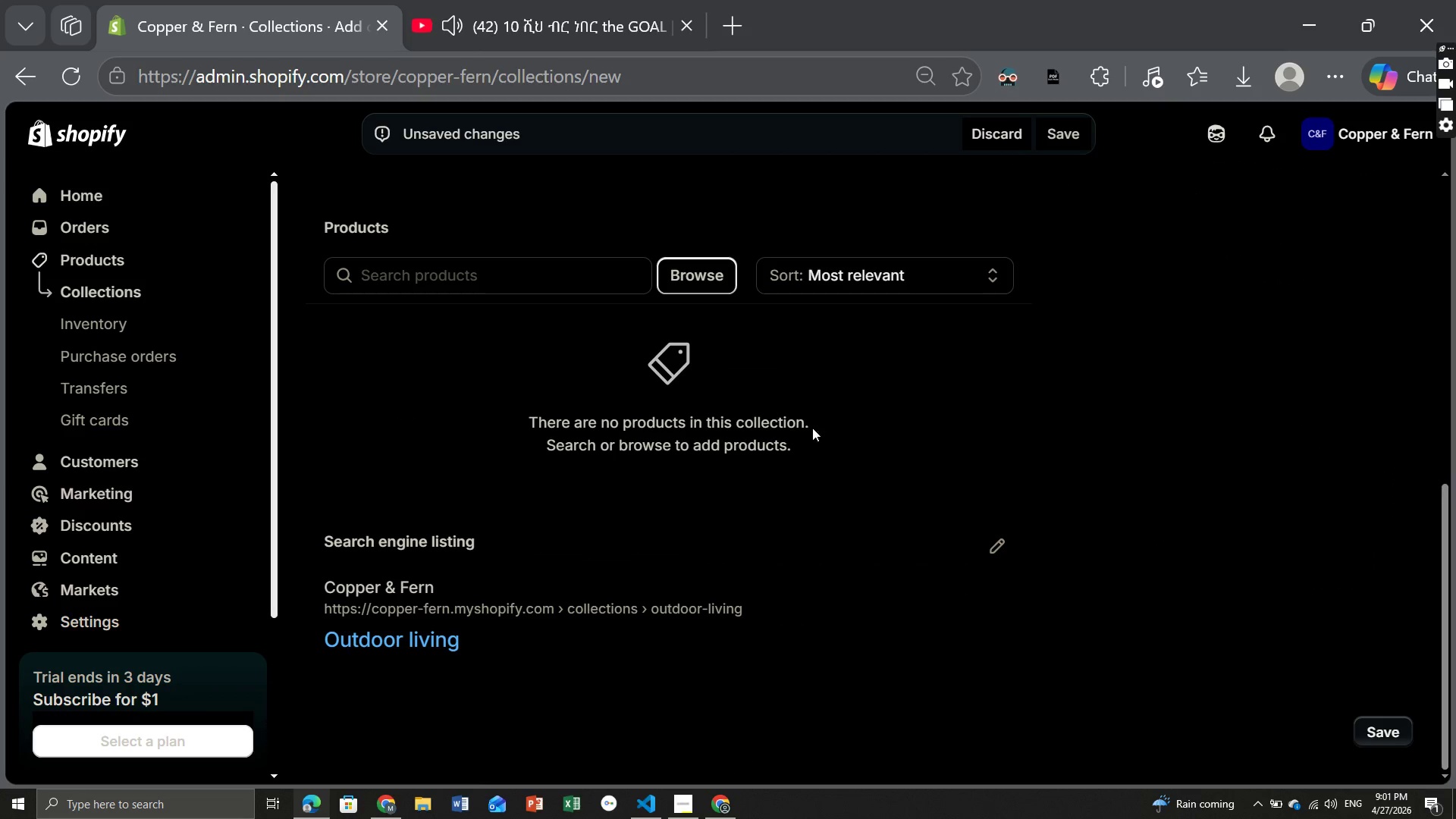 
wait(6.88)
 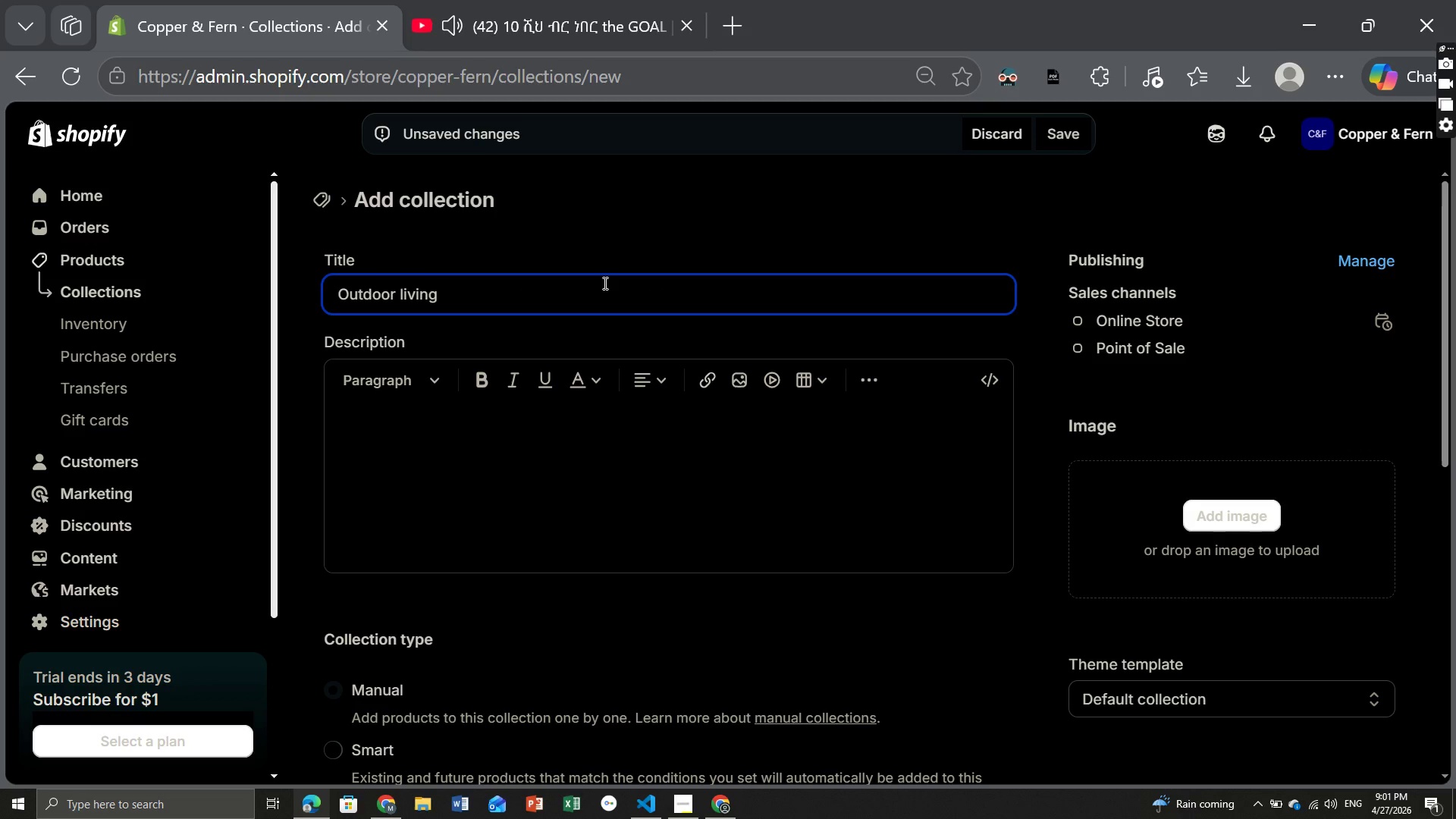 
left_click([375, 414])
 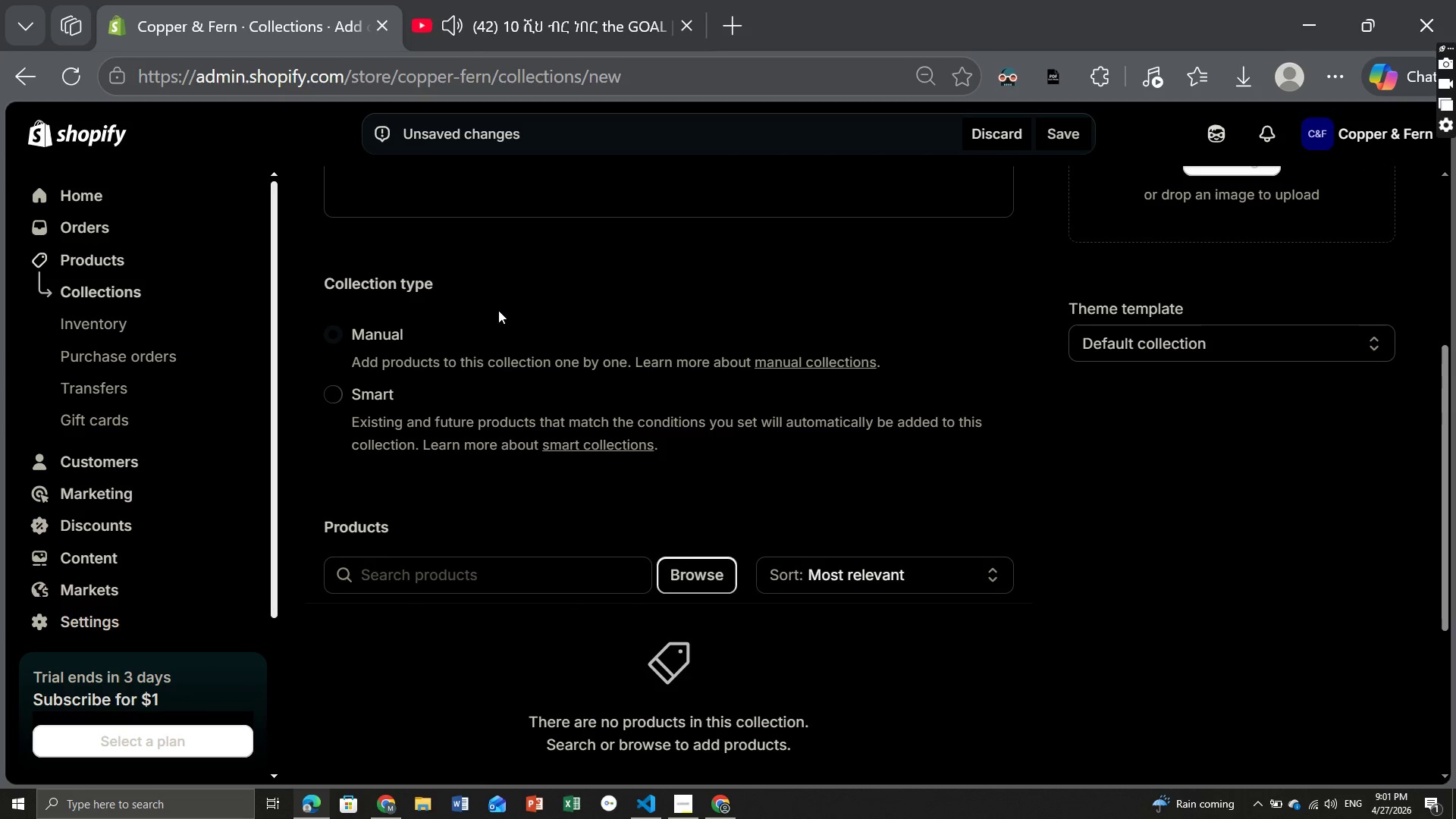 
left_click([341, 394])
 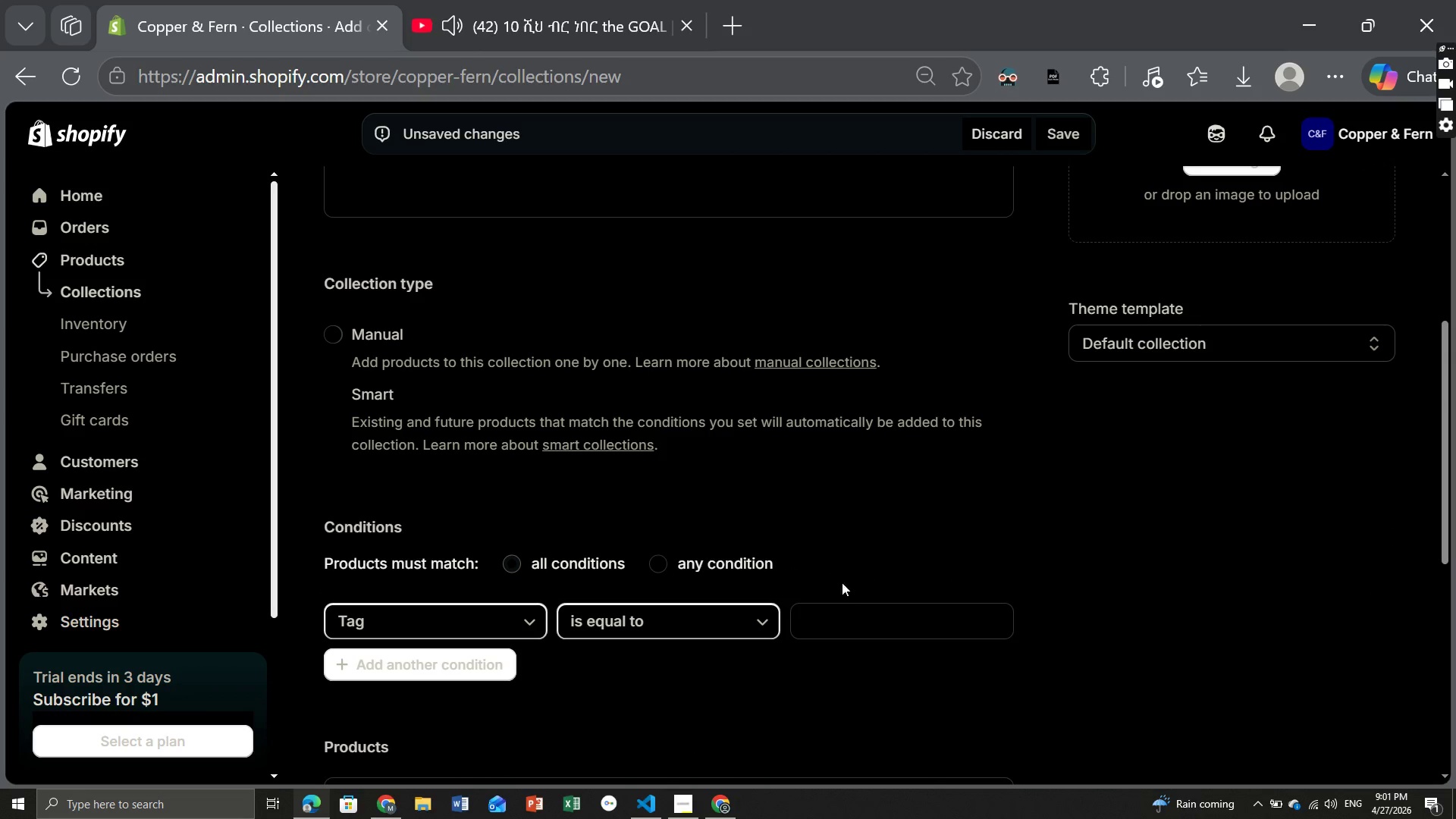 
left_click([823, 617])
 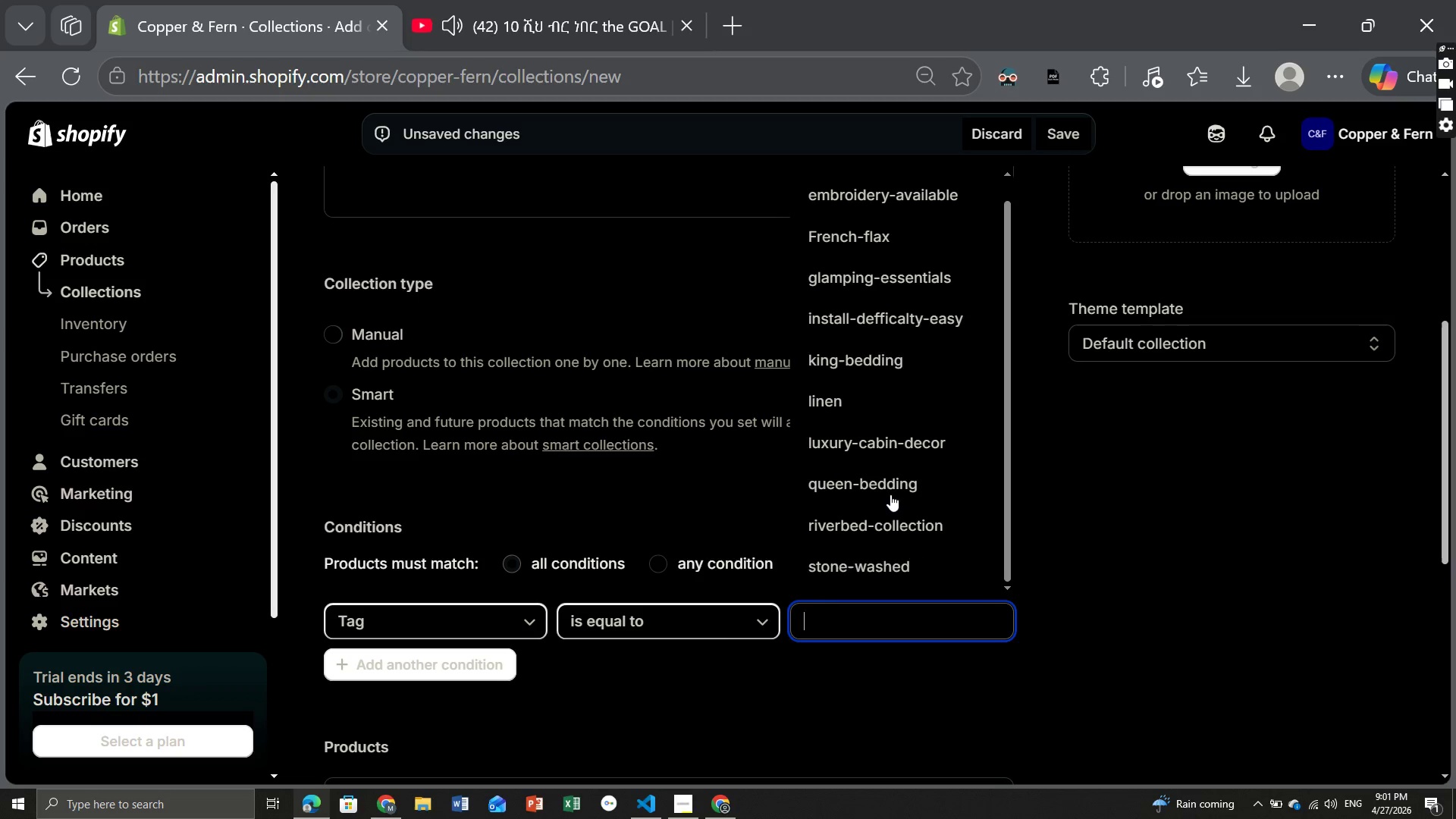 
wait(8.48)
 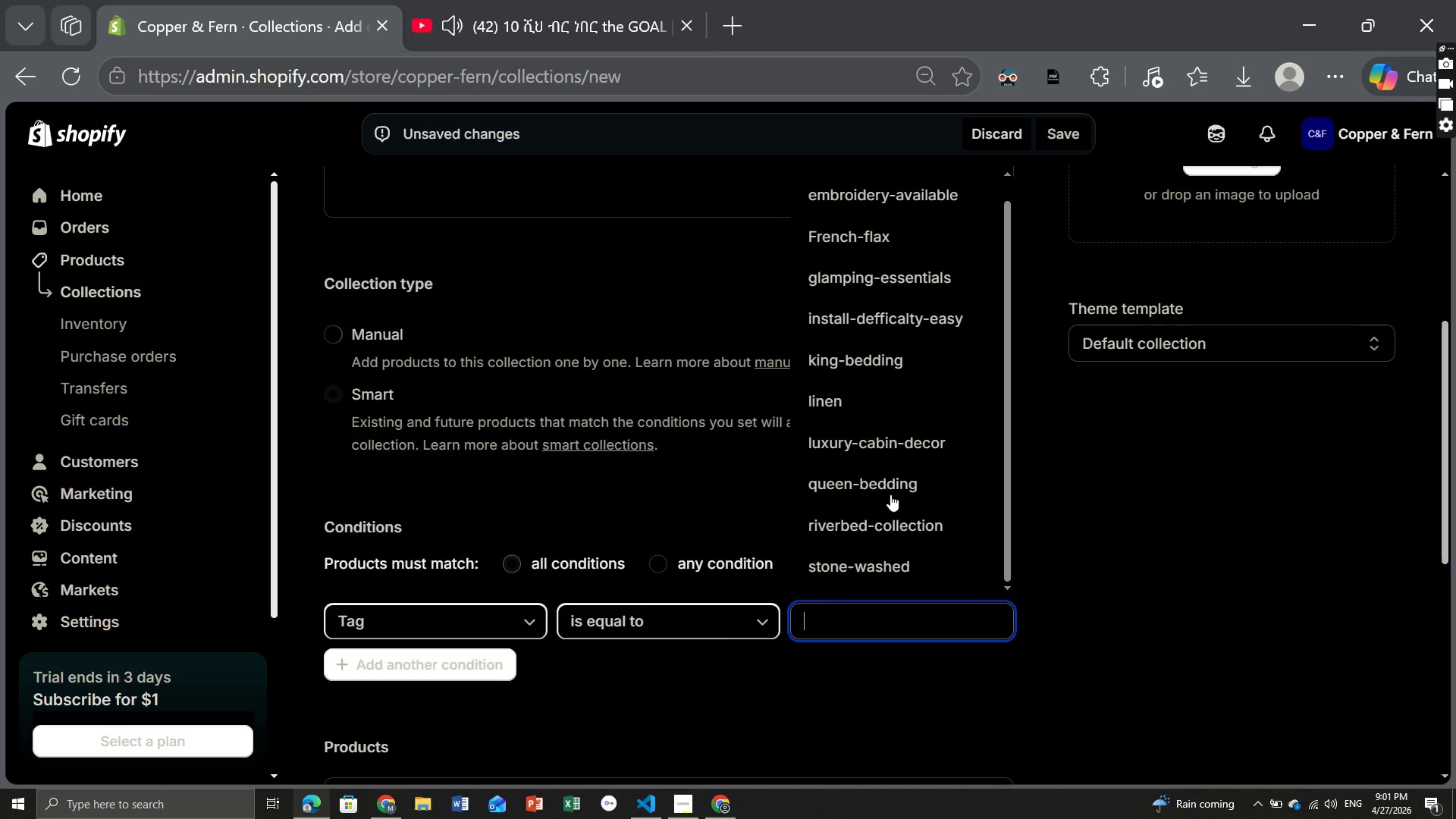 
key(CapsLock)
 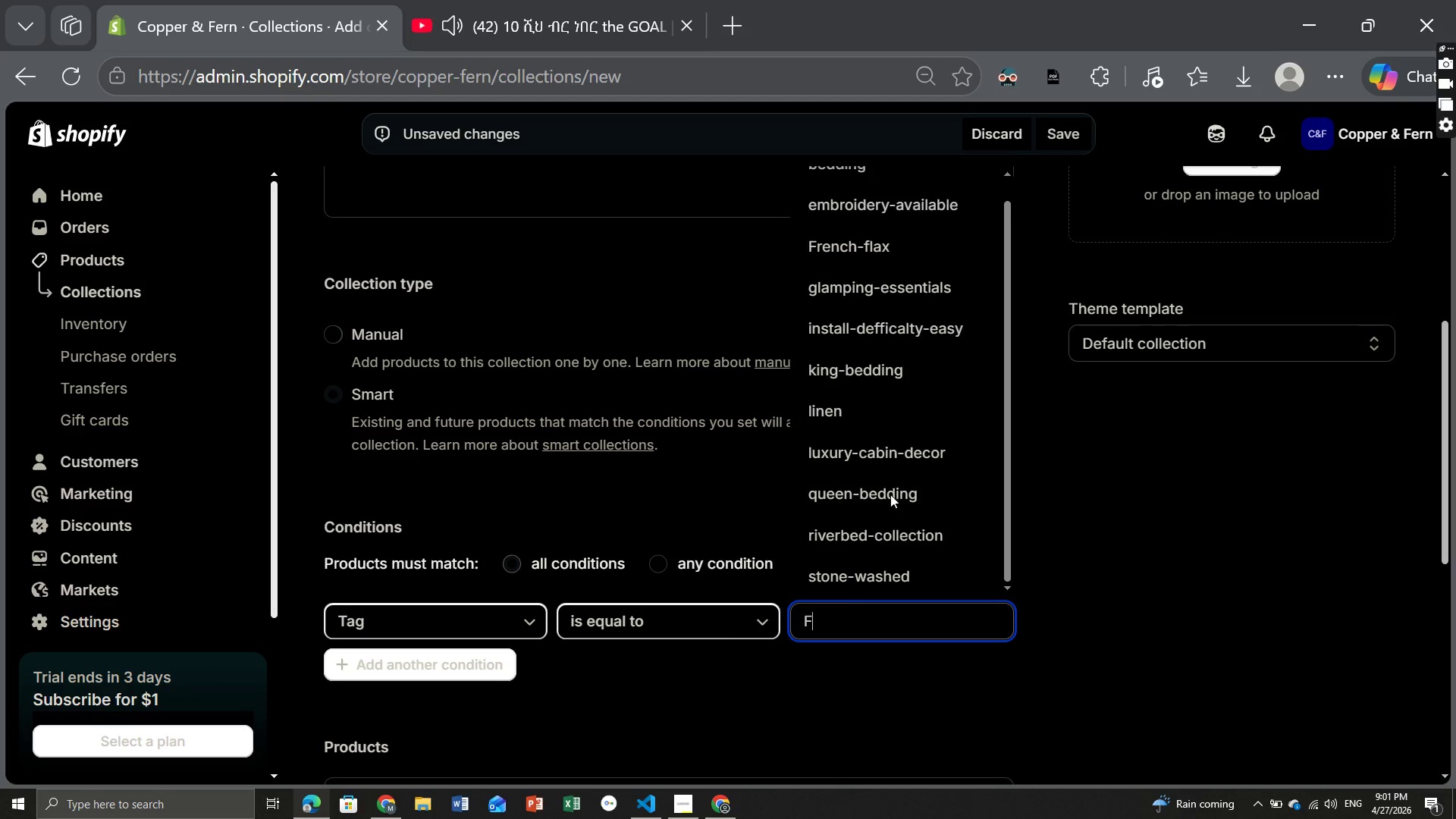 
key(F)
 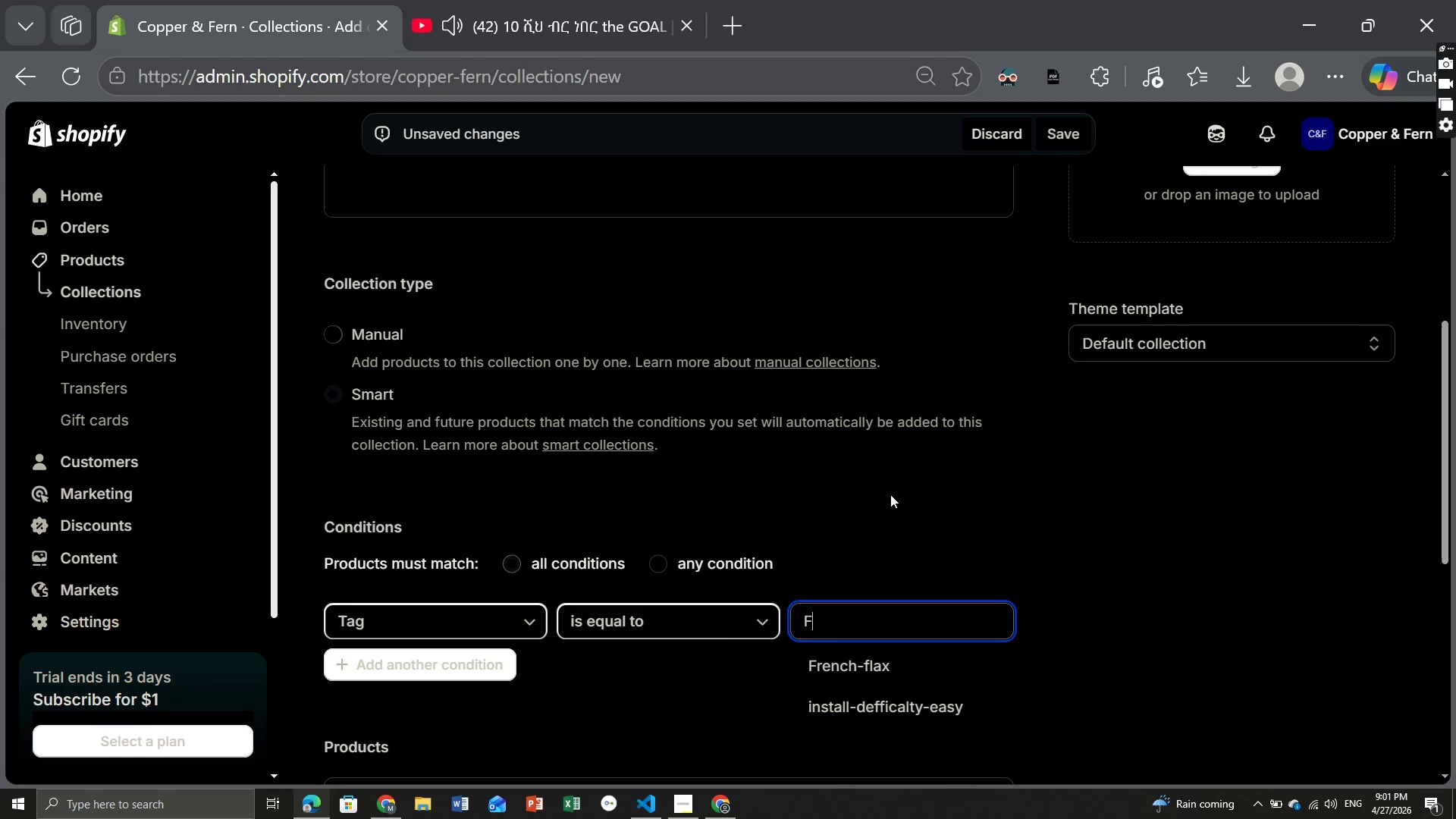 
key(CapsLock)
 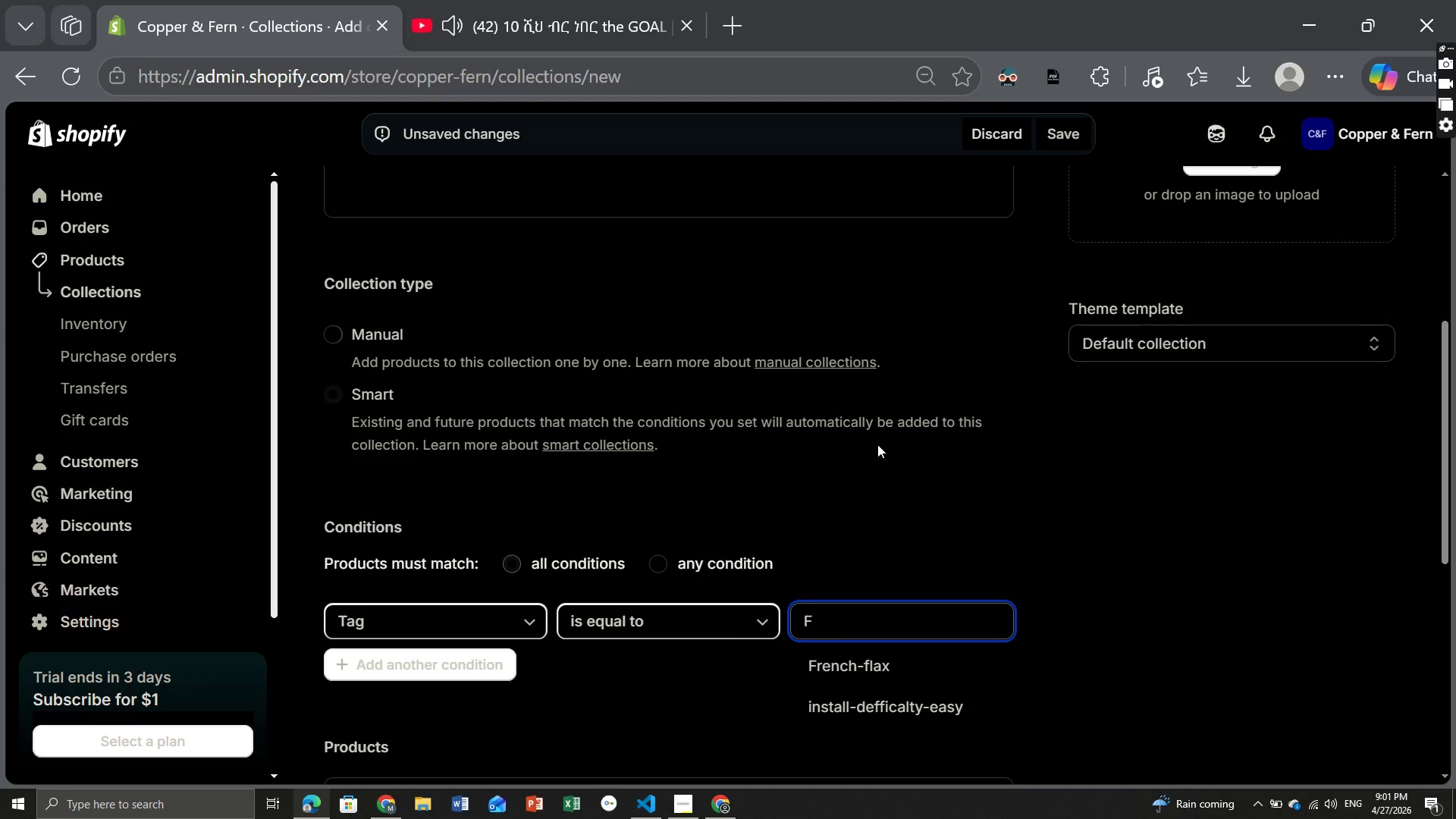 
type(i)
key(Backspace)
key(Backspace)
type(fi)
 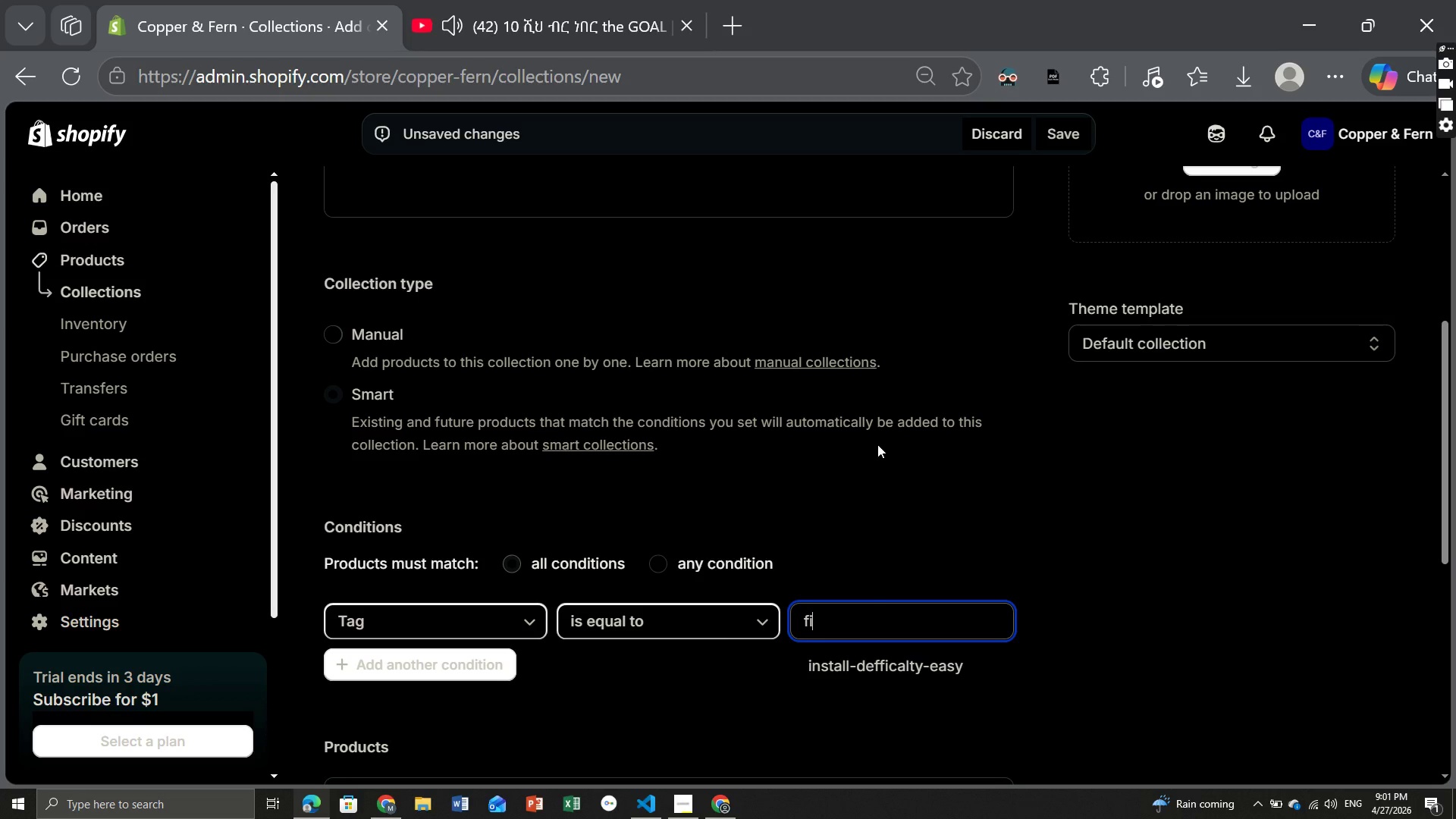 
type(re o)
key(Backspace)
type(pits)
 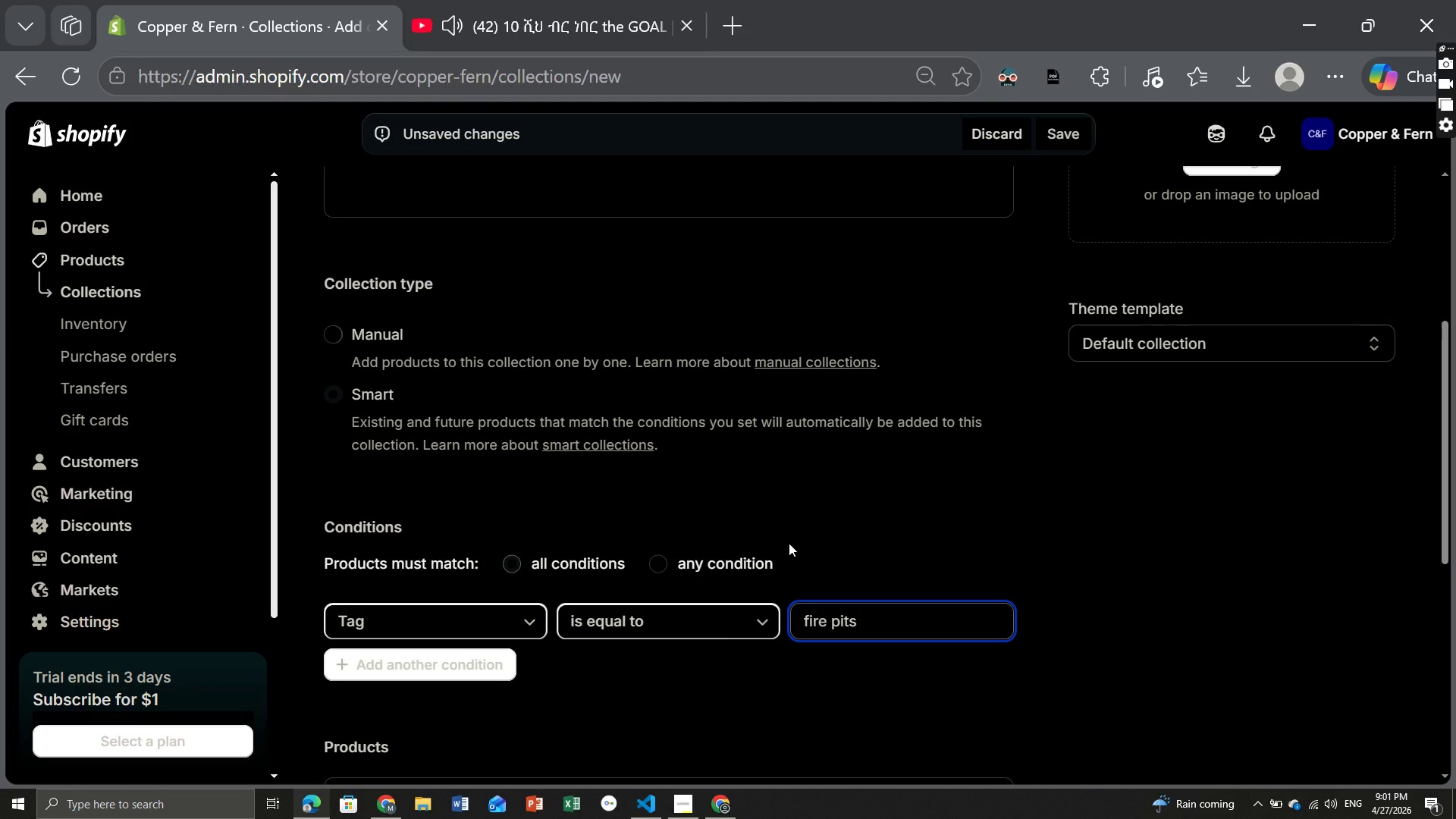 
wait(9.8)
 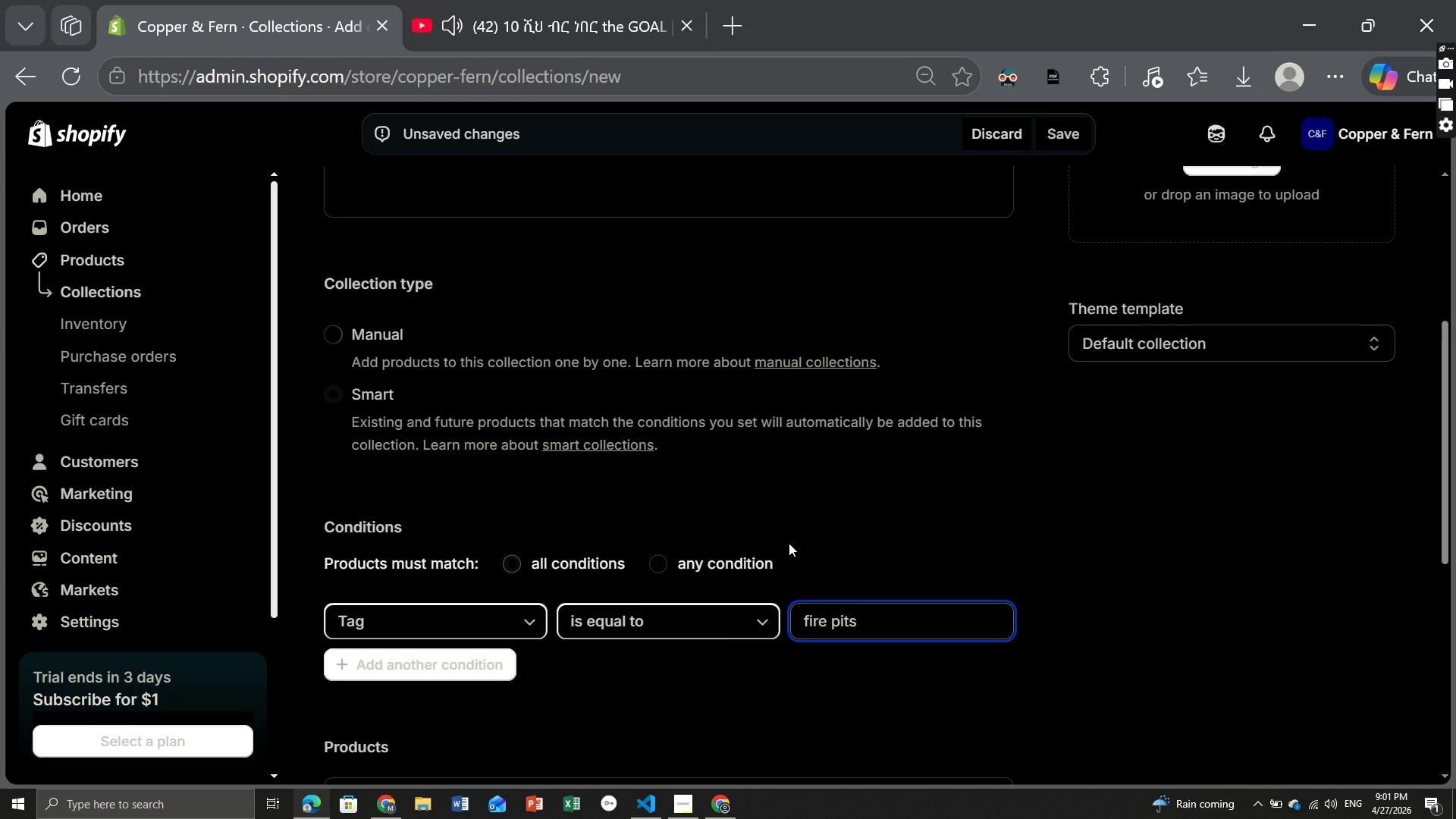 
left_click([882, 618])
 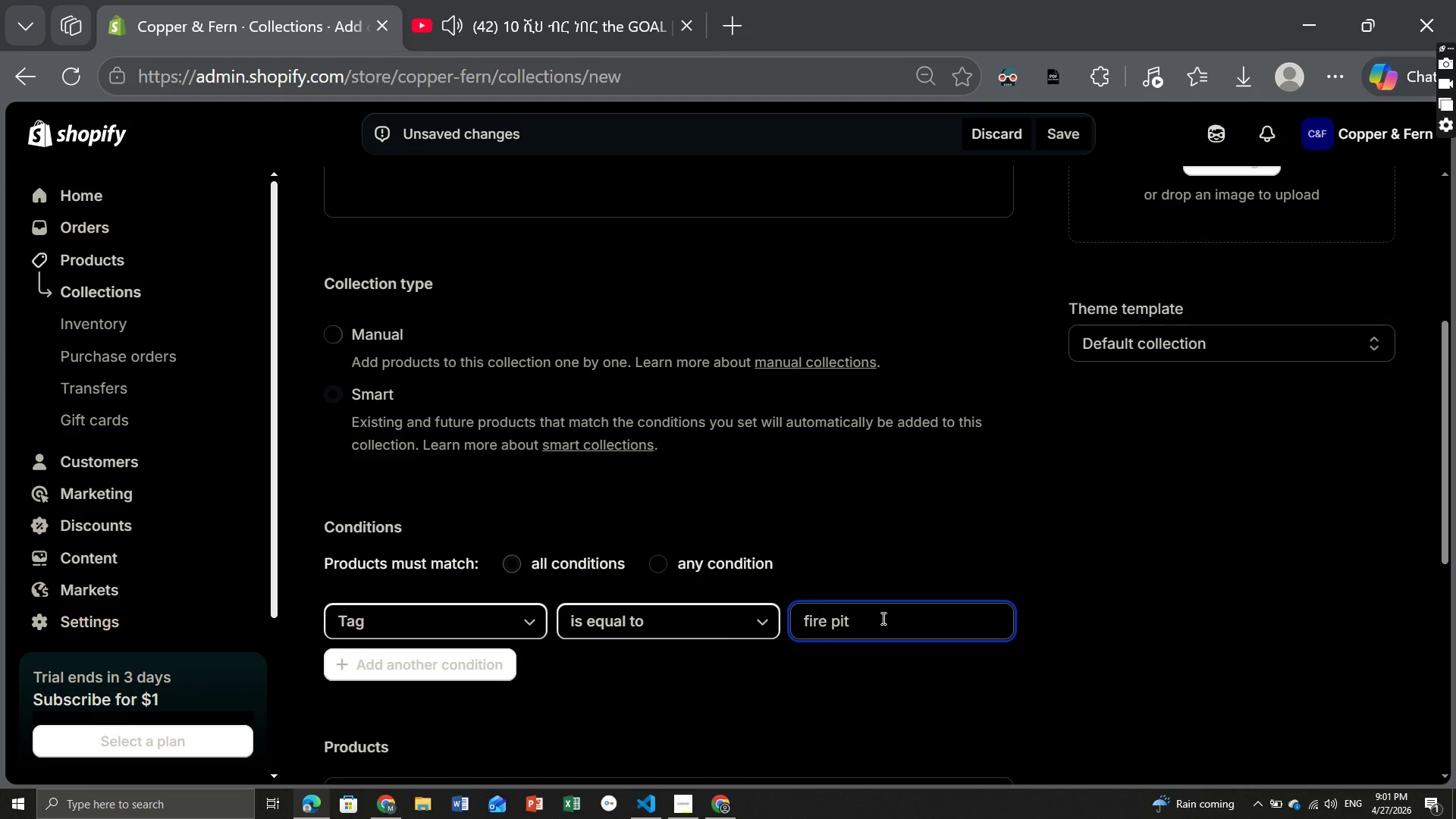 
hold_key(key=Backspace, duration=1.5)
 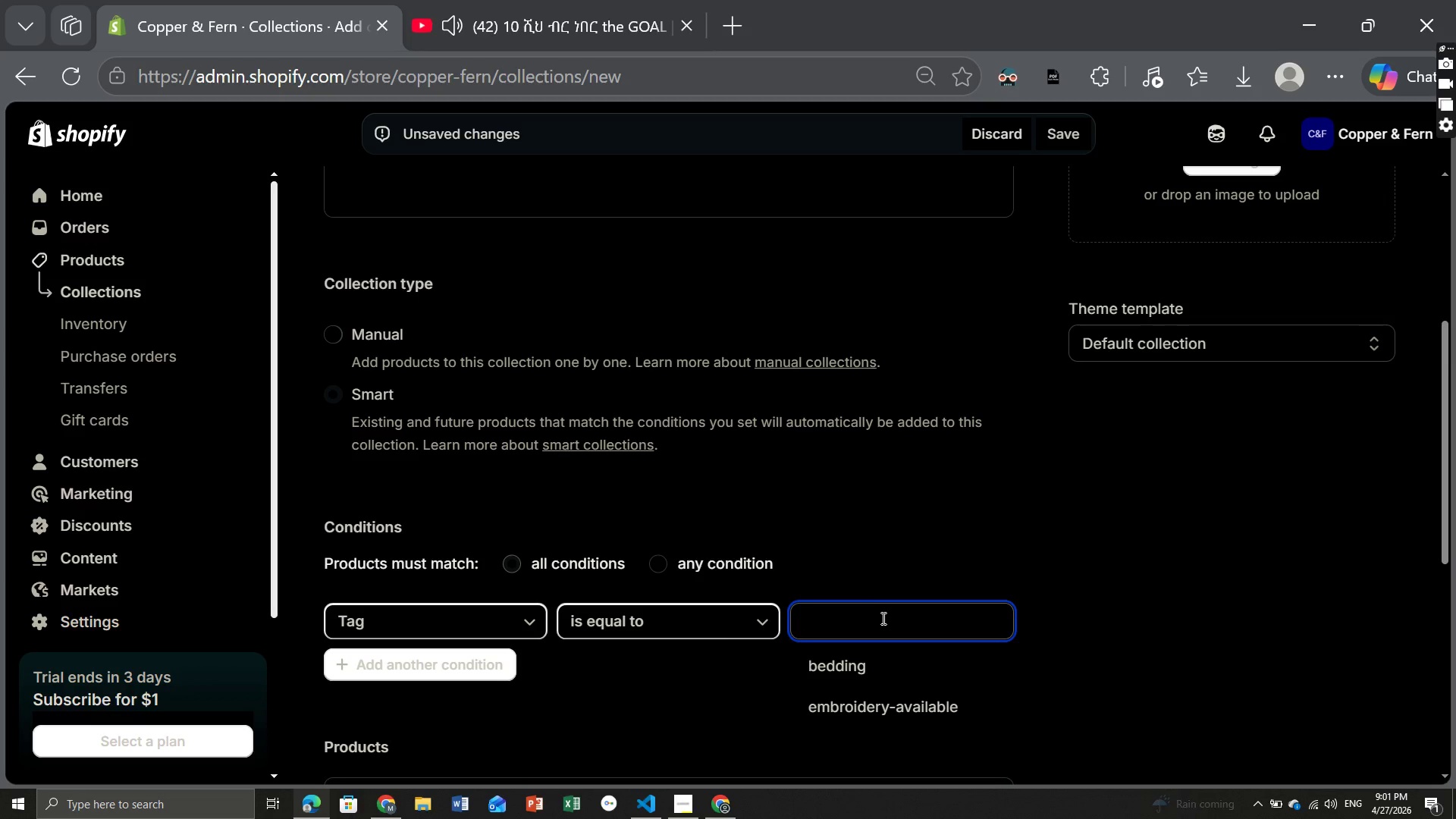 
hold_key(key=Backspace, duration=0.36)
 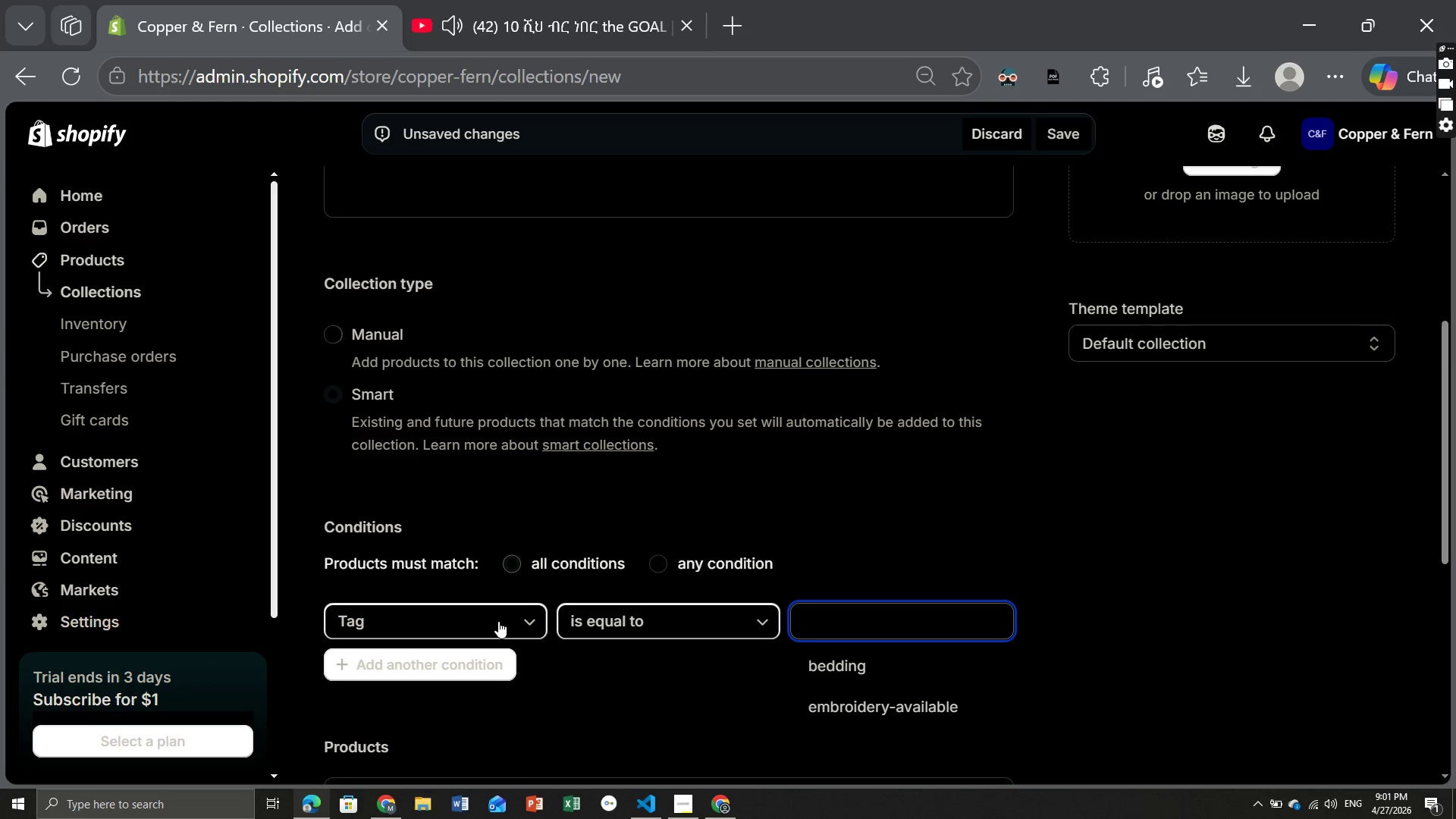 
left_click([498, 621])
 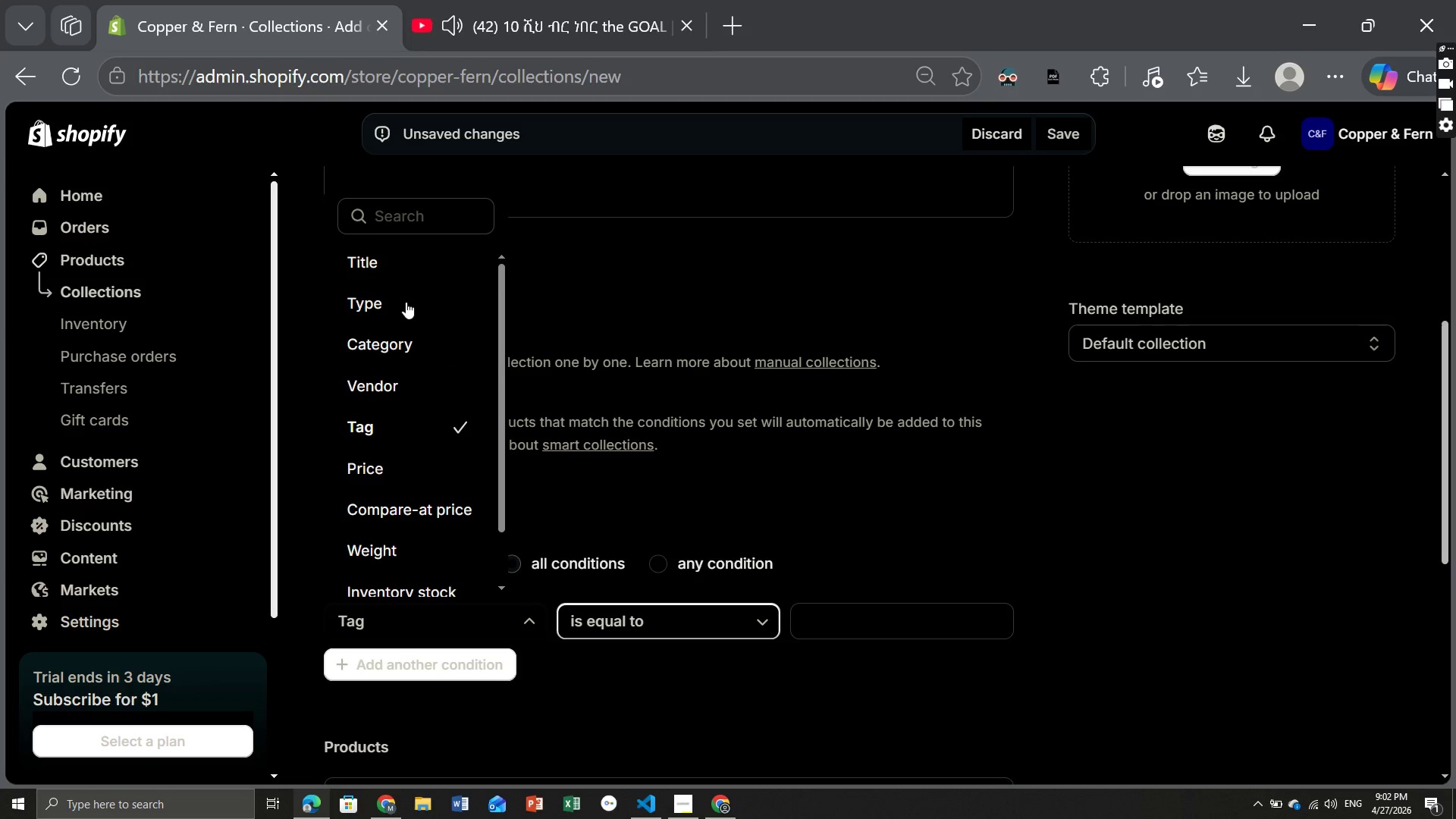 
left_click([397, 296])
 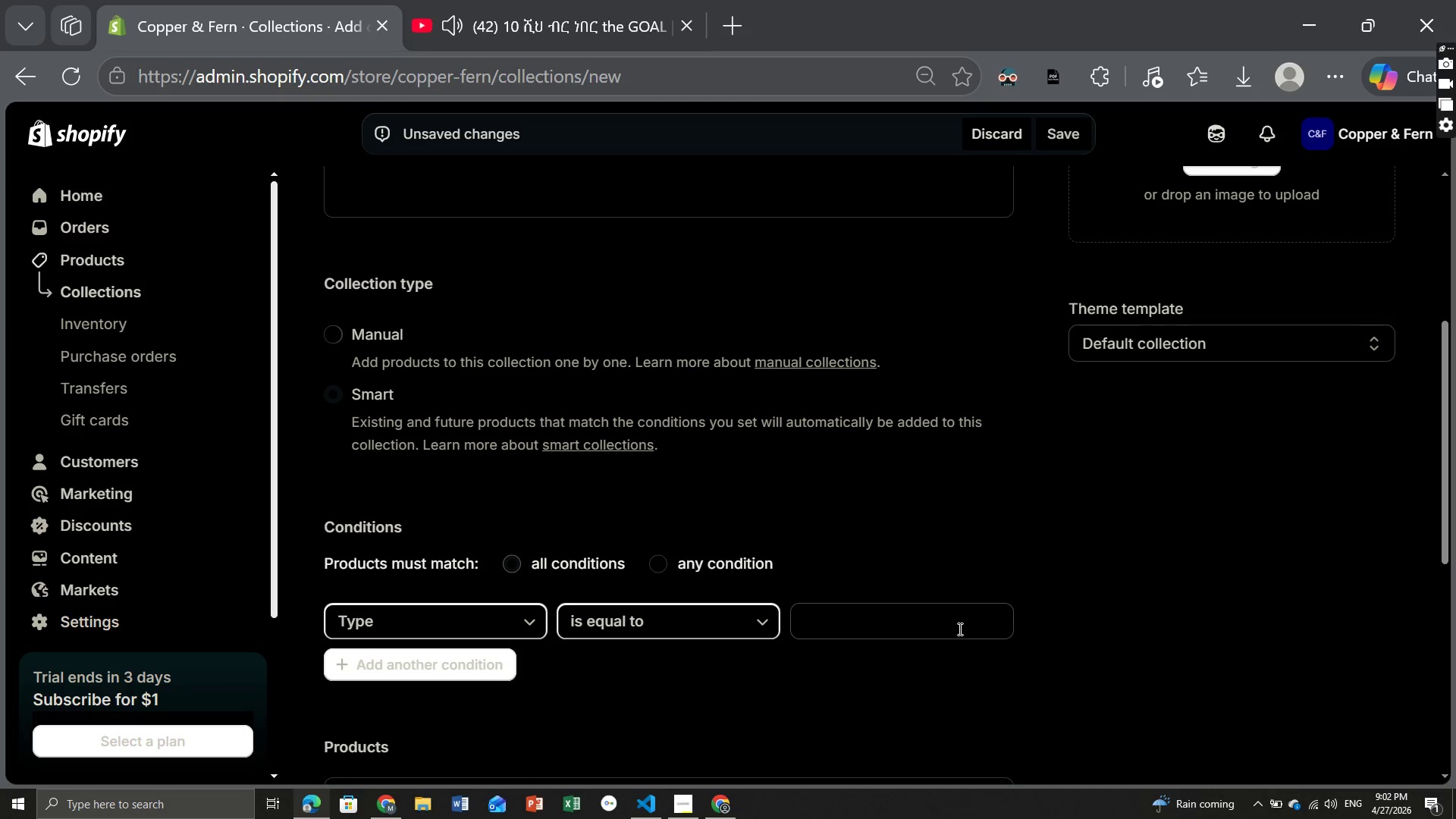 
left_click([912, 629])
 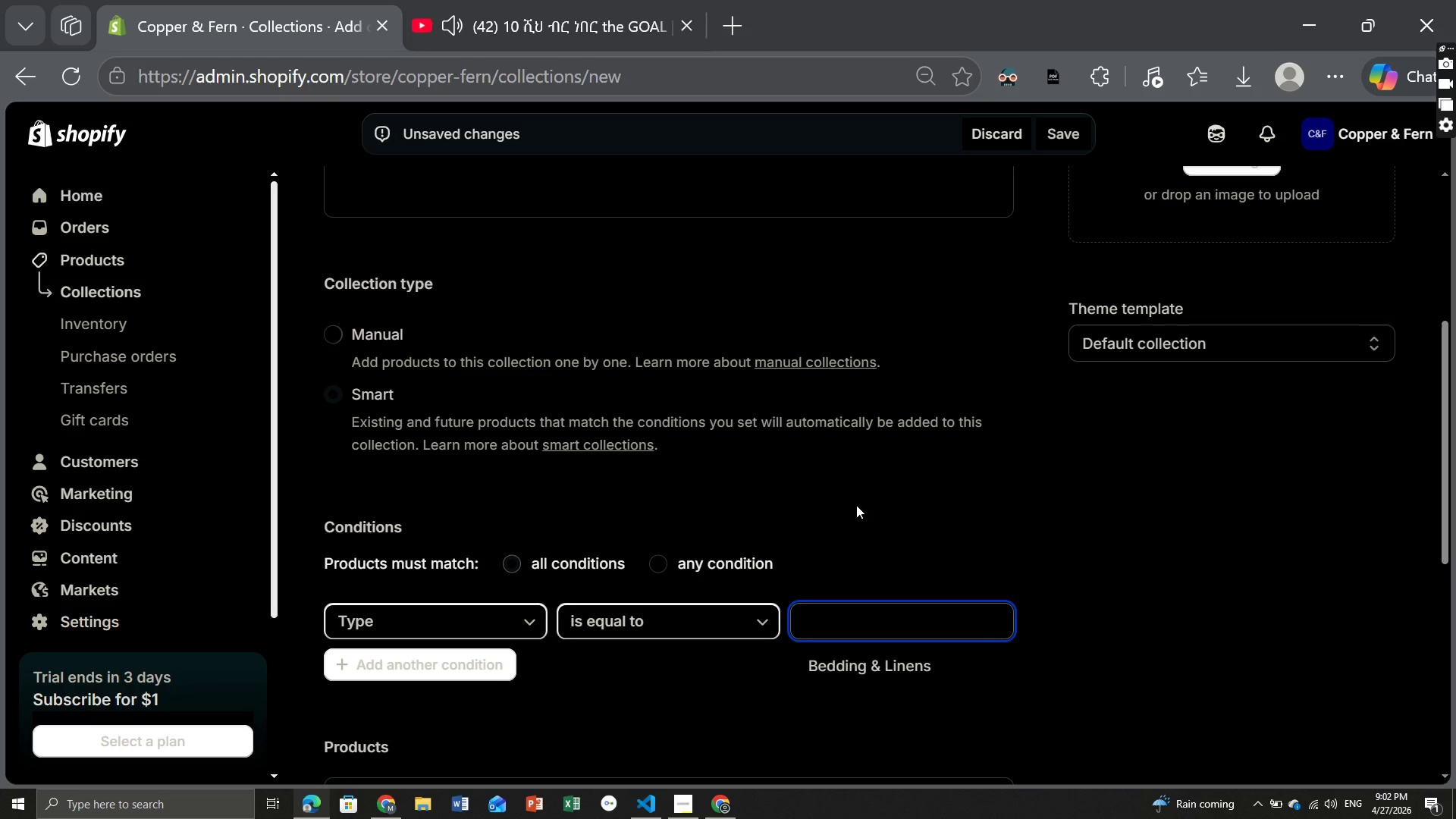 
type(Fire Pits & Outdoor)
 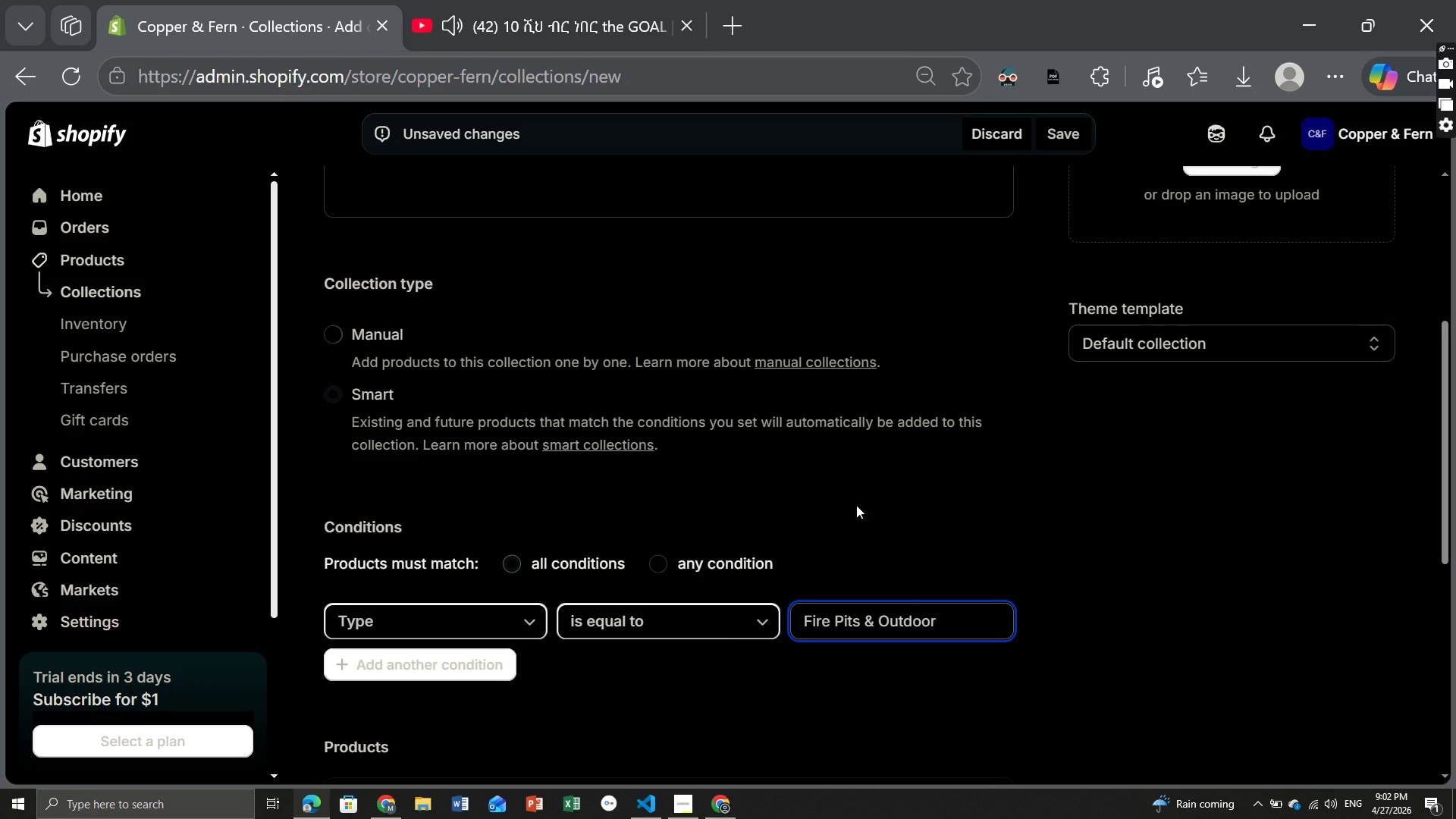 
left_click([1059, 131])
 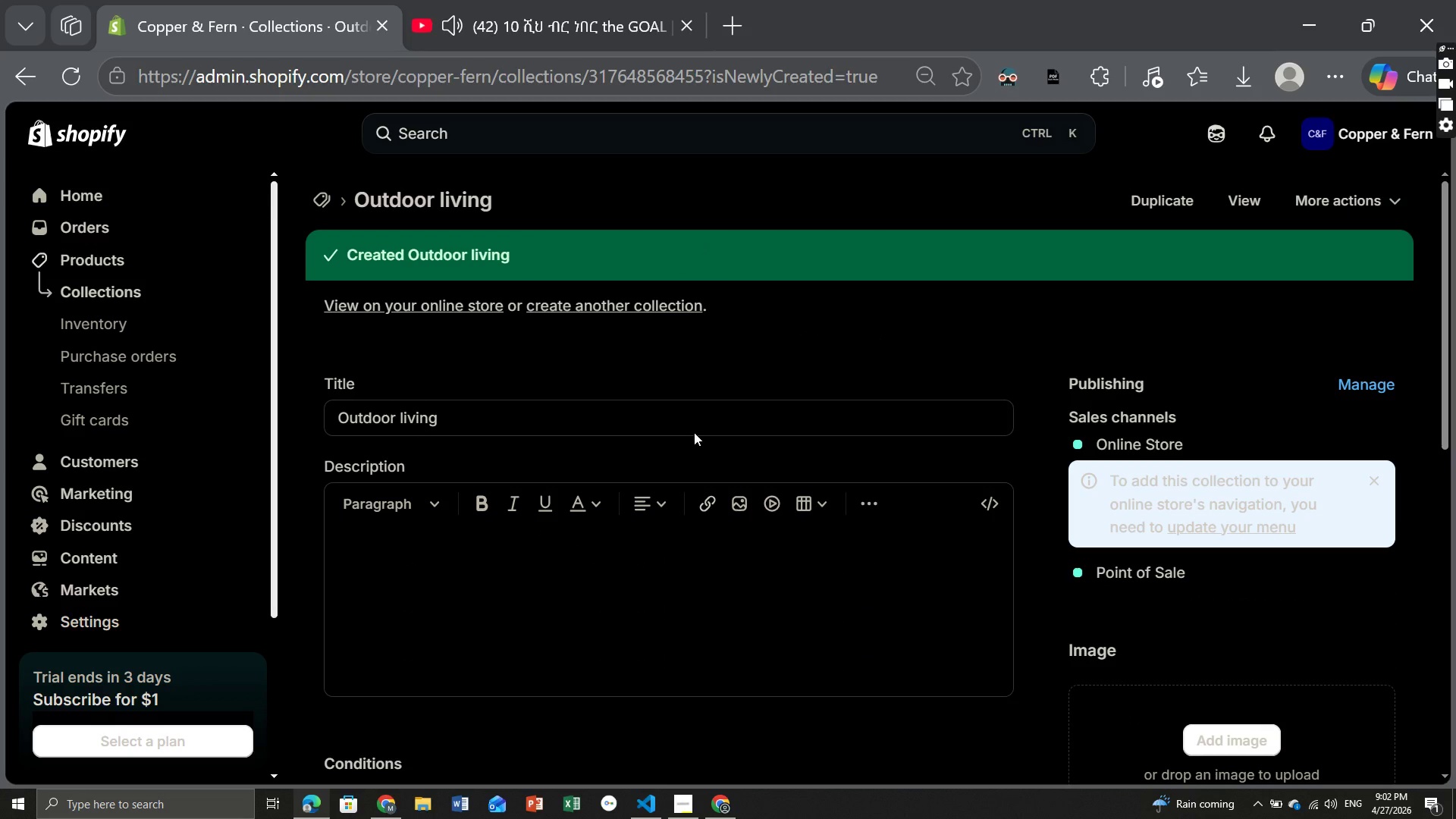 
wait(14.05)
 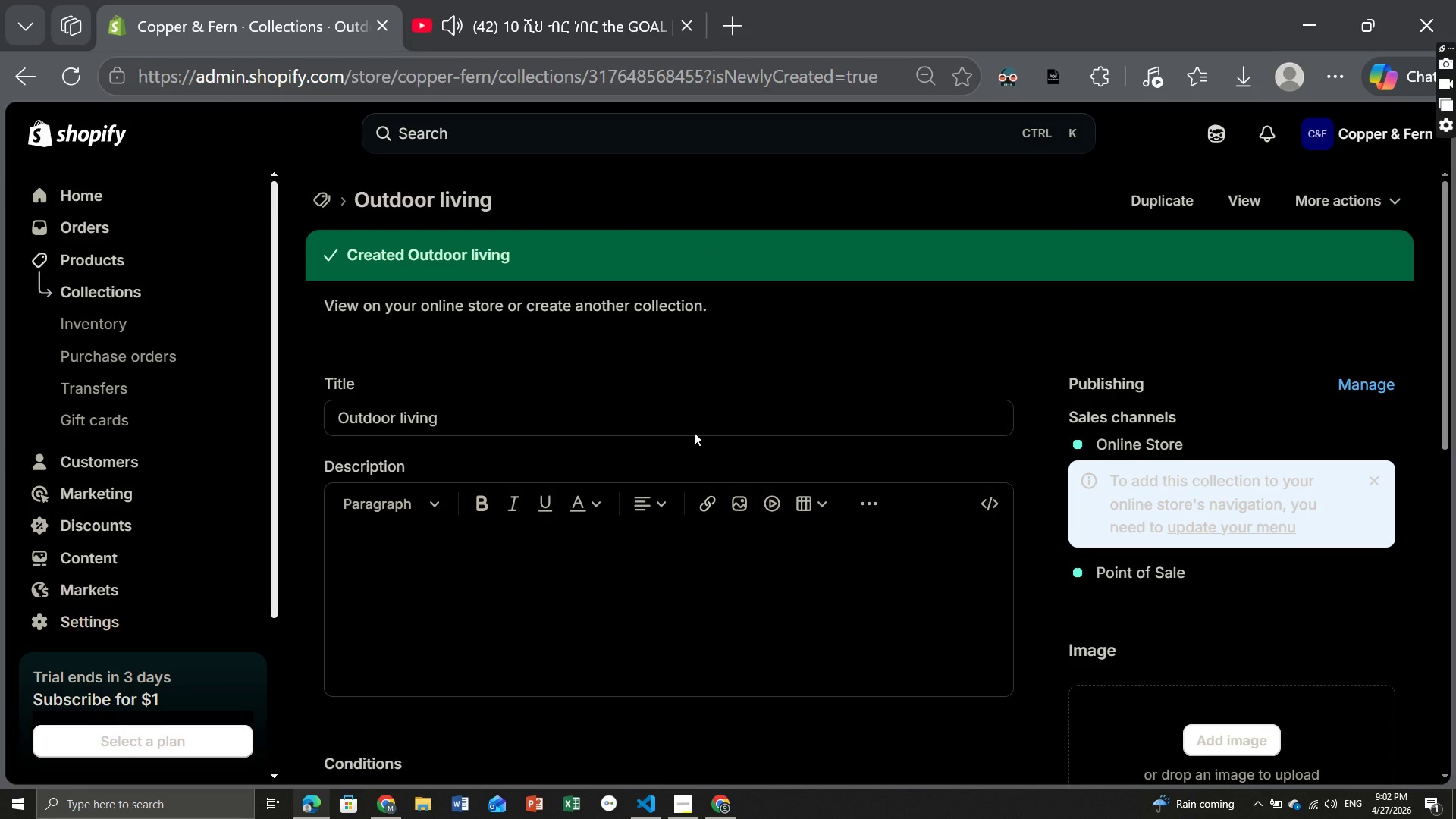 
left_click([123, 256])
 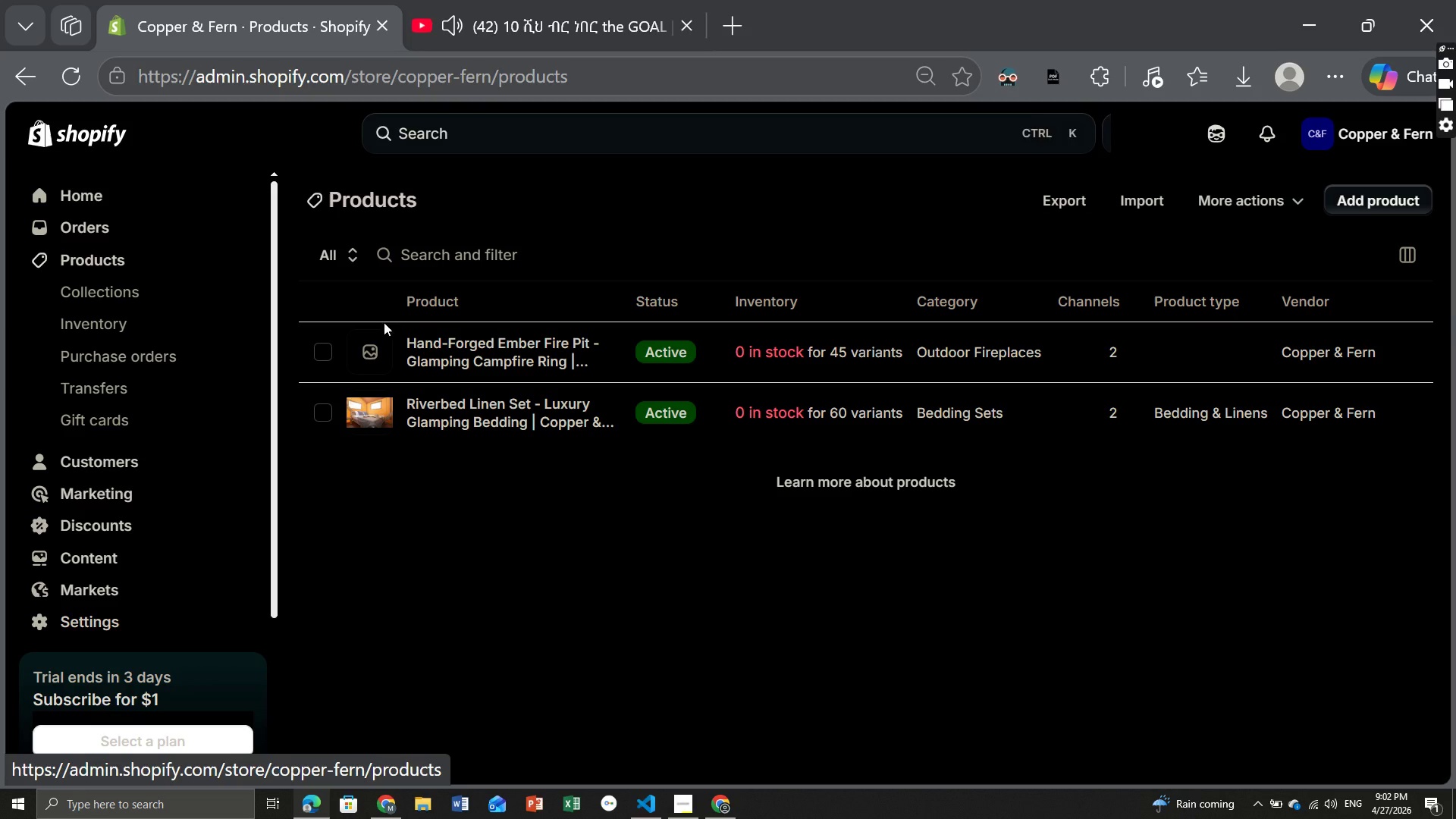 
left_click([533, 353])
 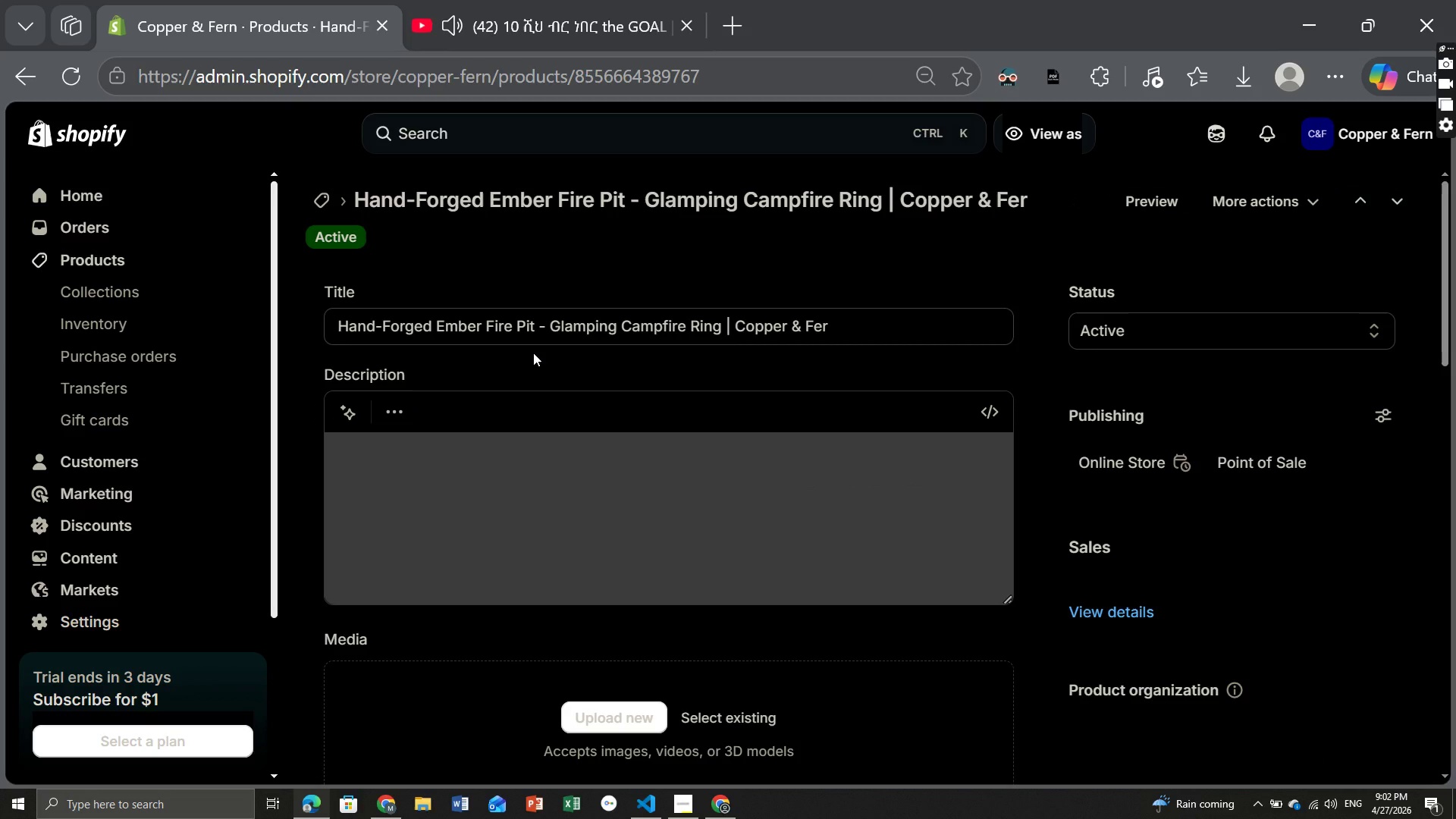 
mouse_move([1221, 649])
 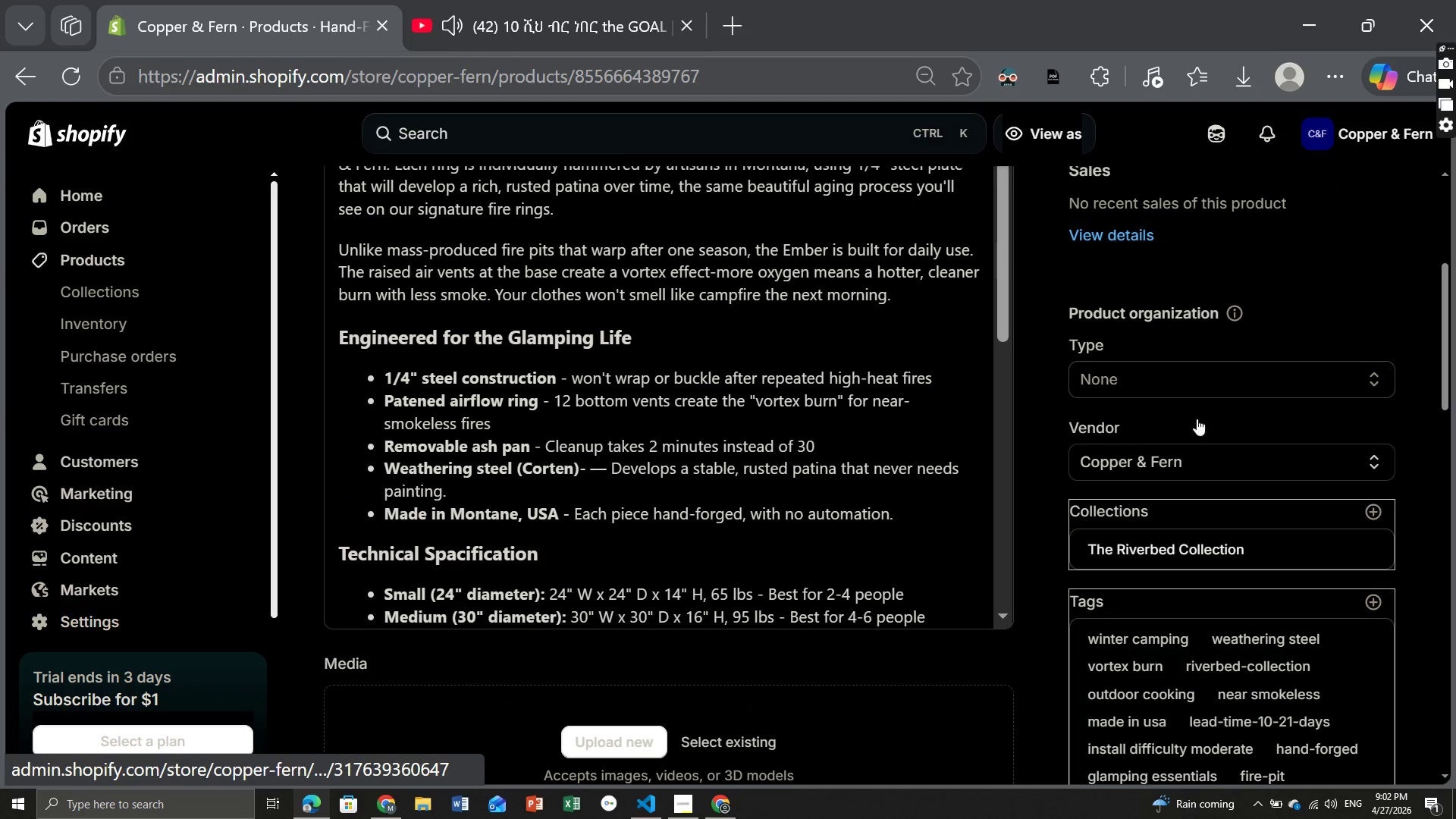 
left_click([1191, 377])
 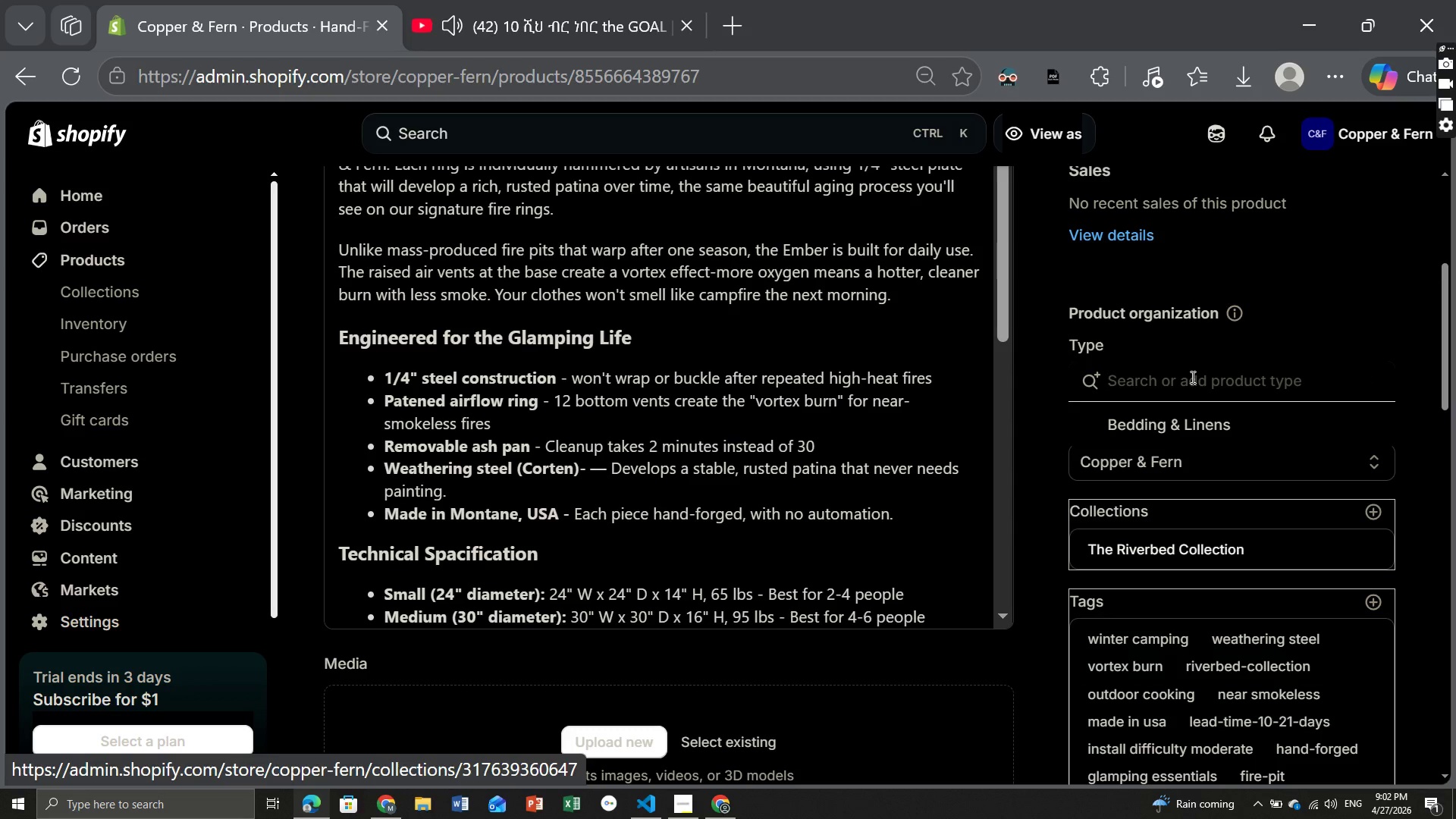 
key(CapsLock)
 